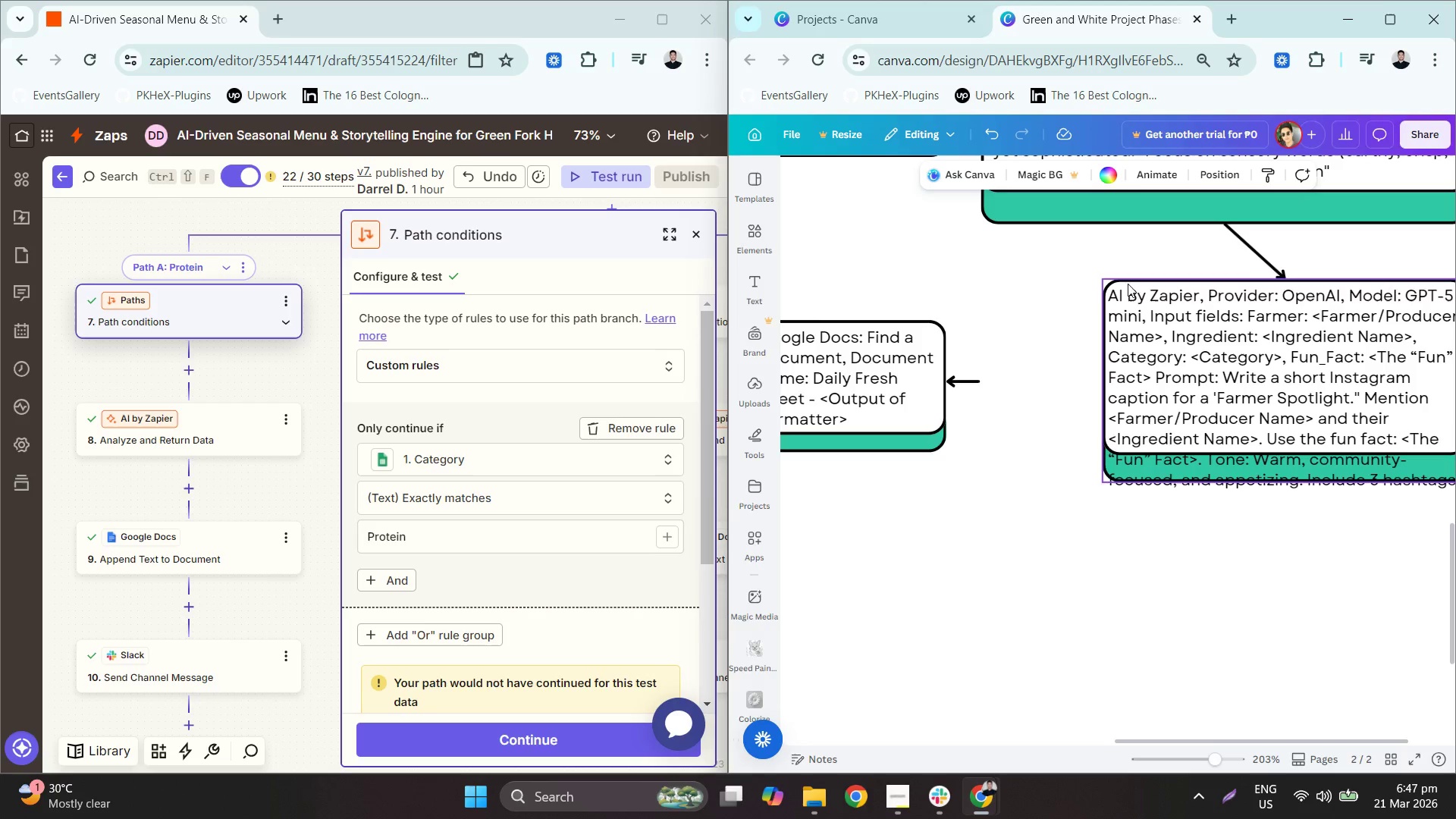 
left_click([1132, 283])
 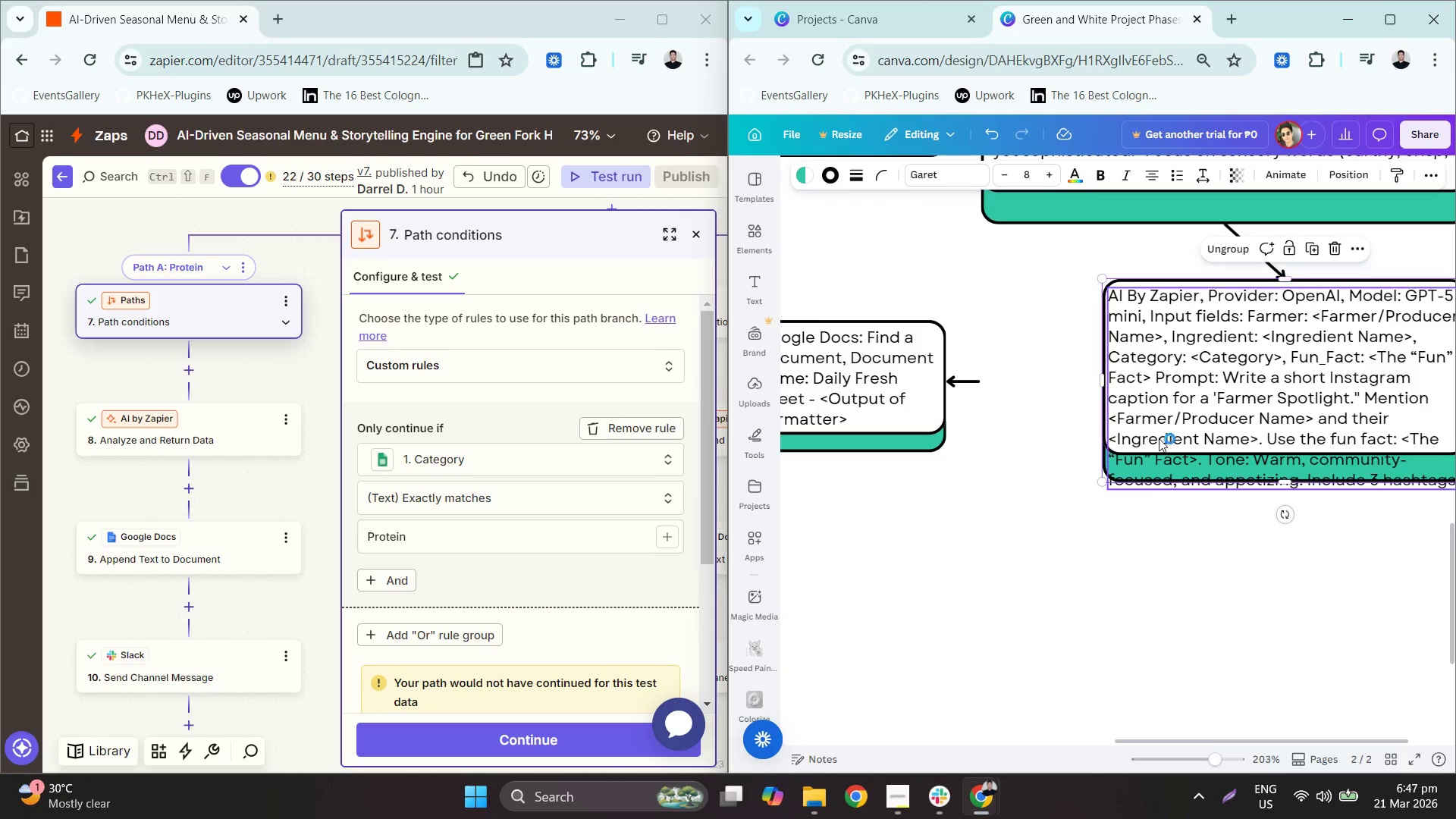 
left_click_drag(start_coordinate=[1129, 551], to_coordinate=[1125, 548])
 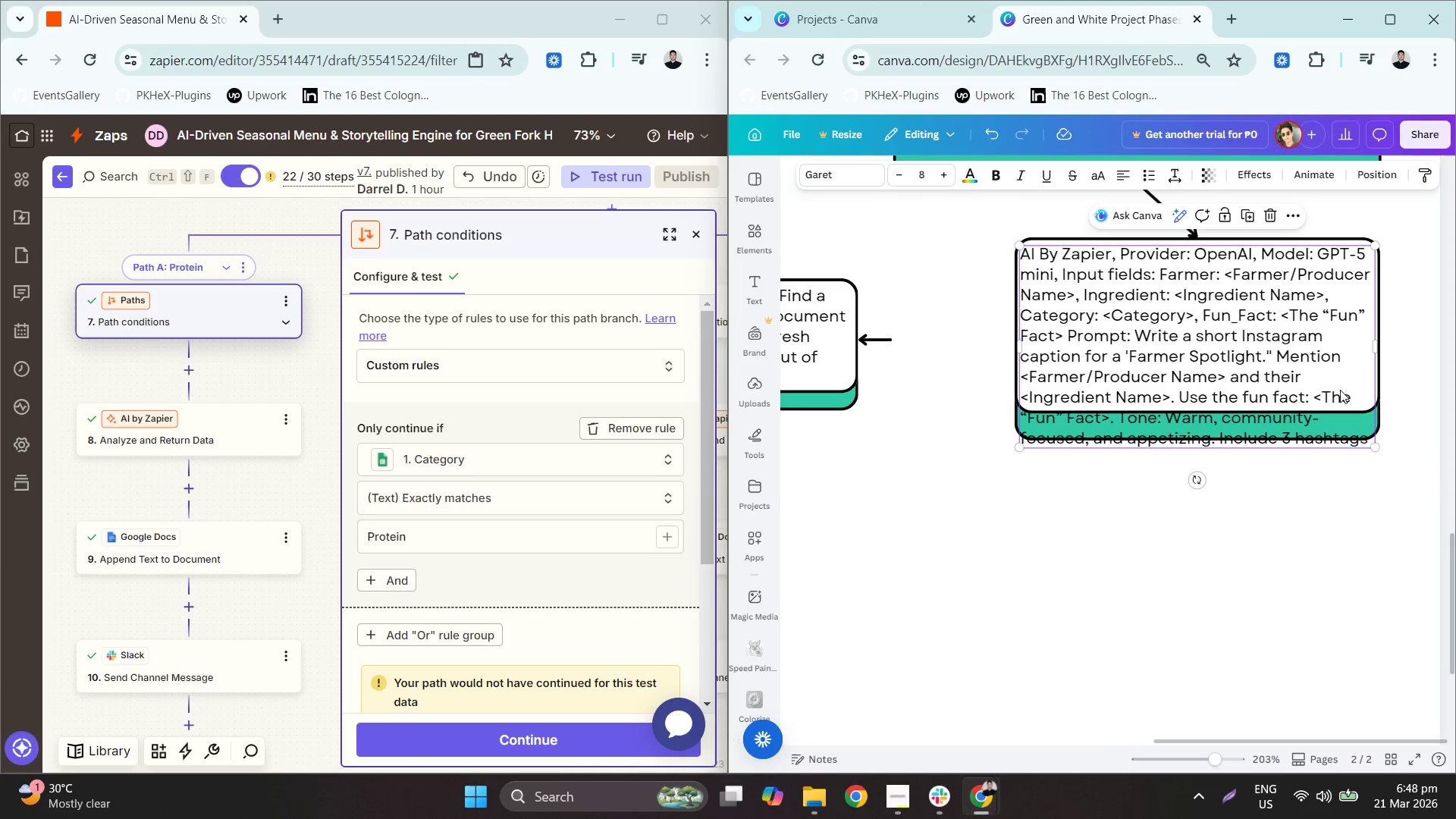 
left_click([1373, 350])
 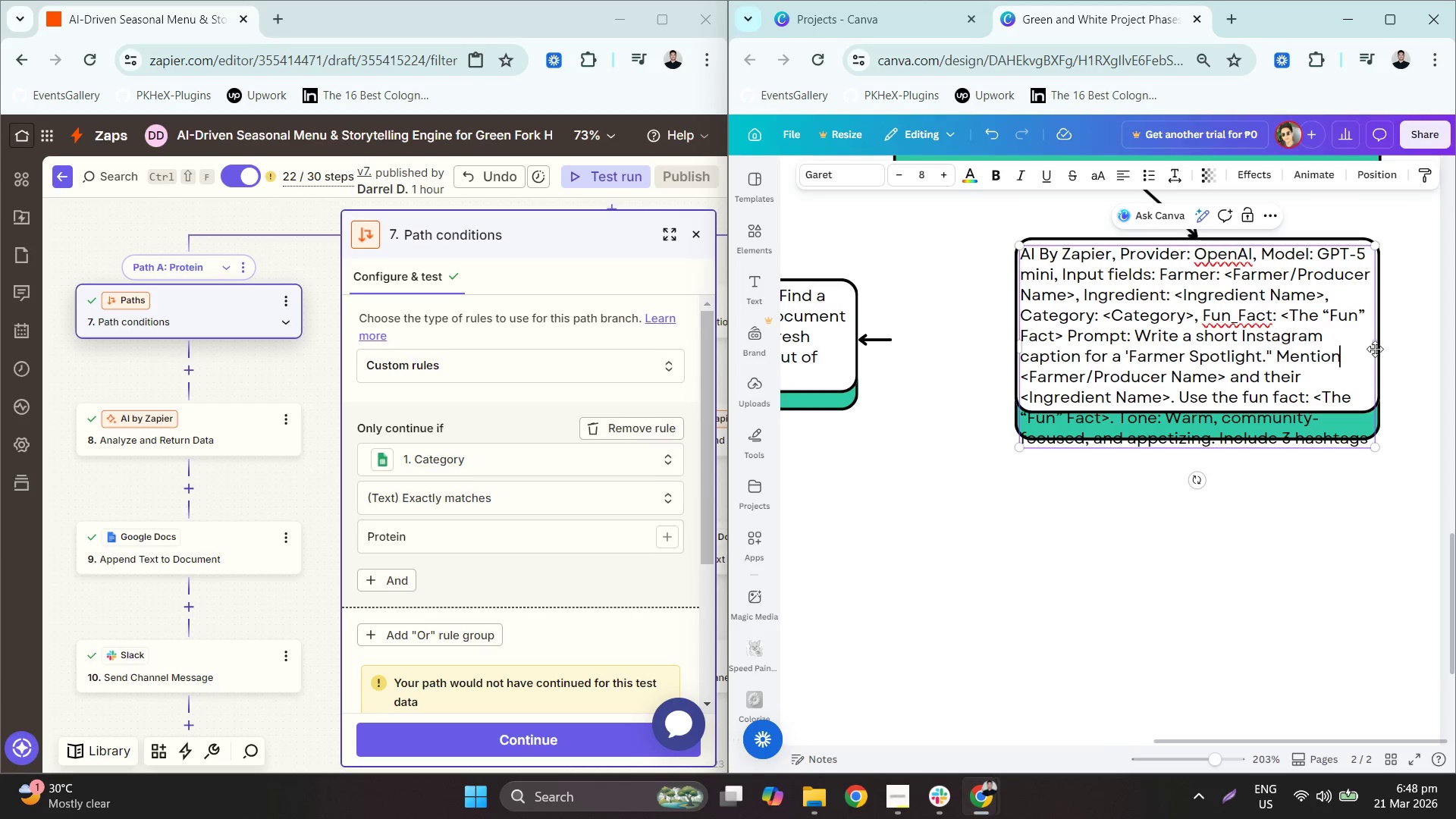 
left_click_drag(start_coordinate=[1376, 348], to_coordinate=[1370, 348])
 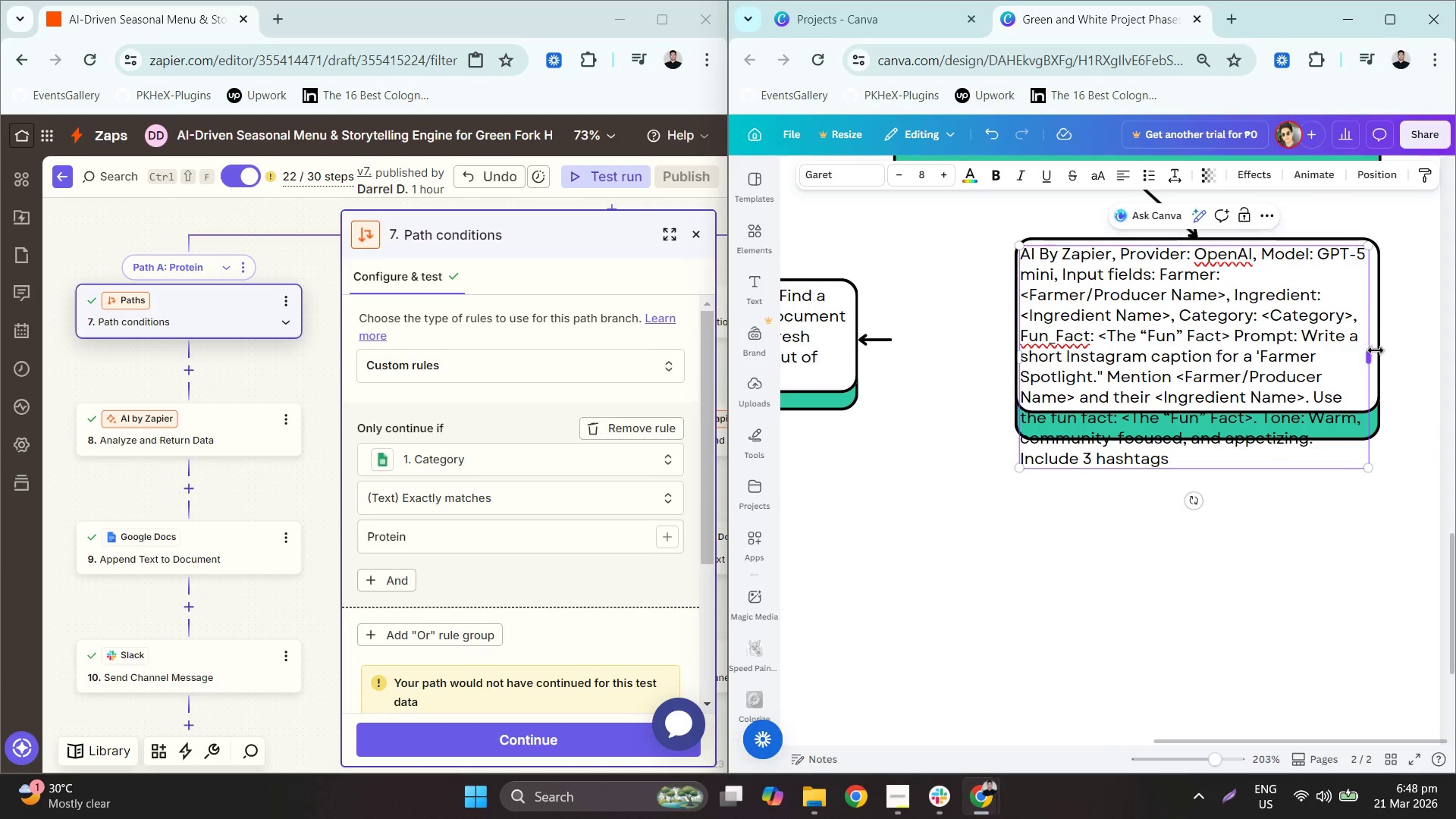 
left_click([1420, 431])
 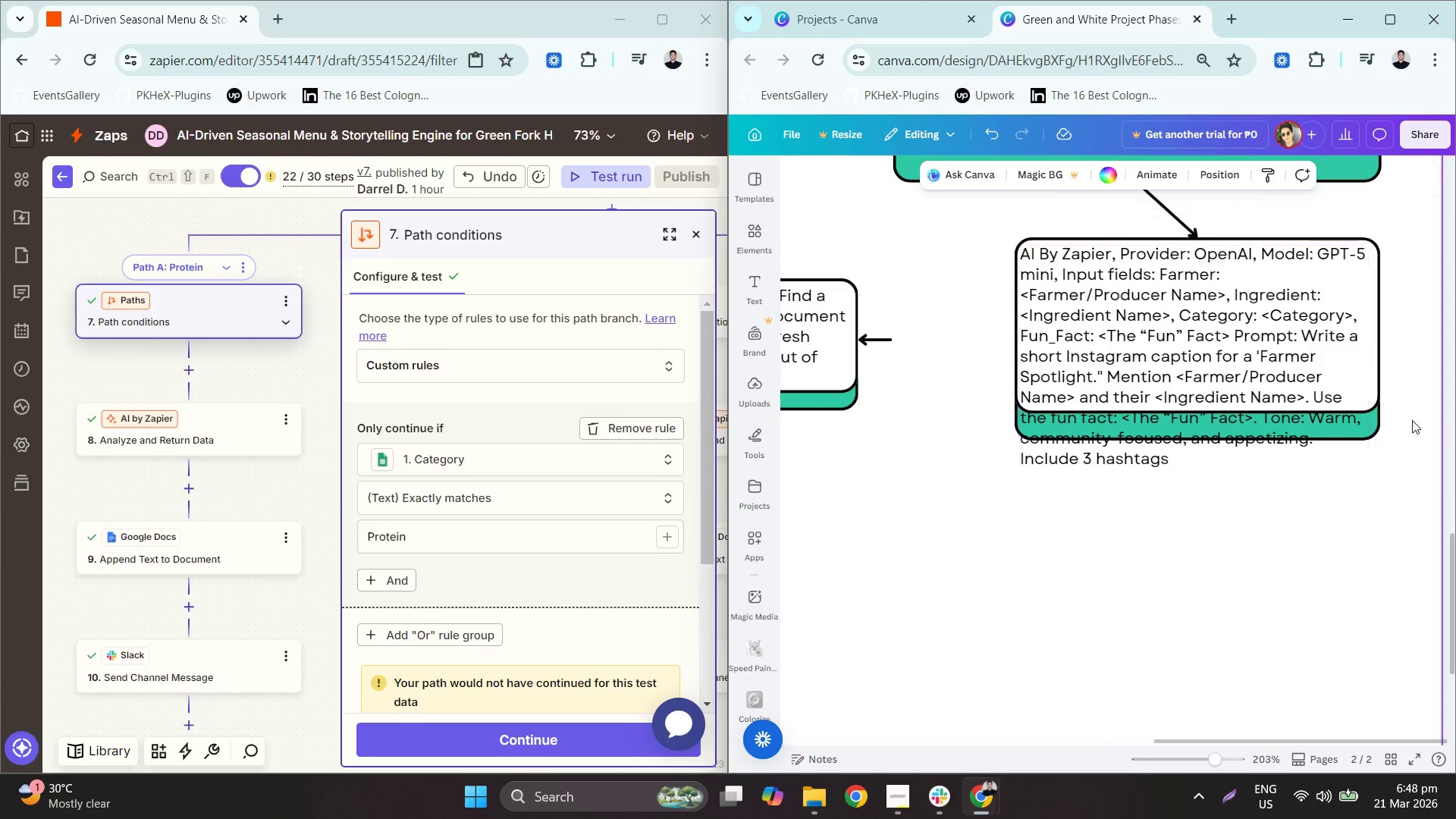 
left_click_drag(start_coordinate=[1410, 418], to_coordinate=[1371, 362])
 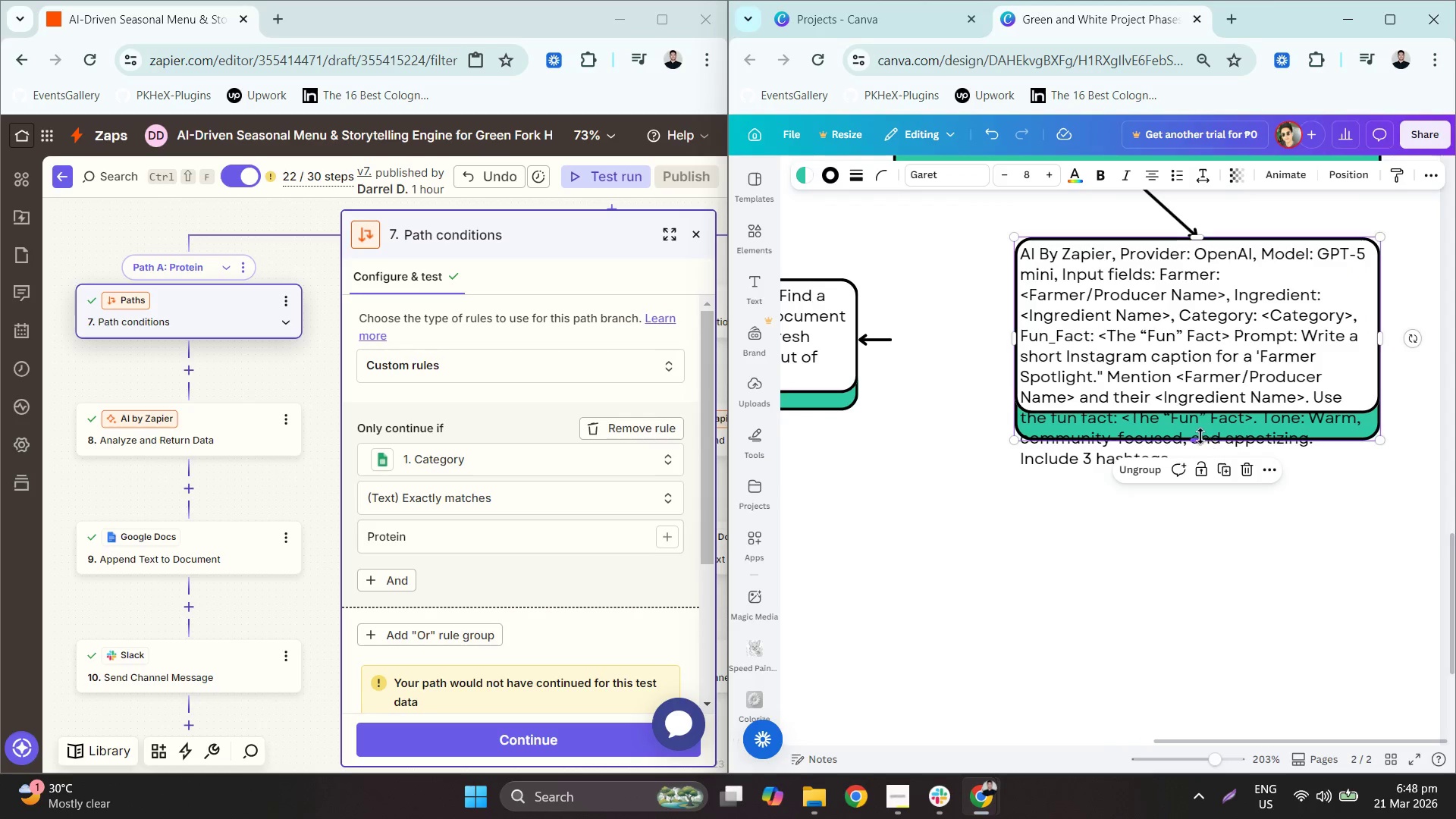 
left_click_drag(start_coordinate=[1199, 435], to_coordinate=[1197, 507])
 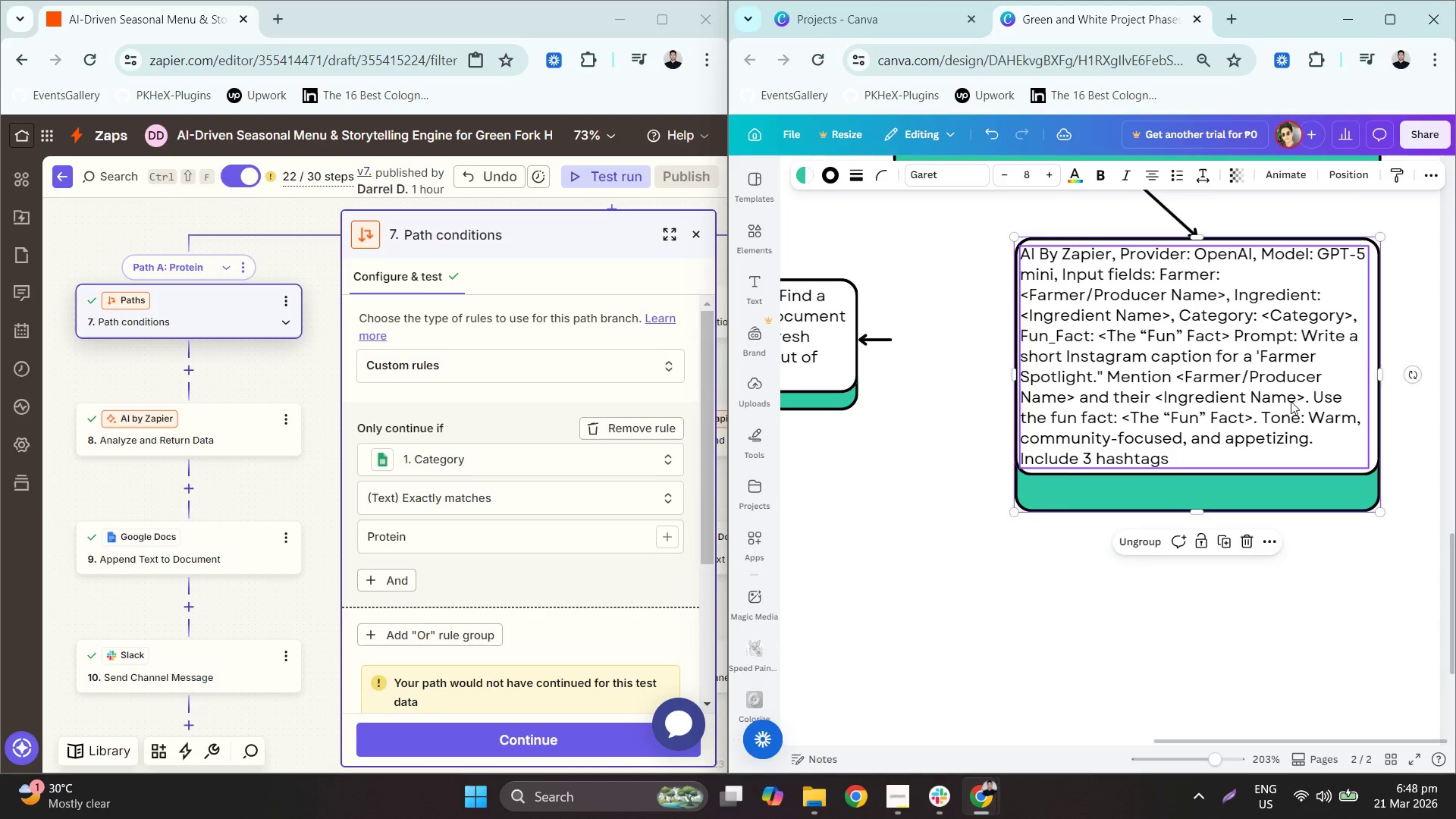 
left_click([1291, 404])
 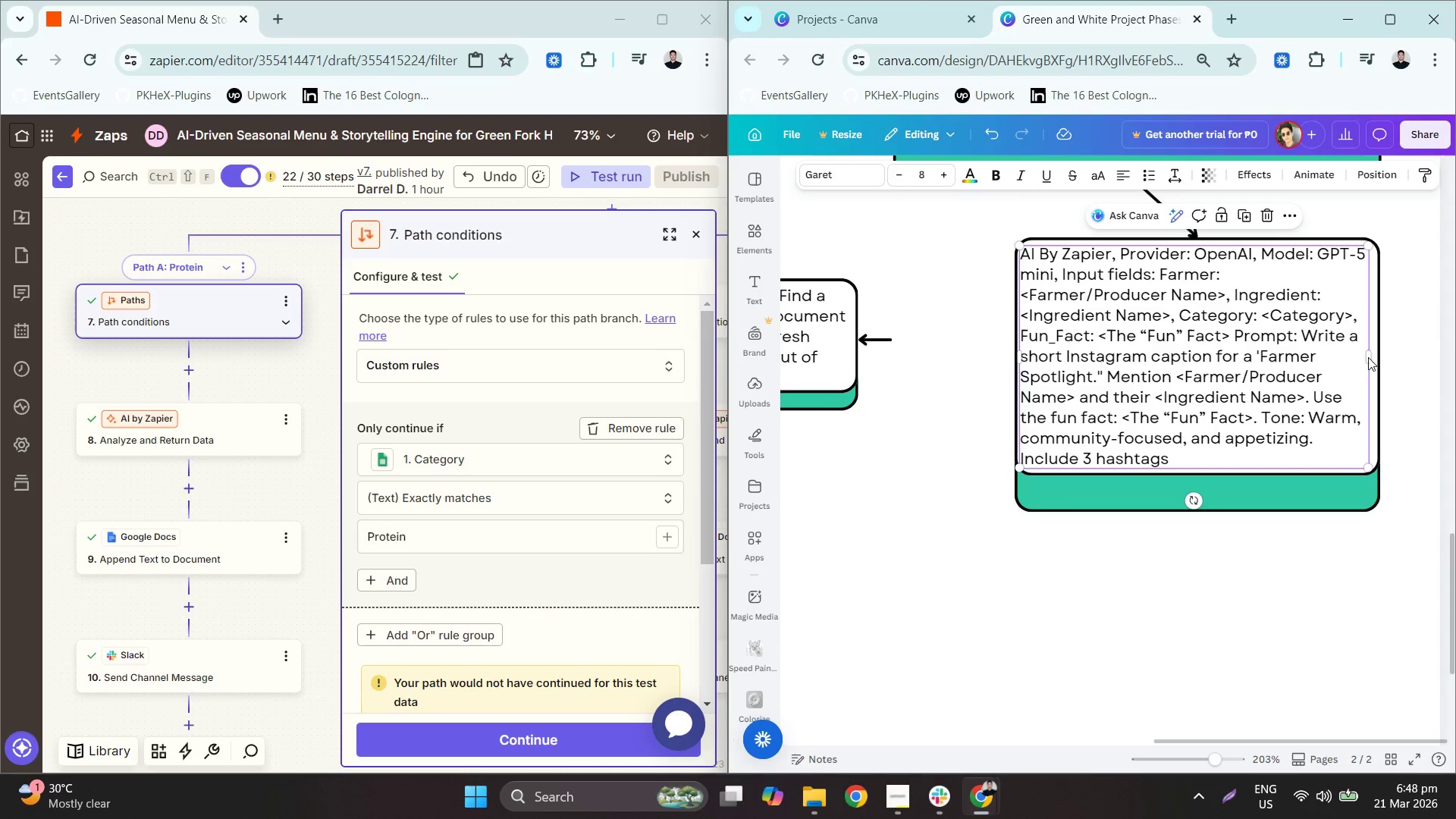 
left_click([1368, 356])
 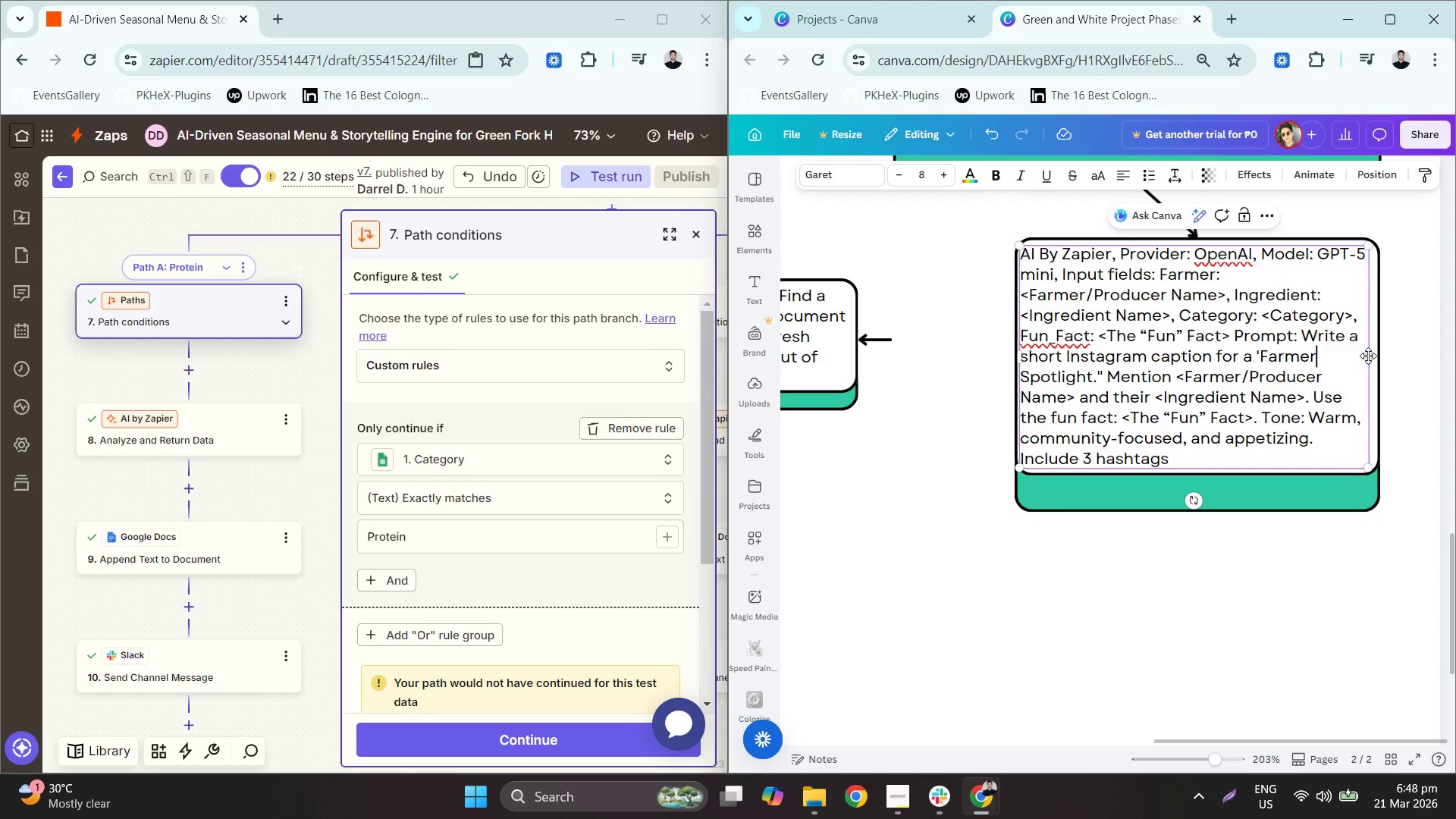 
left_click_drag(start_coordinate=[1370, 356], to_coordinate=[1376, 356])
 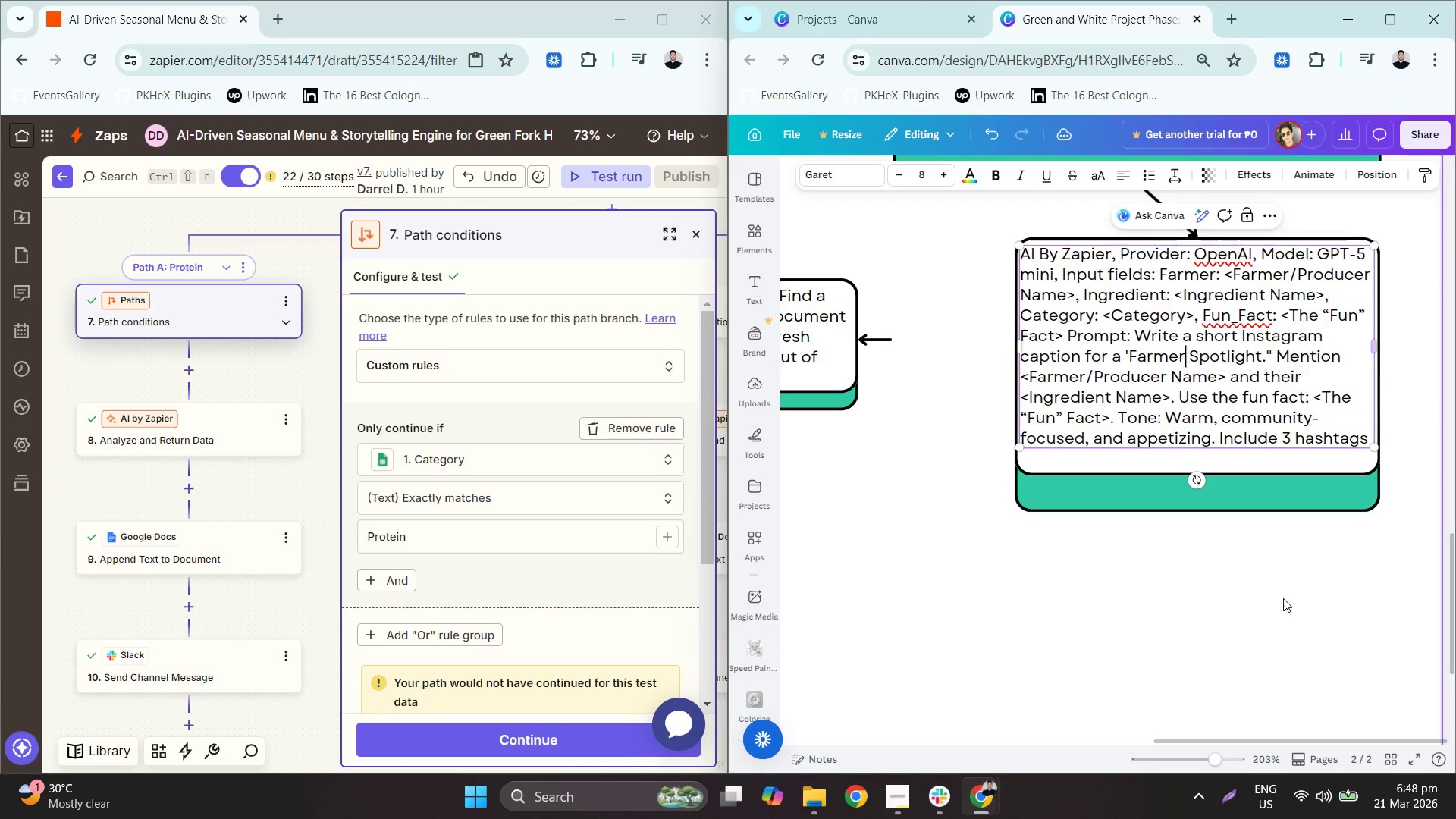 
left_click([1272, 617])
 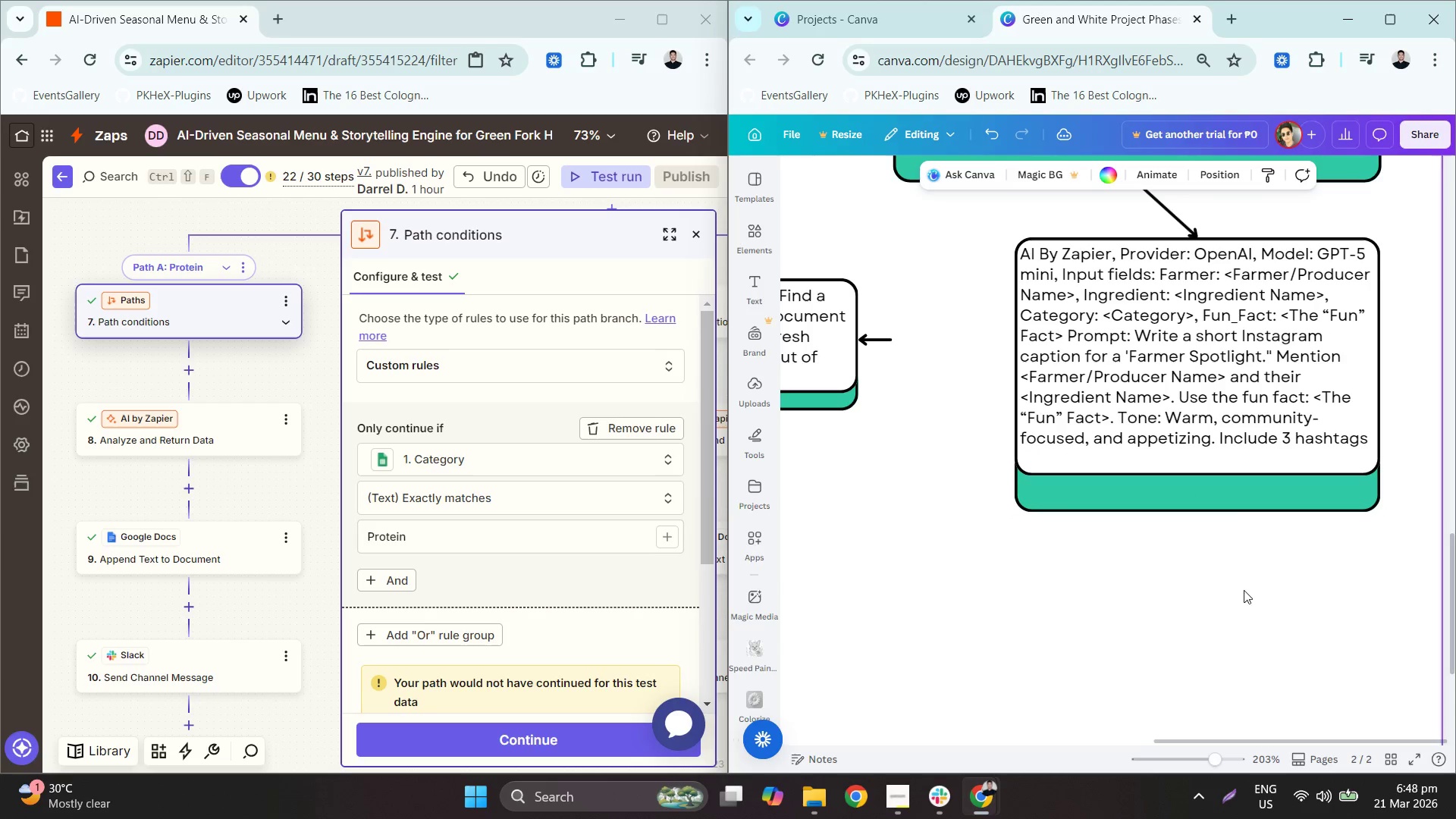 
left_click_drag(start_coordinate=[1241, 548], to_coordinate=[1193, 483])
 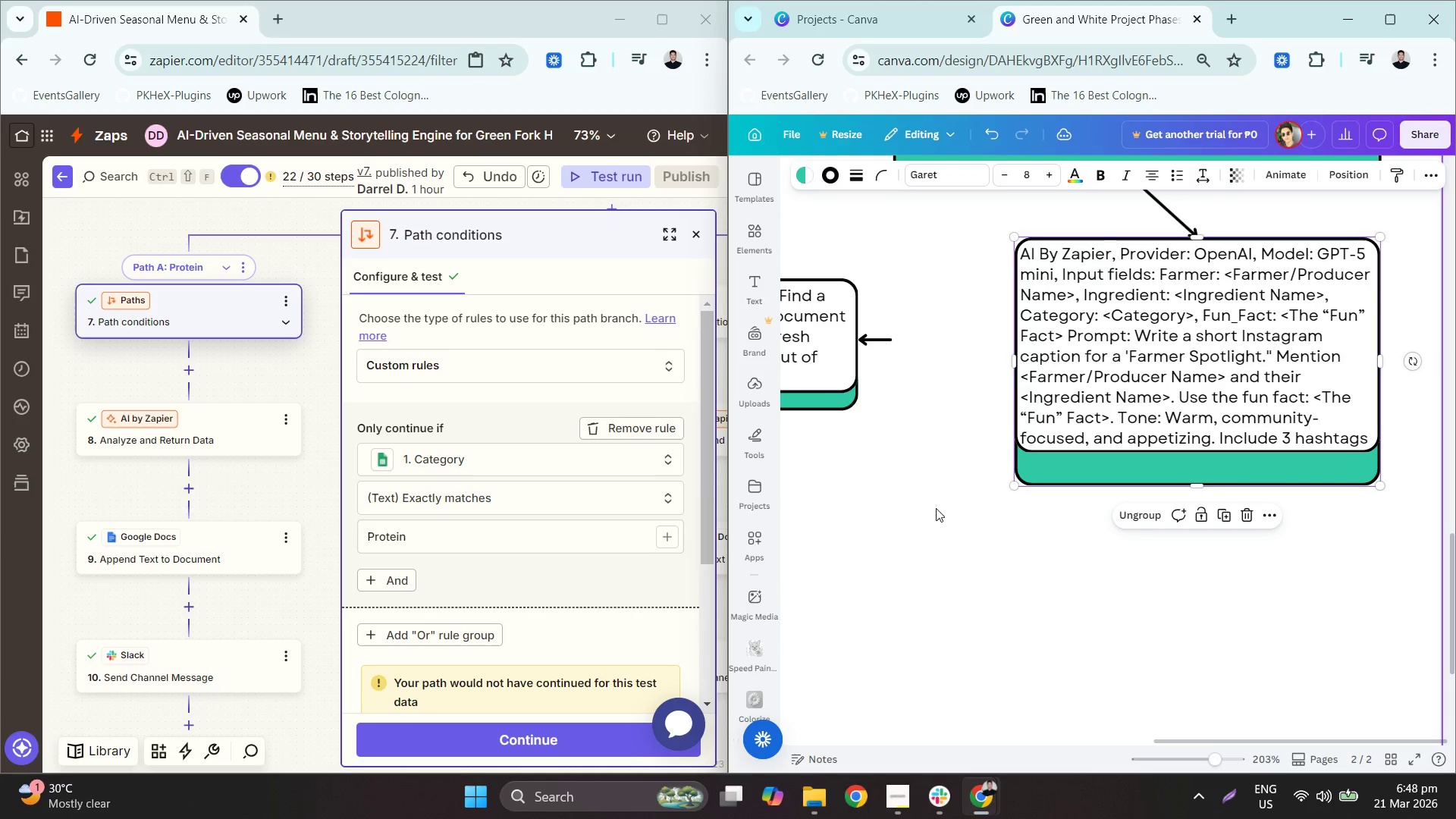 
hold_key(key=ControlLeft, duration=0.56)
scroll: coordinate [933, 506], scroll_direction: down, amount: 2.0
 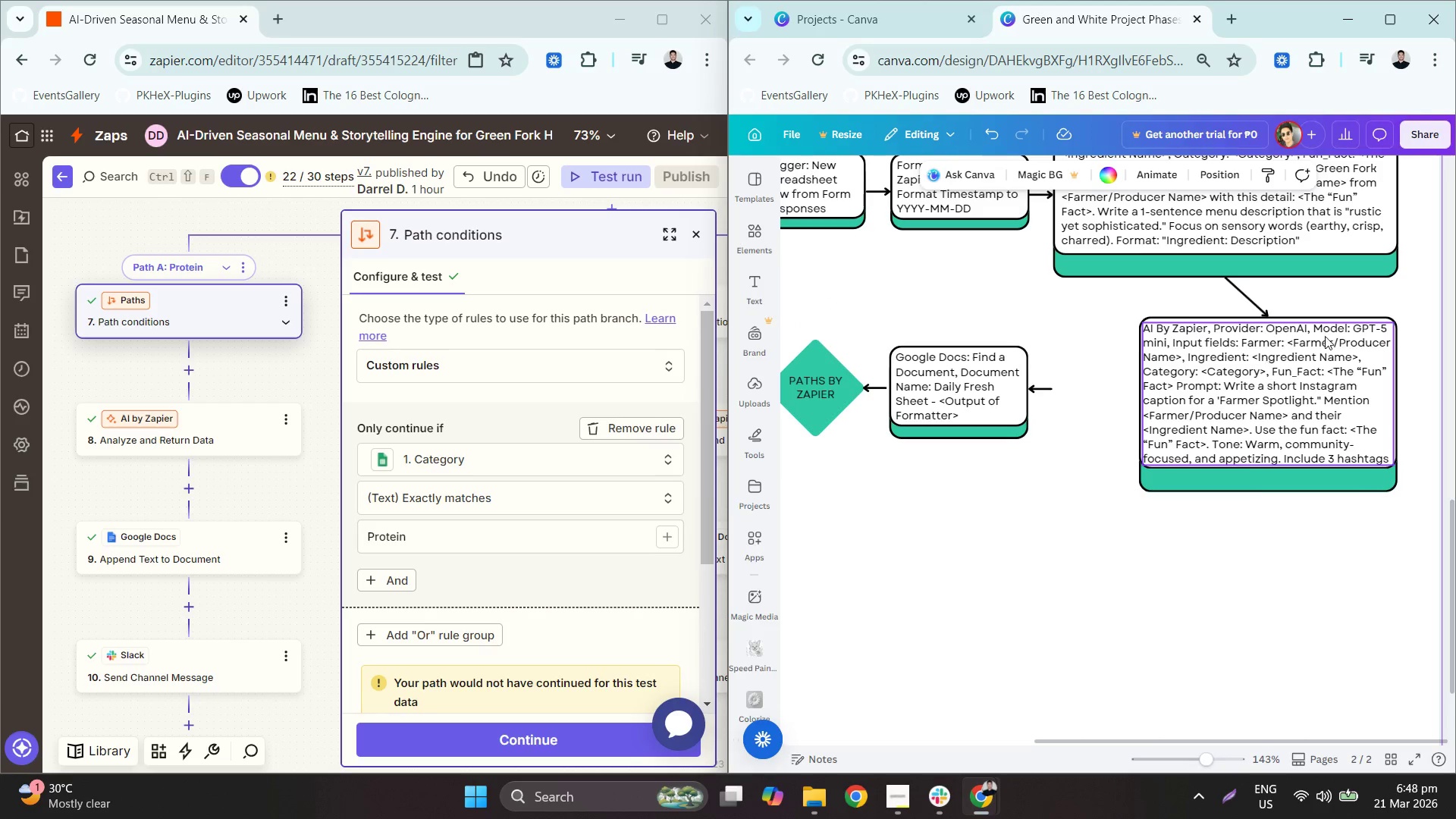 
left_click_drag(start_coordinate=[1401, 549], to_coordinate=[1324, 310])
 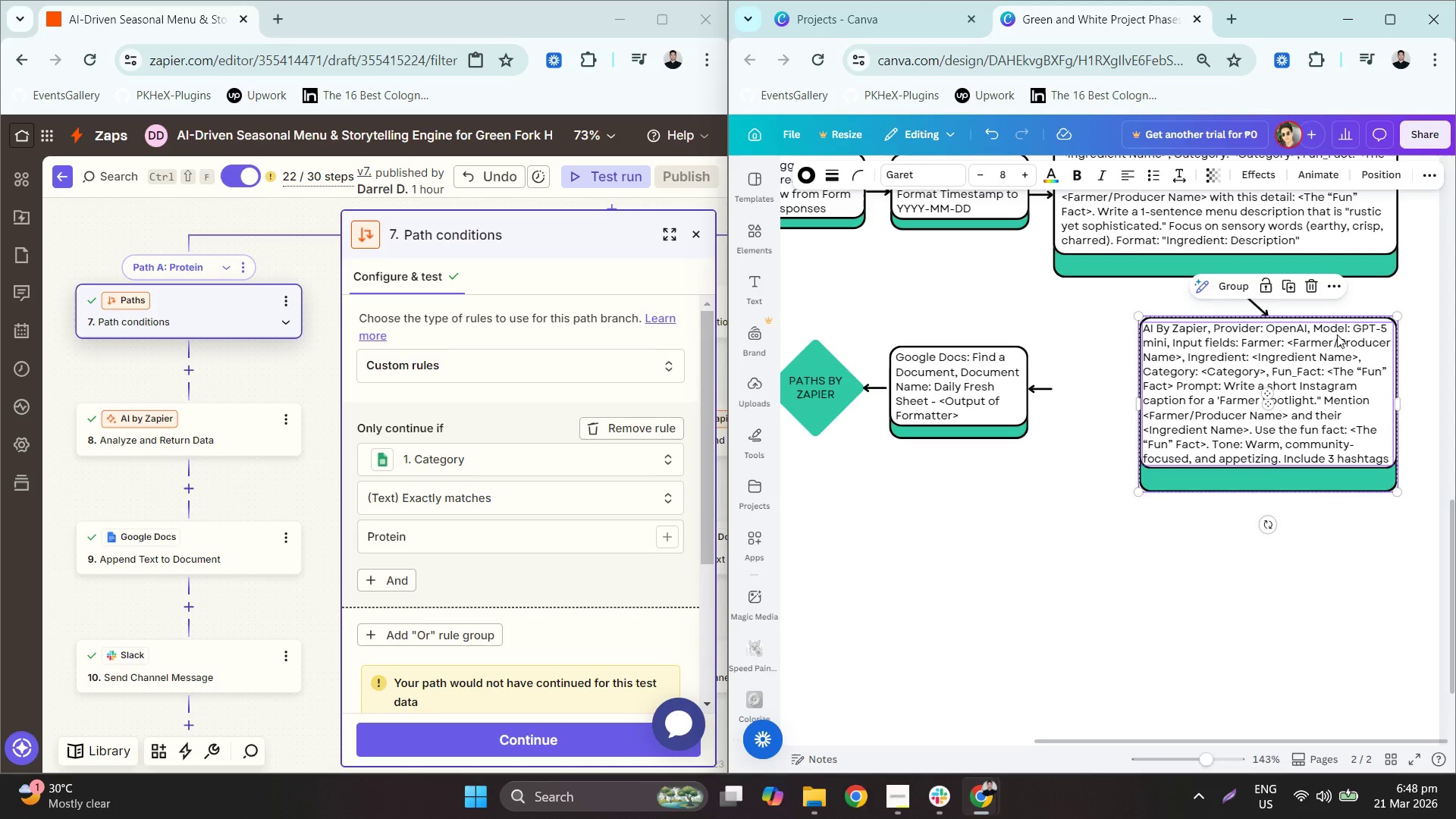 
left_click_drag(start_coordinate=[1339, 335], to_coordinate=[1296, 334])
 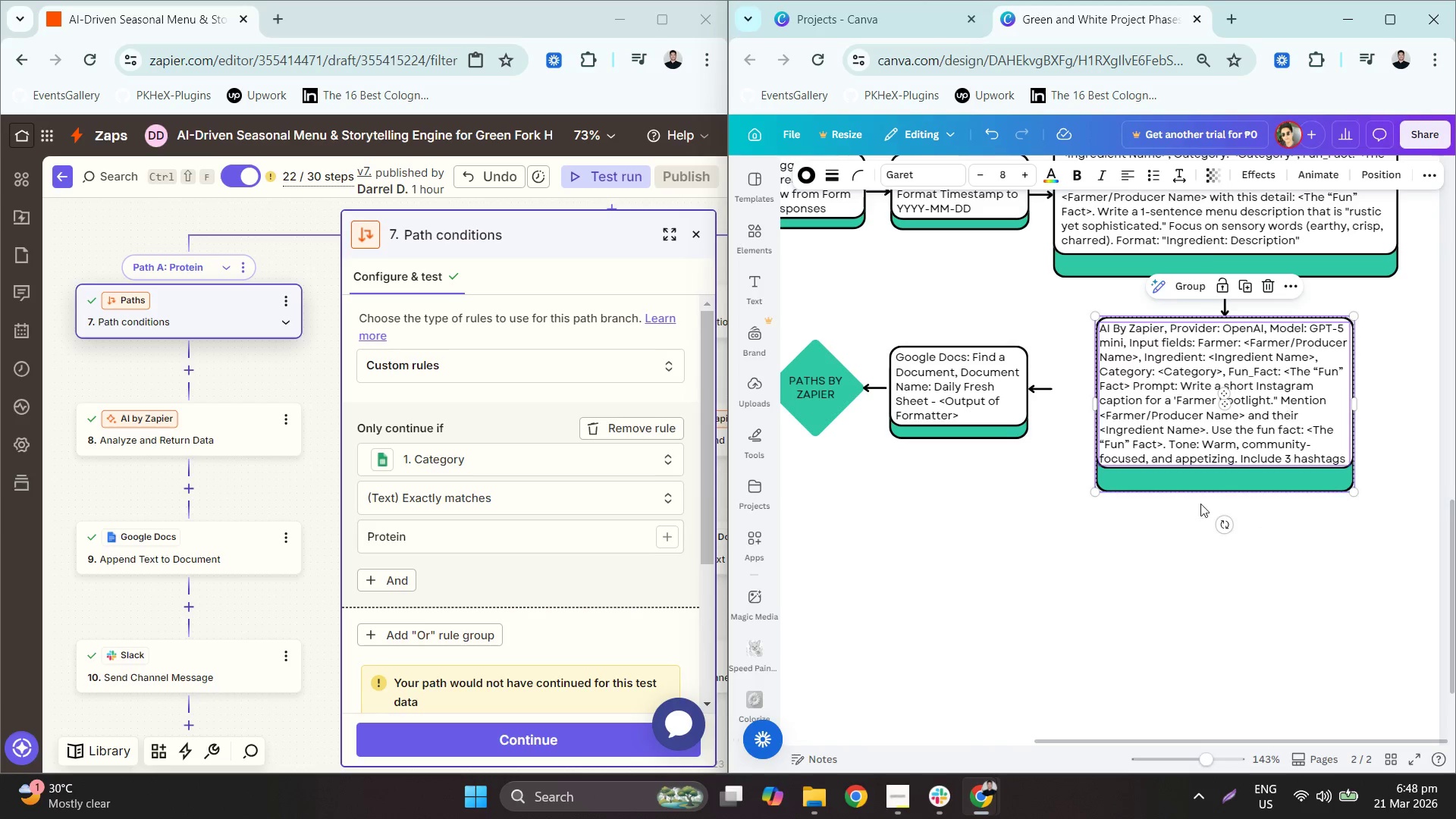 
left_click([1187, 516])
 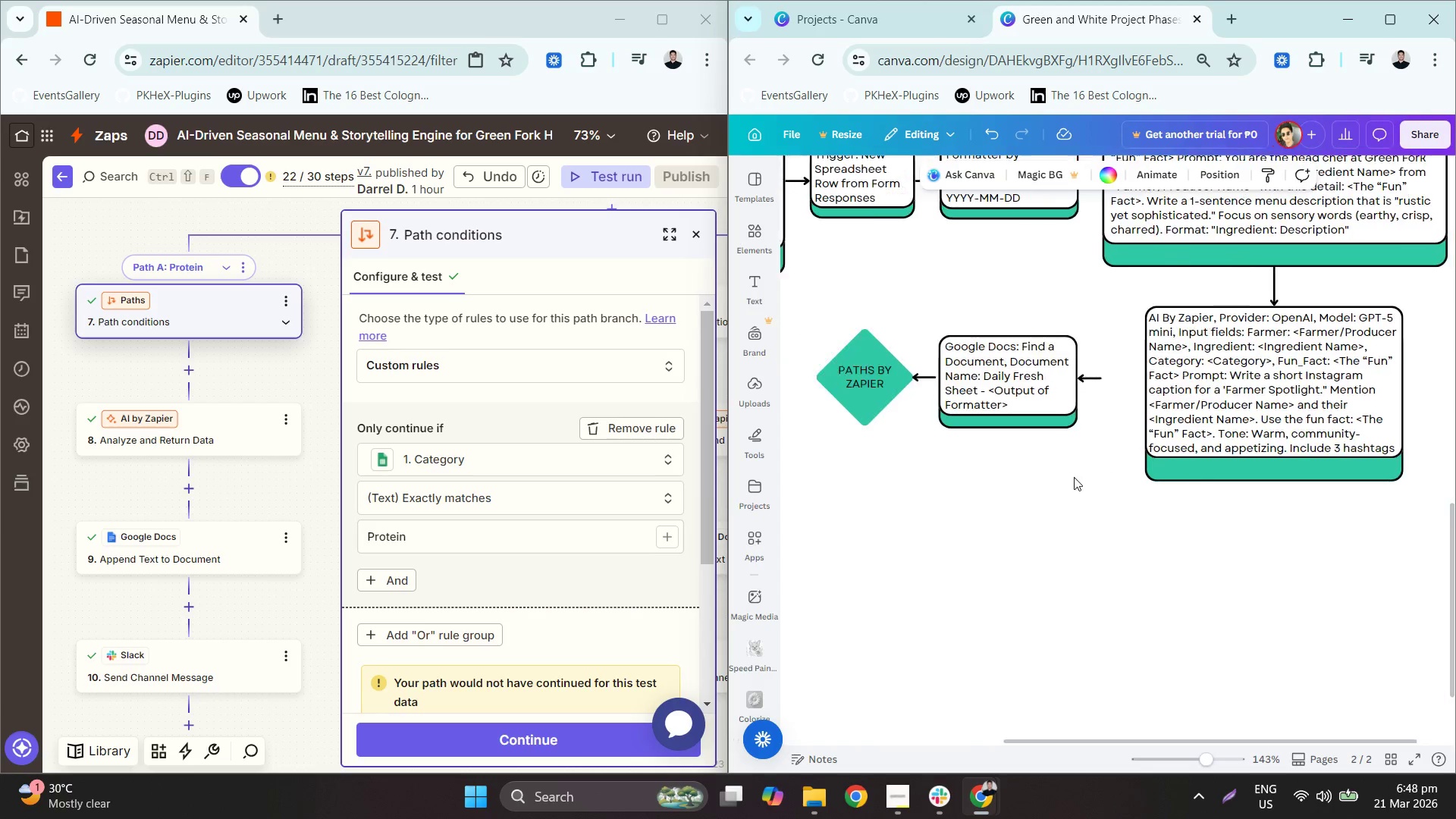 
hold_key(key=ControlLeft, duration=0.55)
 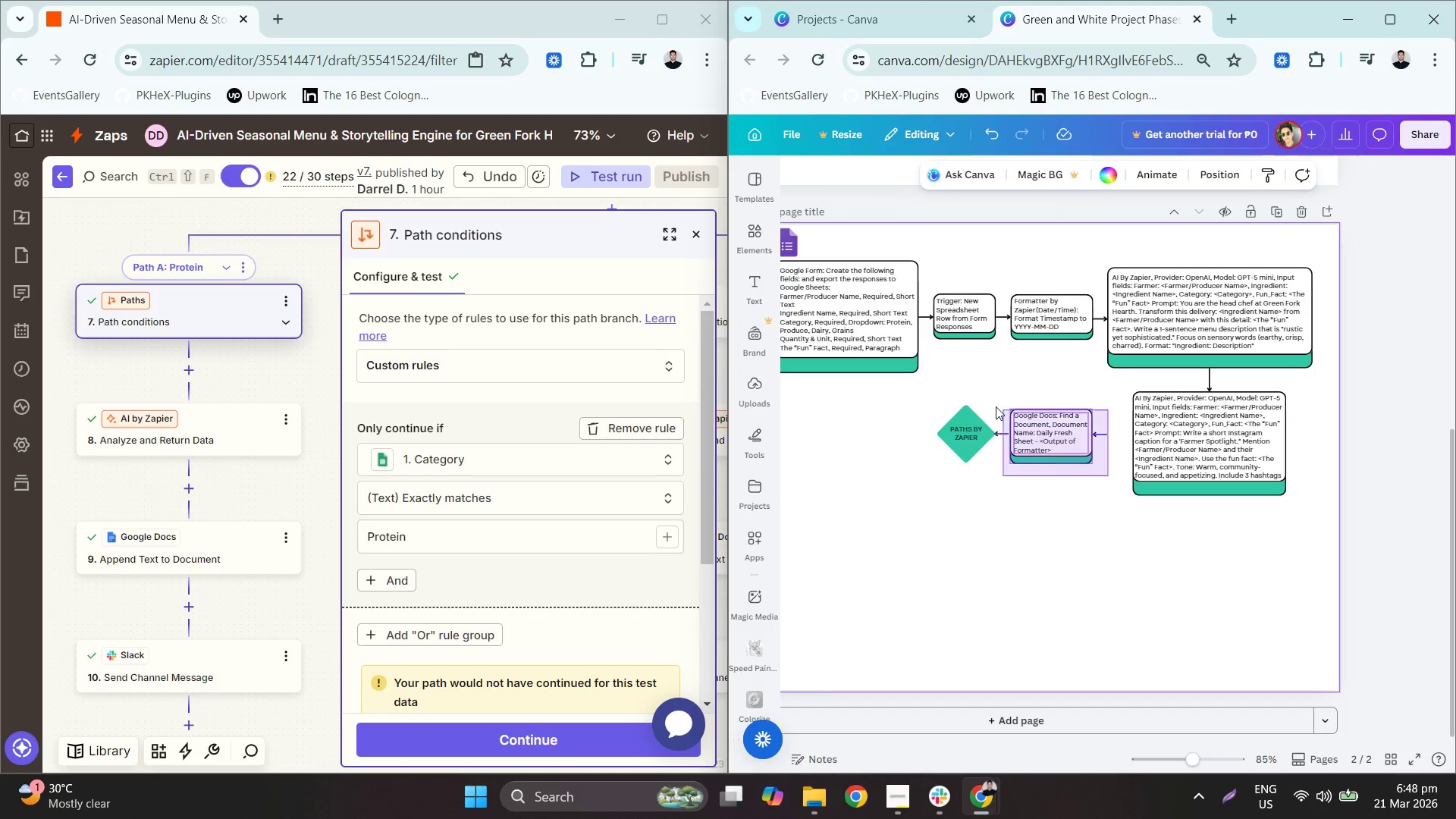 
hold_key(key=ControlLeft, duration=9.14)
 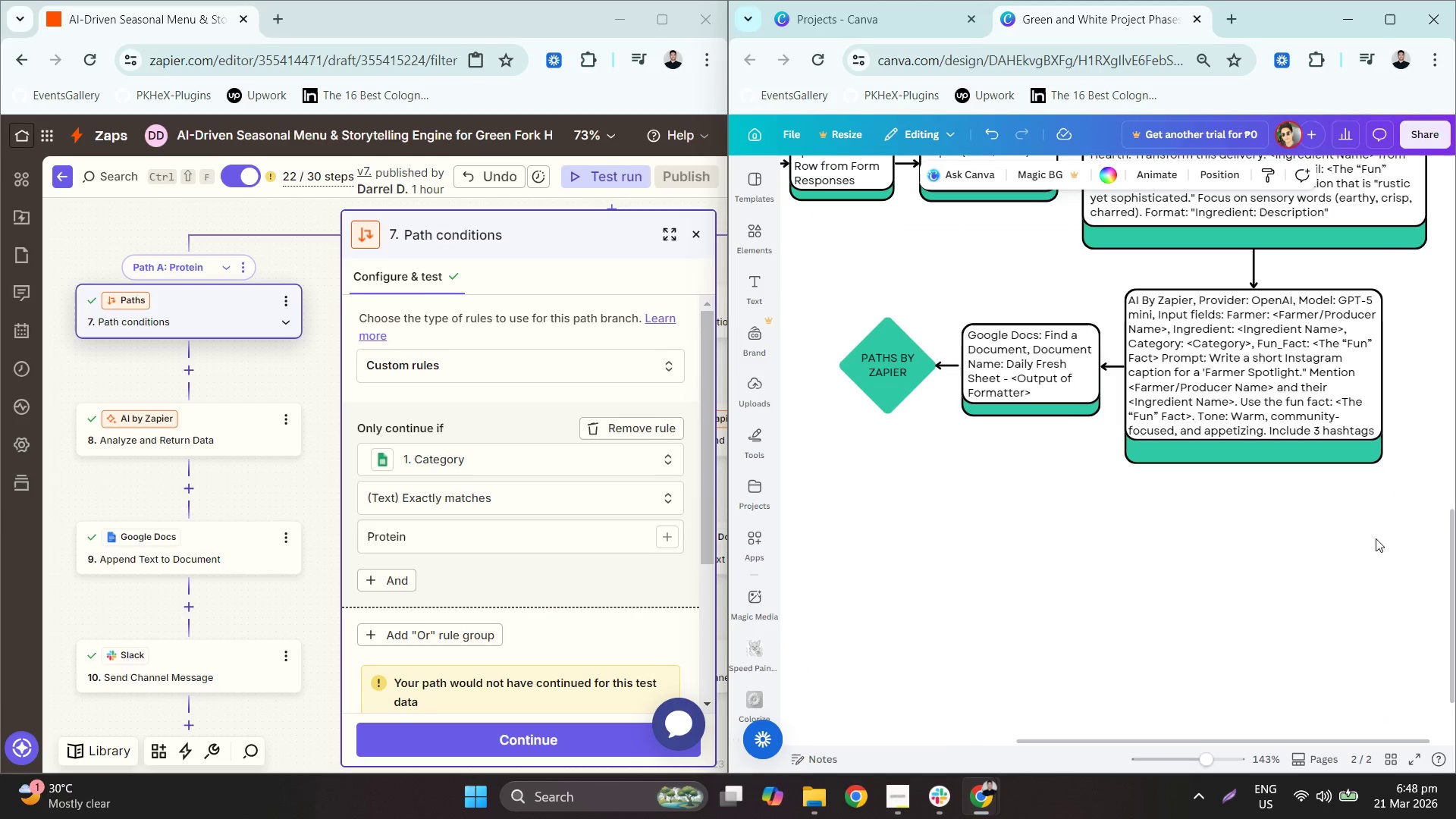 
scroll: coordinate [1087, 458], scroll_direction: down, amount: 3.0
 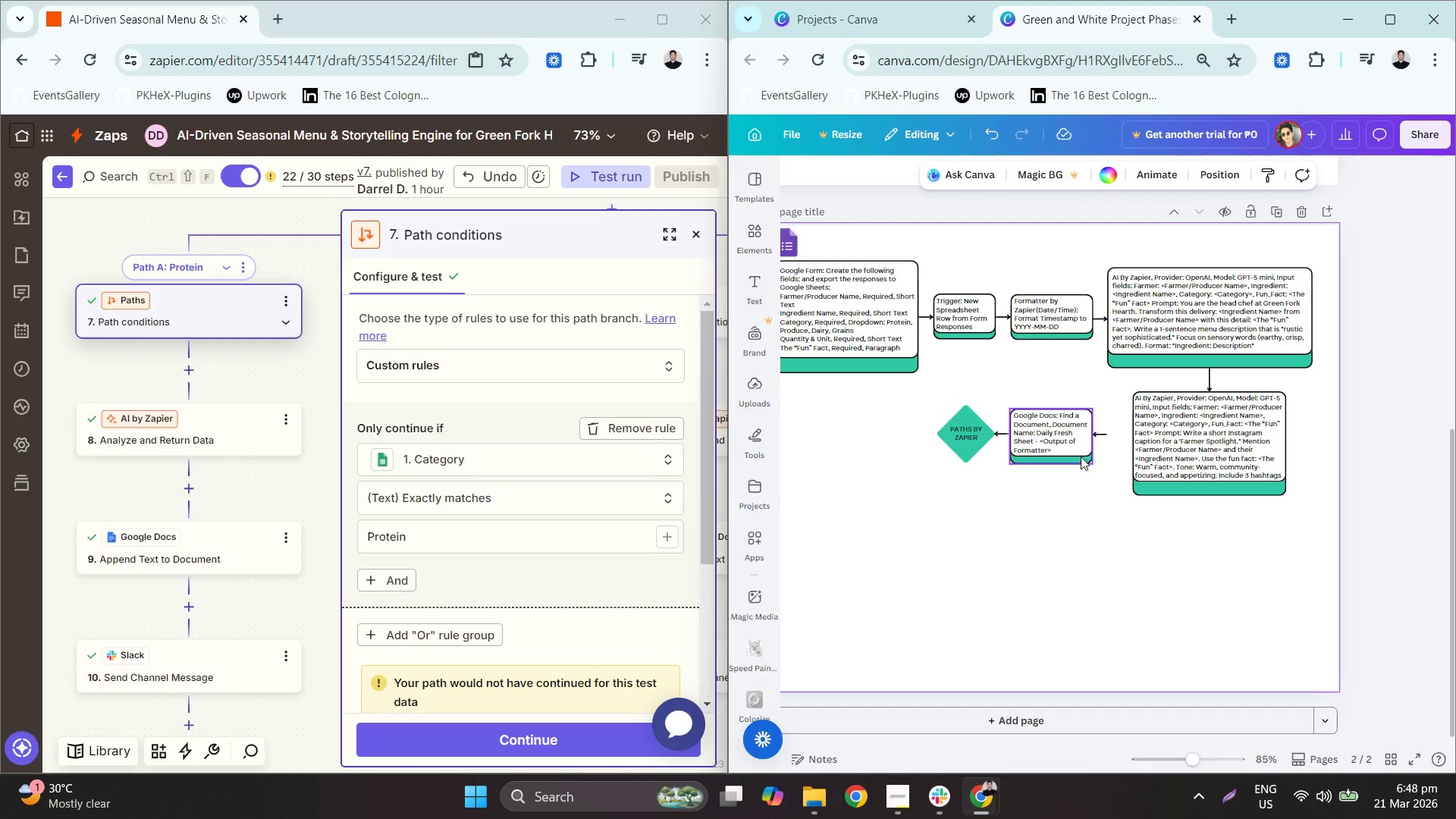 
left_click_drag(start_coordinate=[1108, 476], to_coordinate=[946, 394])
 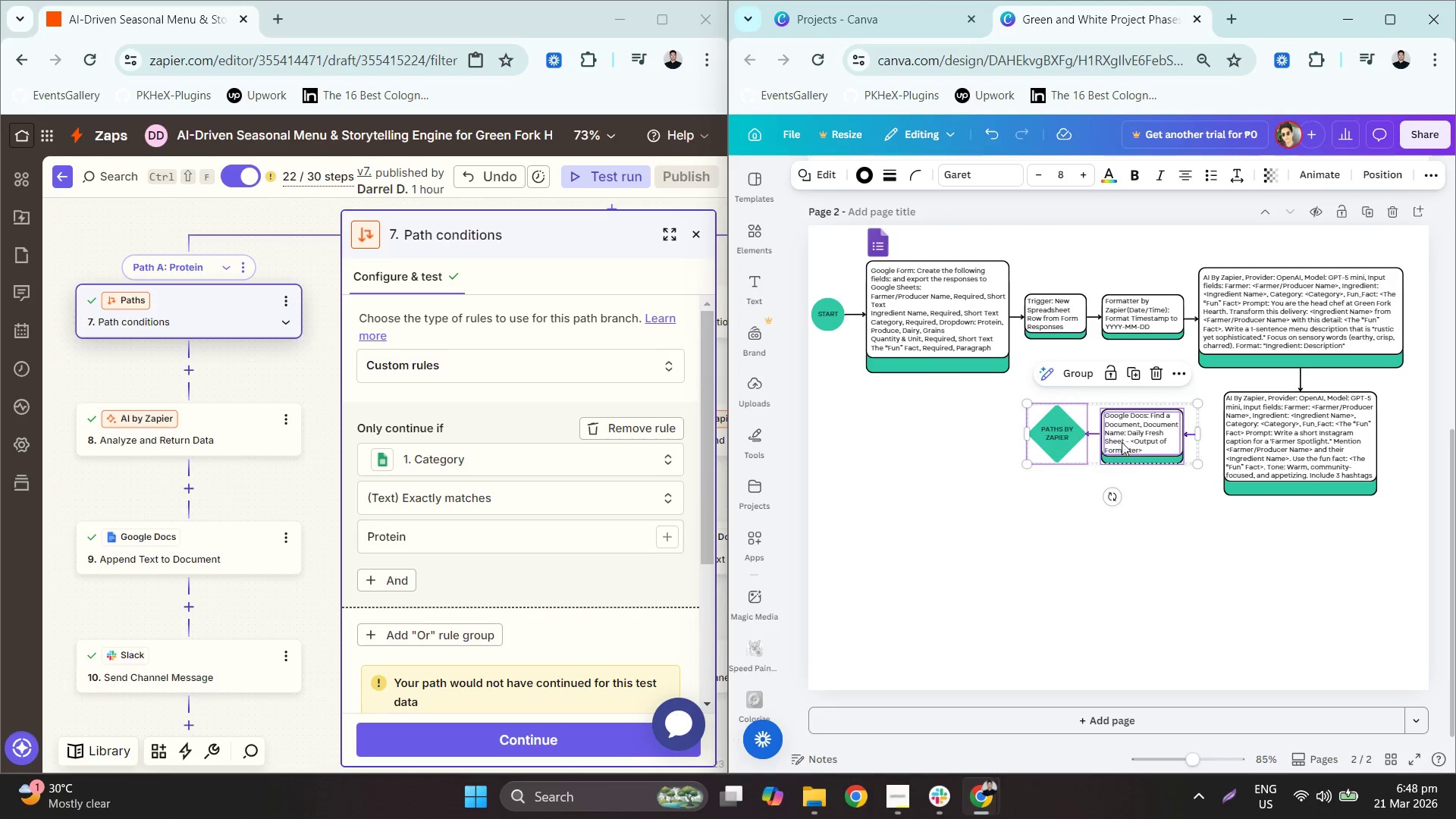 
left_click_drag(start_coordinate=[1119, 431], to_coordinate=[1143, 433])
 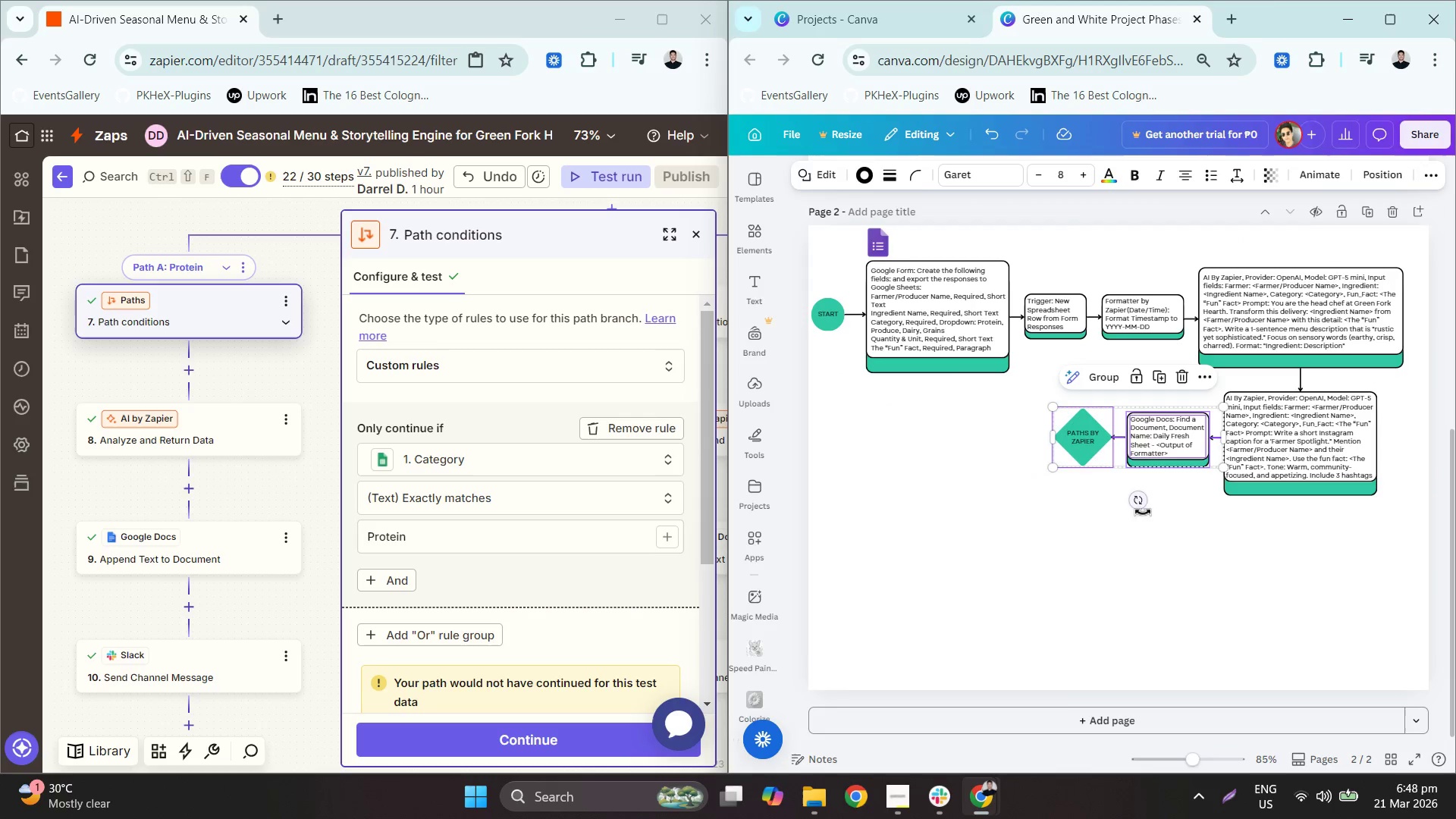 
left_click([1143, 520])
 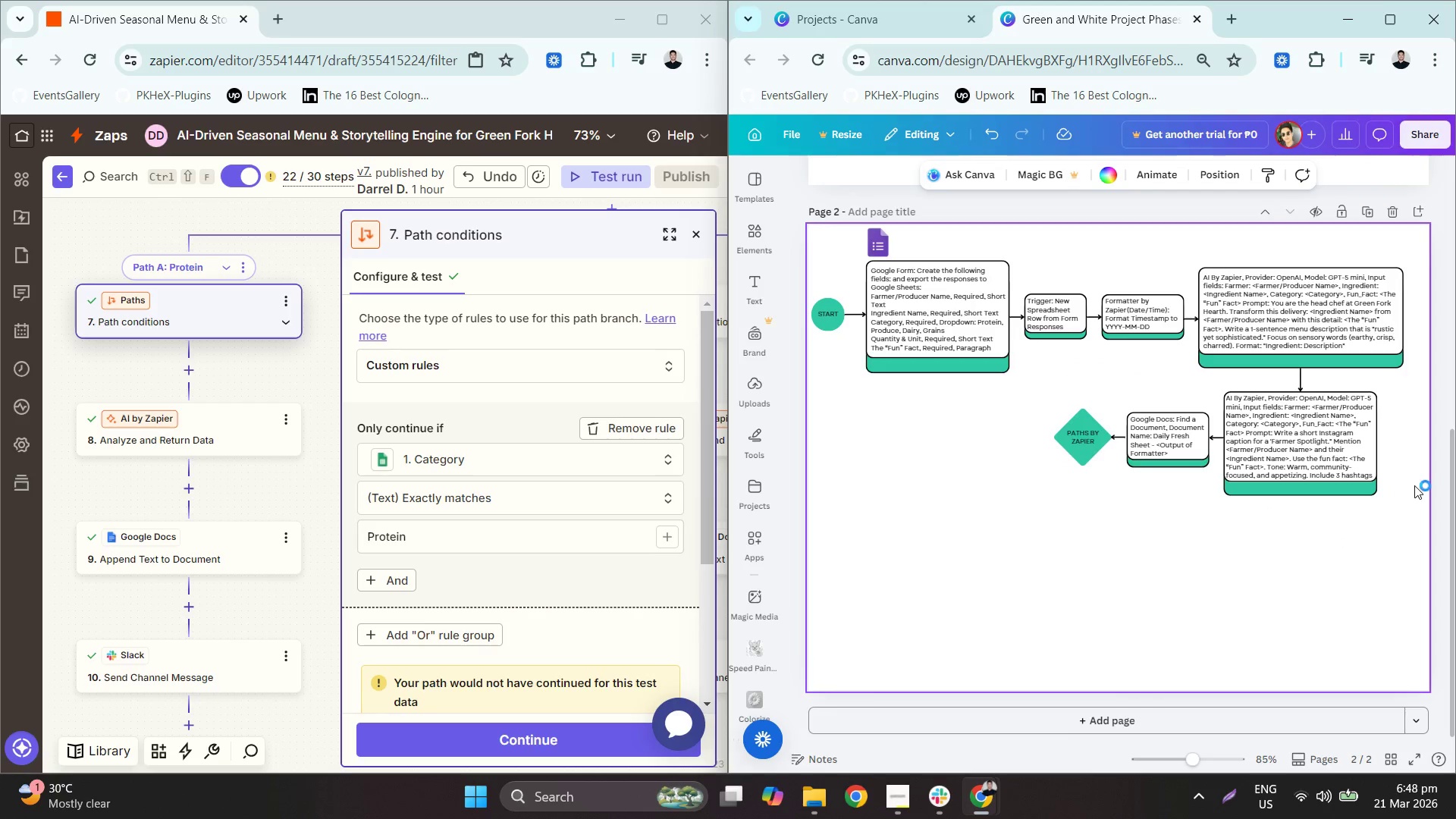 
hold_key(key=ControlLeft, duration=0.33)
 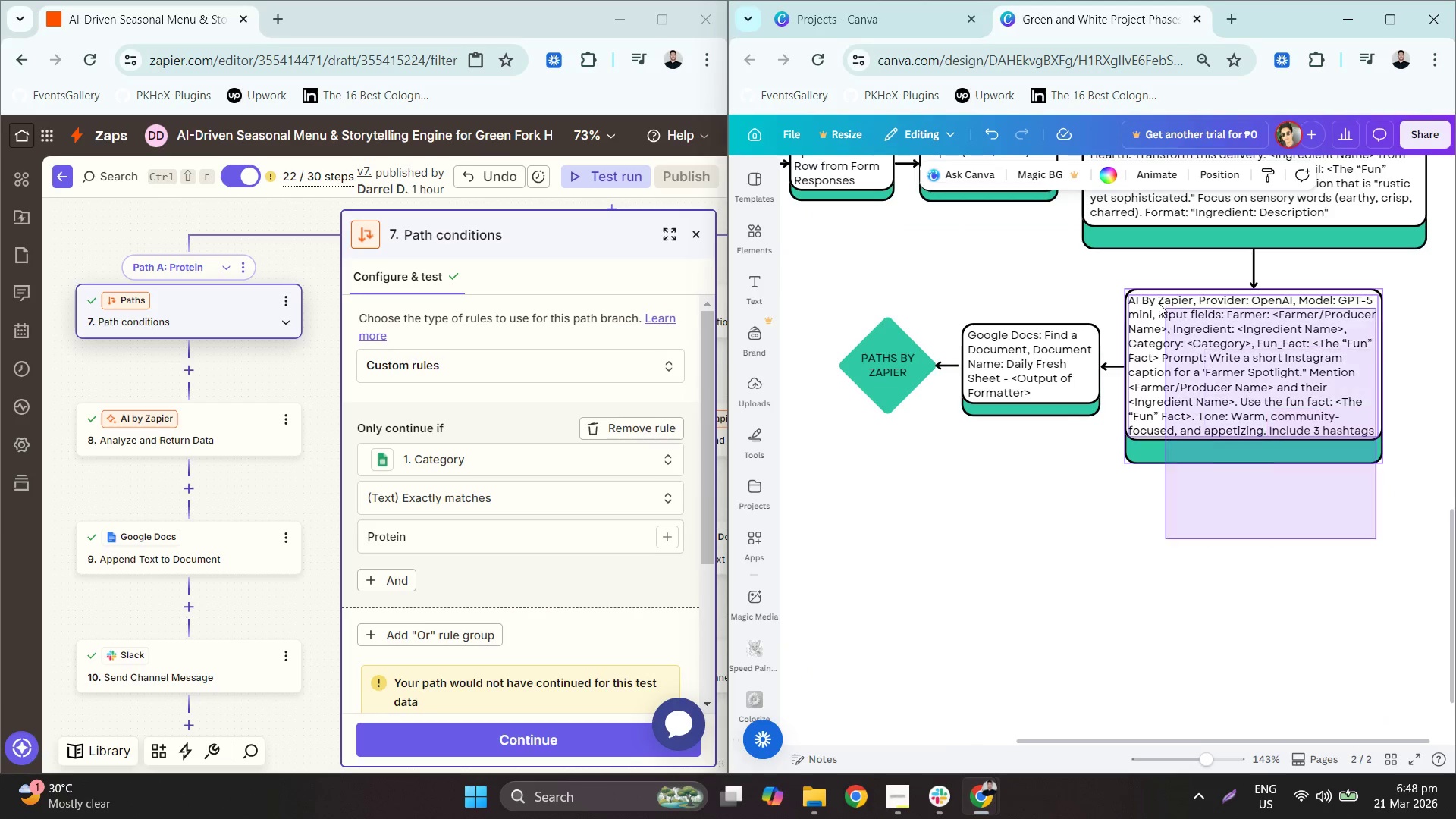 
left_click_drag(start_coordinate=[1376, 538], to_coordinate=[868, 307])
 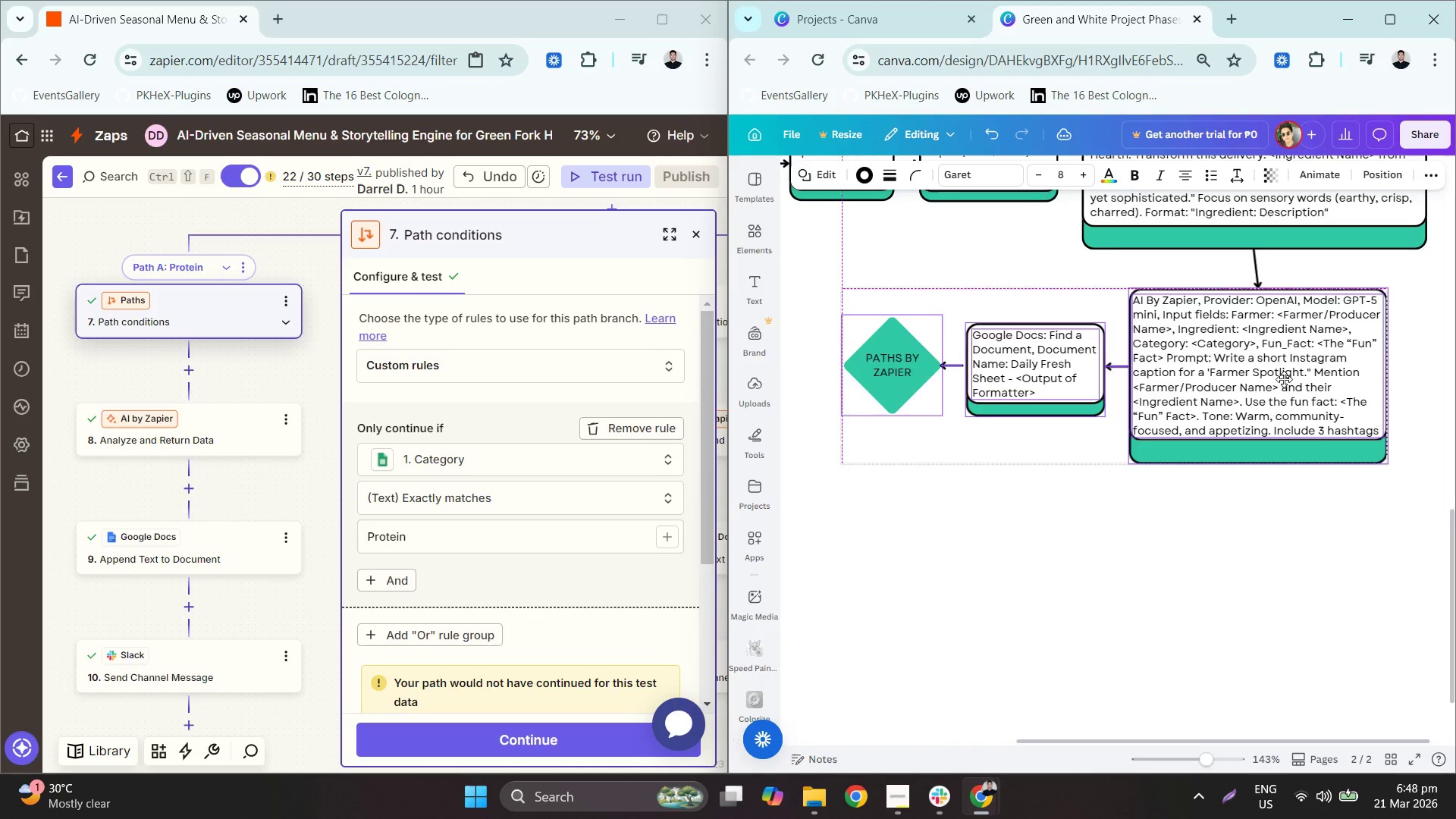 
scroll: coordinate [1373, 543], scroll_direction: up, amount: 3.0
 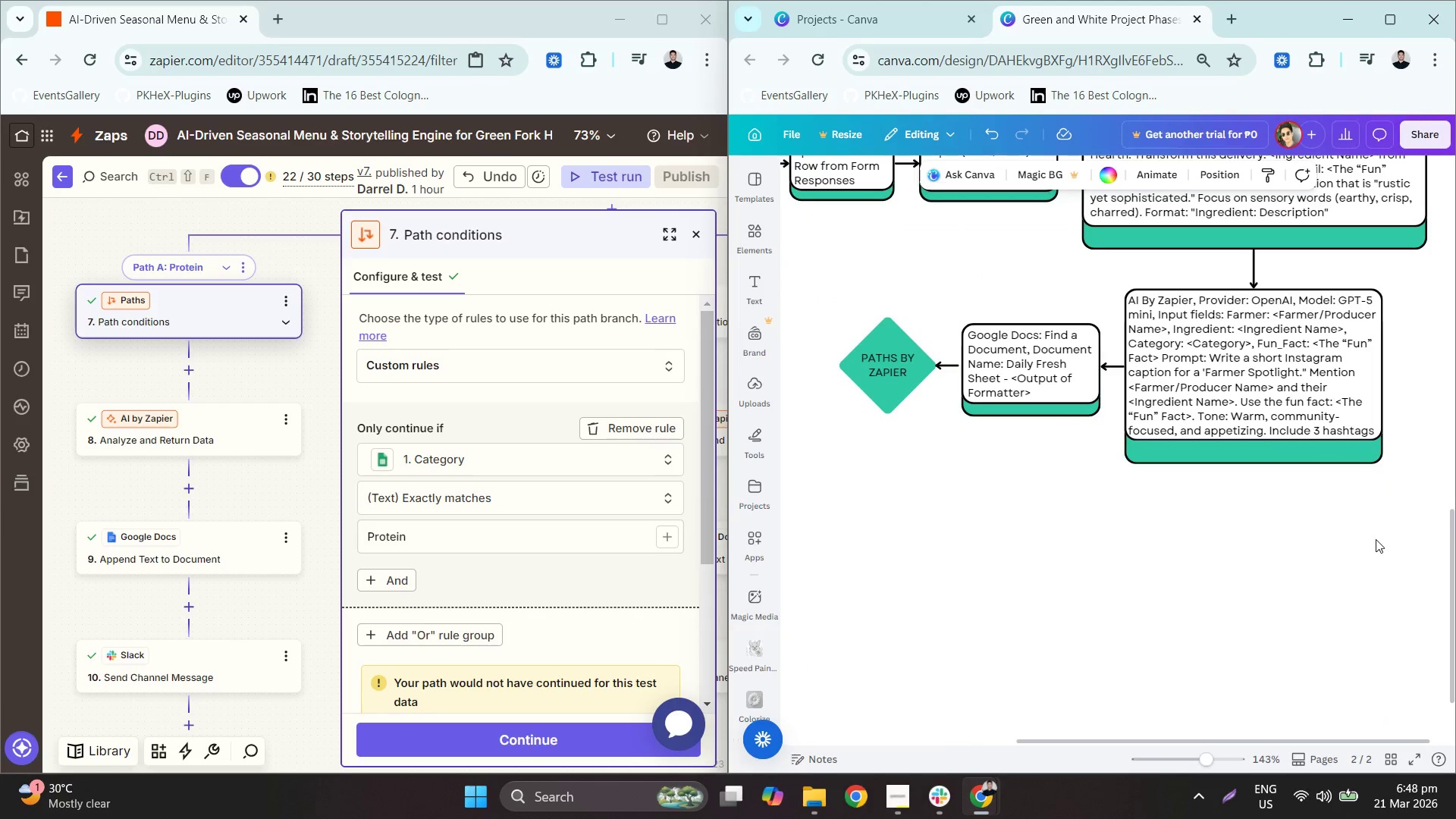 
wait(5.44)
 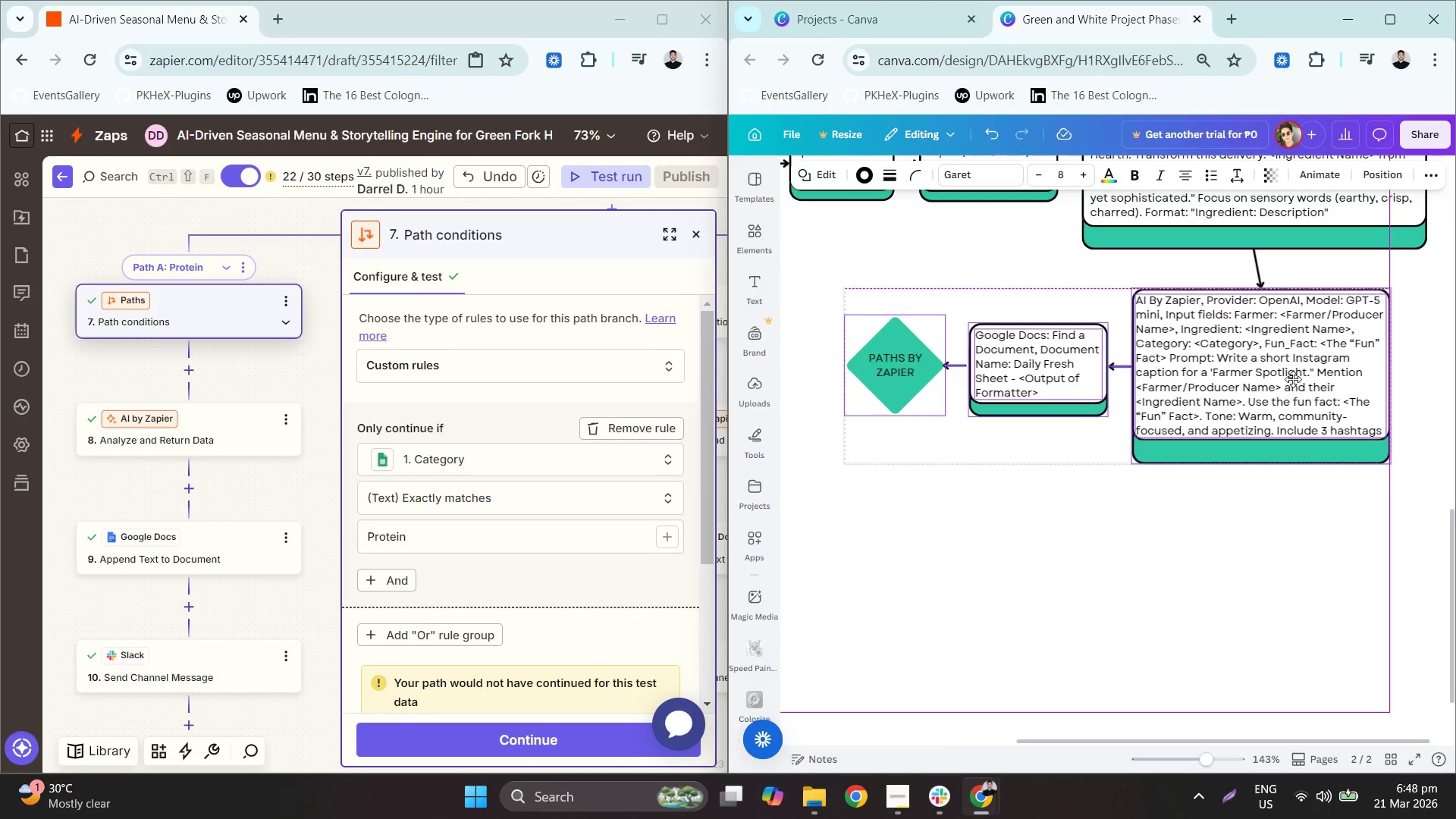 
left_click([1290, 485])
 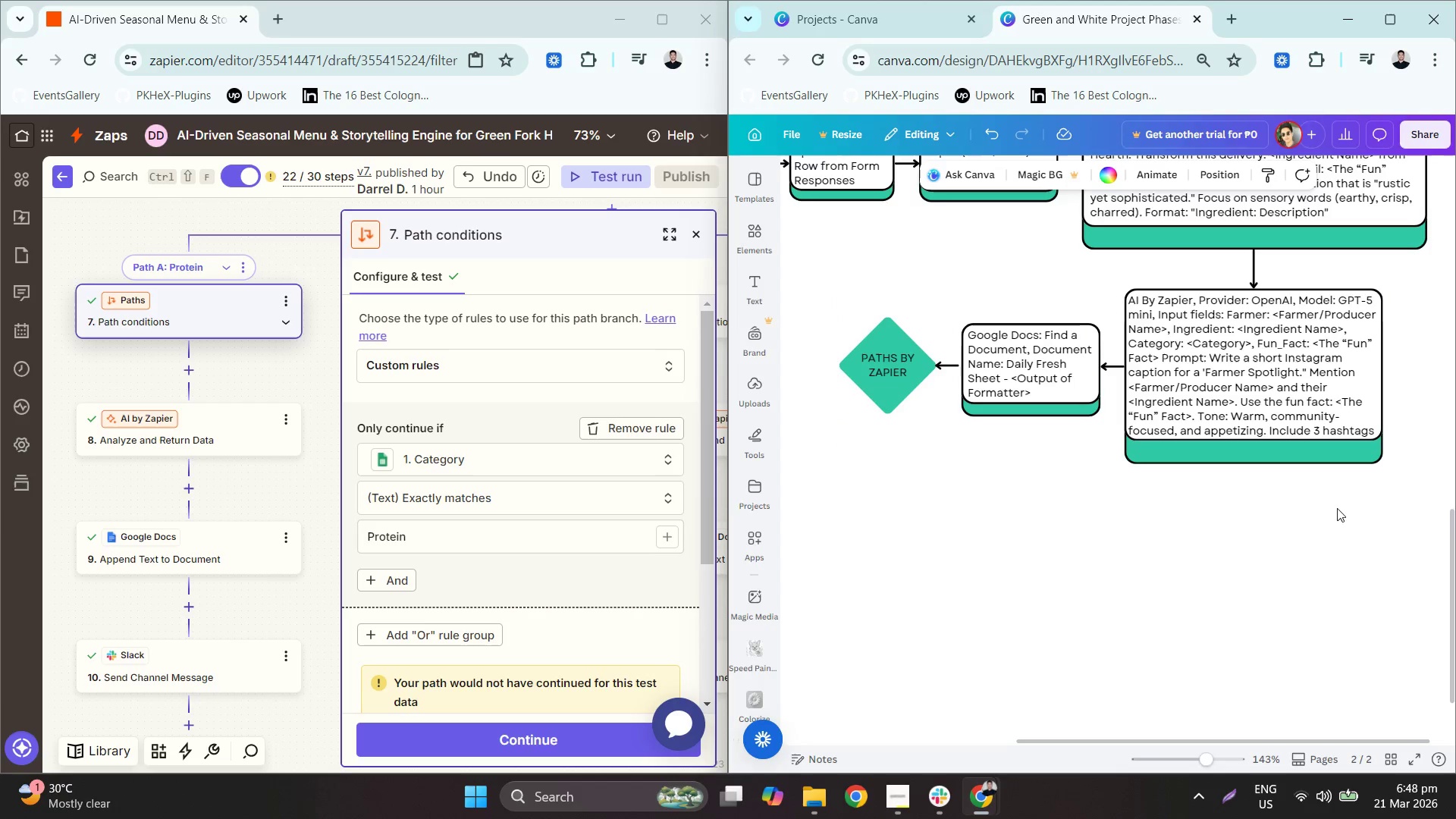 
hold_key(key=ControlLeft, duration=0.55)
 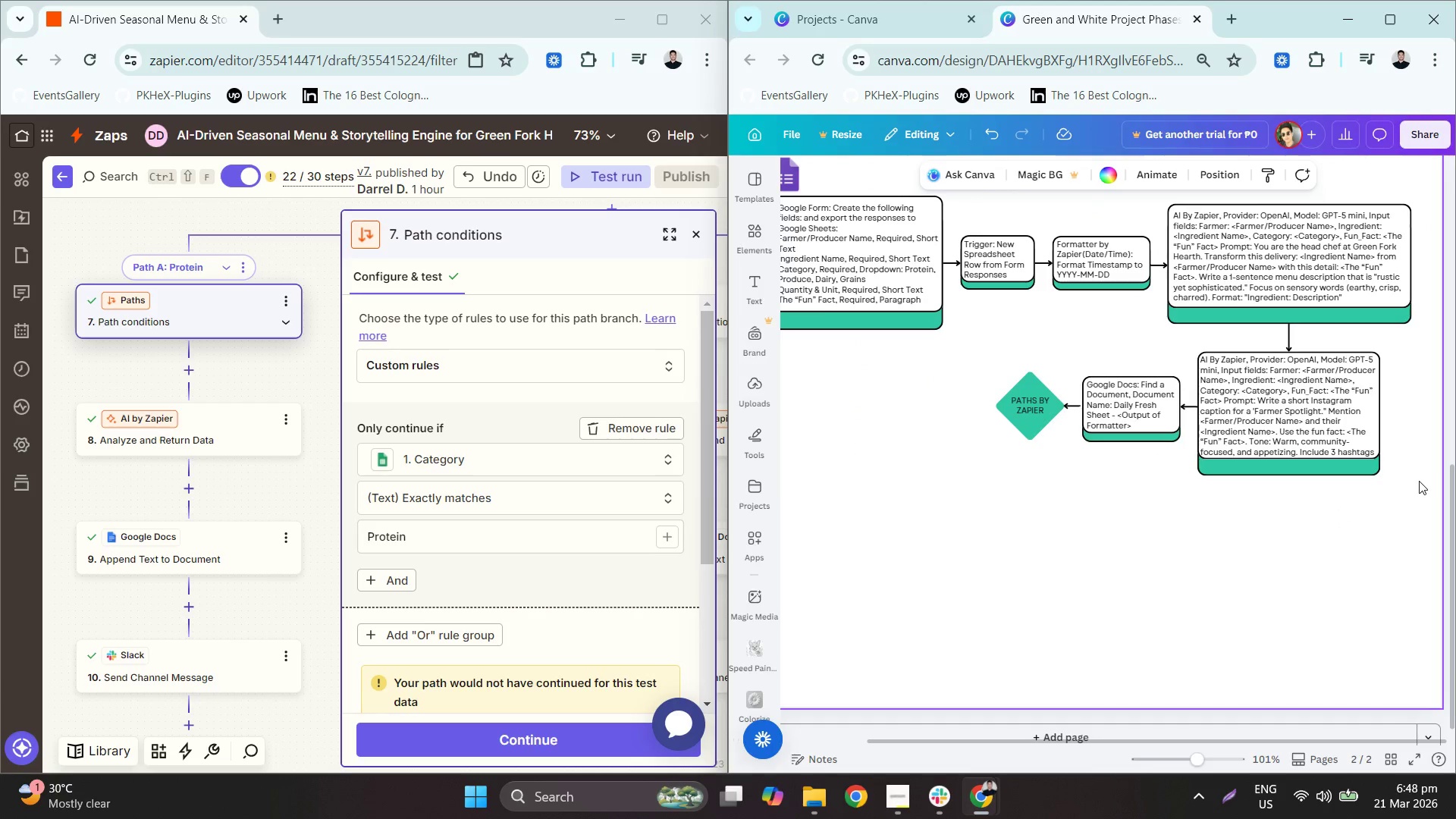 
hold_key(key=ControlLeft, duration=1.61)
 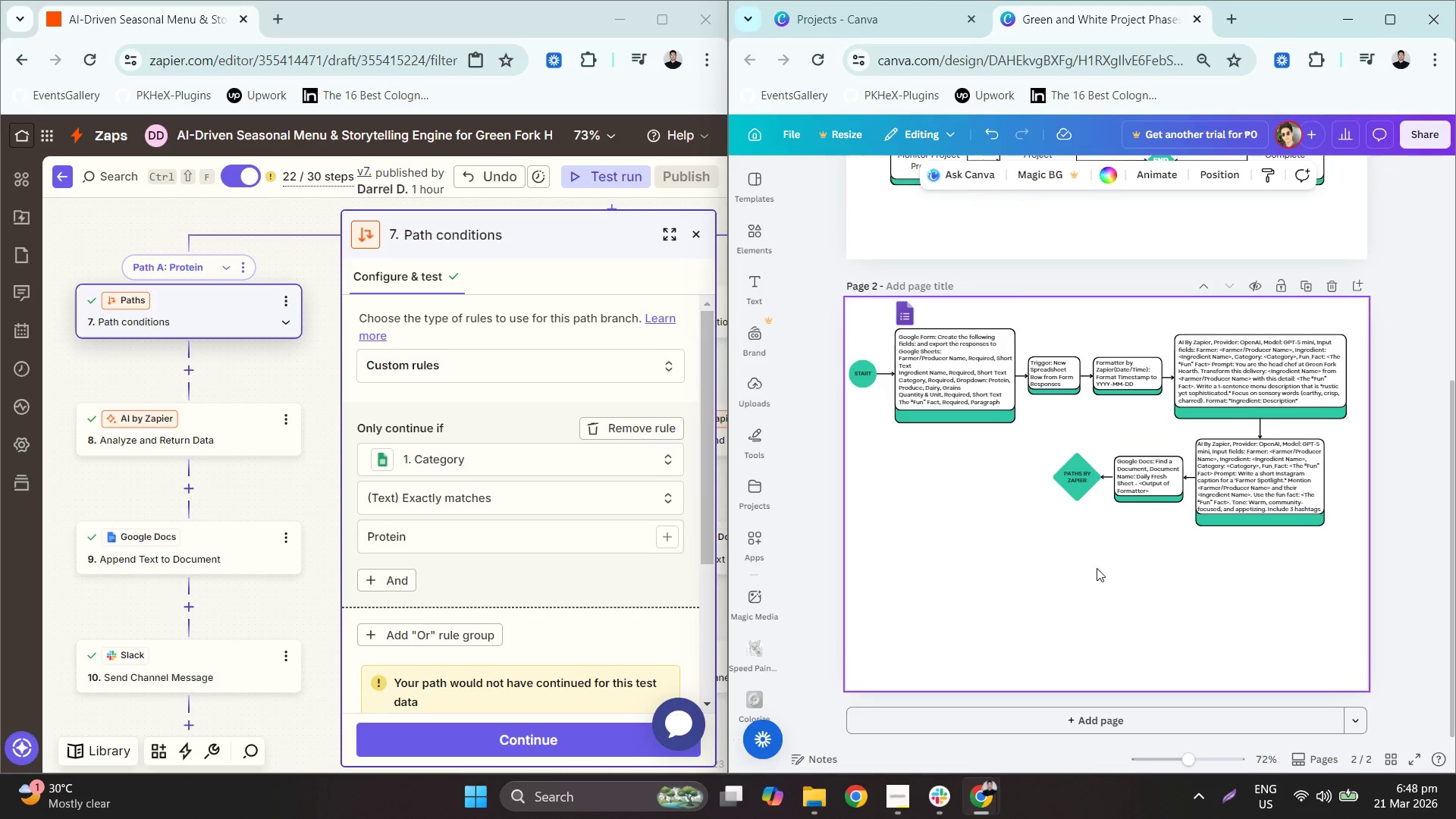 
scroll: coordinate [1190, 510], scroll_direction: down, amount: 4.0
 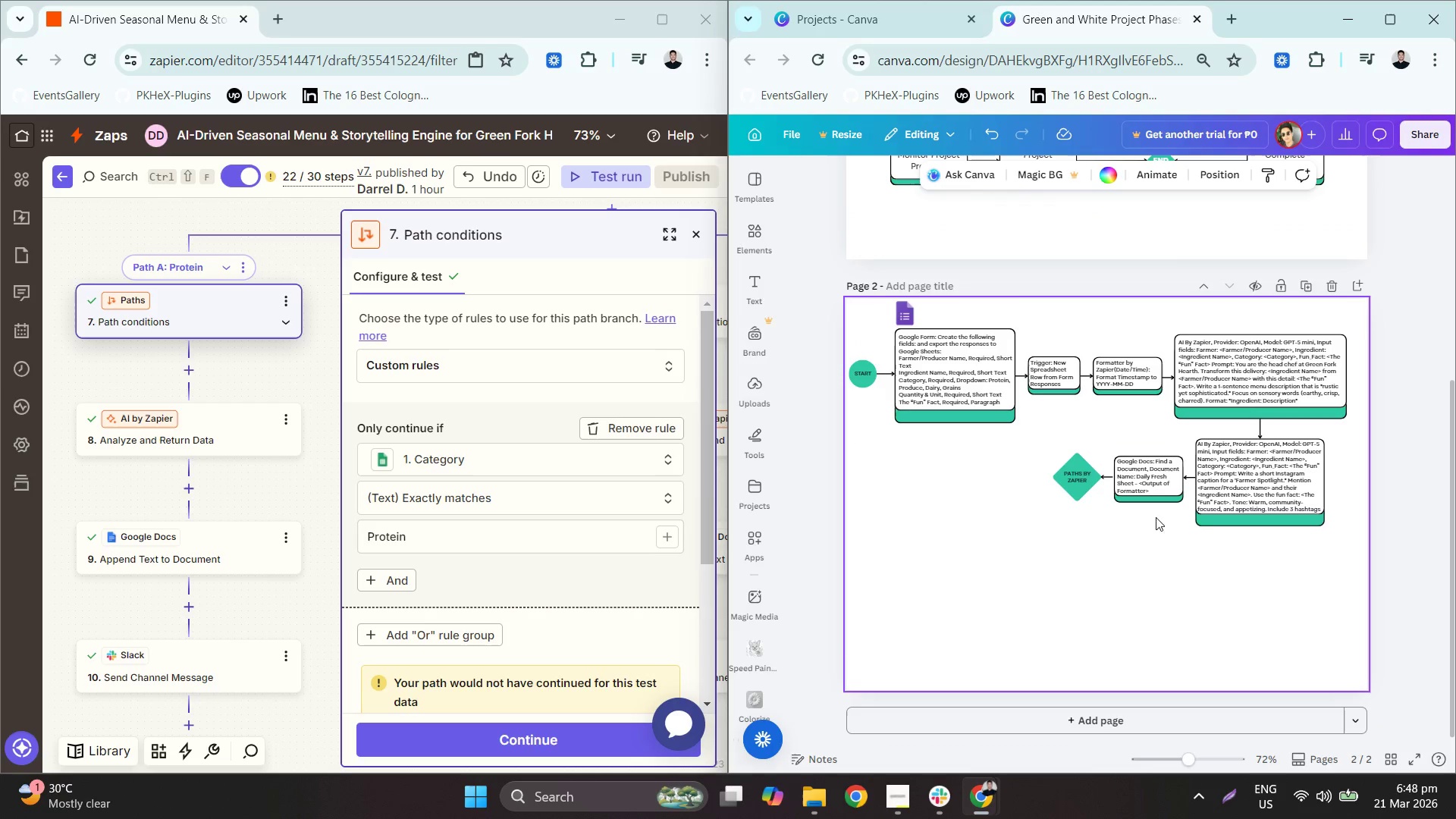 
hold_key(key=ControlLeft, duration=0.47)
scroll: coordinate [1118, 557], scroll_direction: up, amount: 3.0
 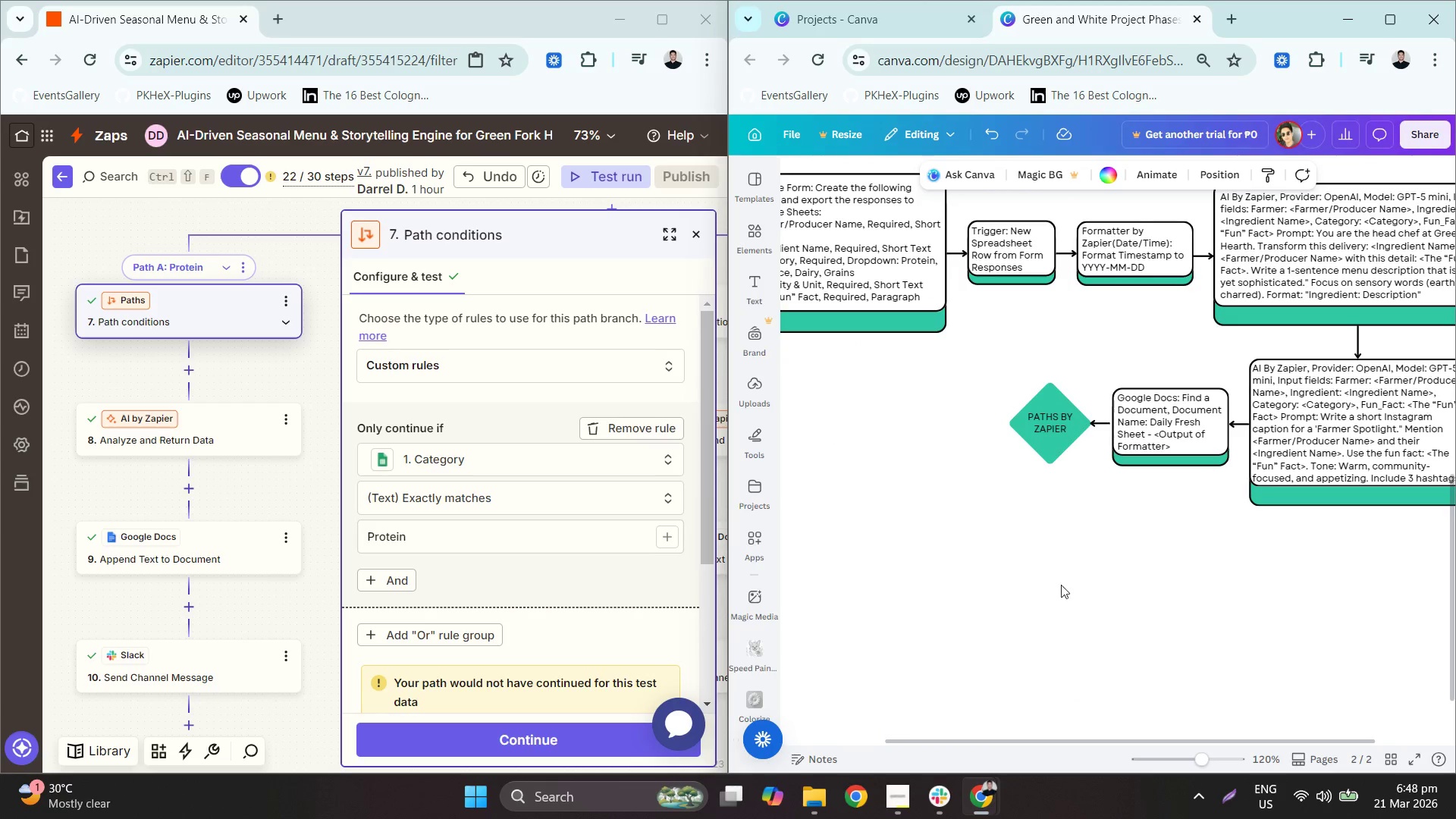 
hold_key(key=ControlLeft, duration=0.48)
scroll: coordinate [1054, 586], scroll_direction: down, amount: 2.0
 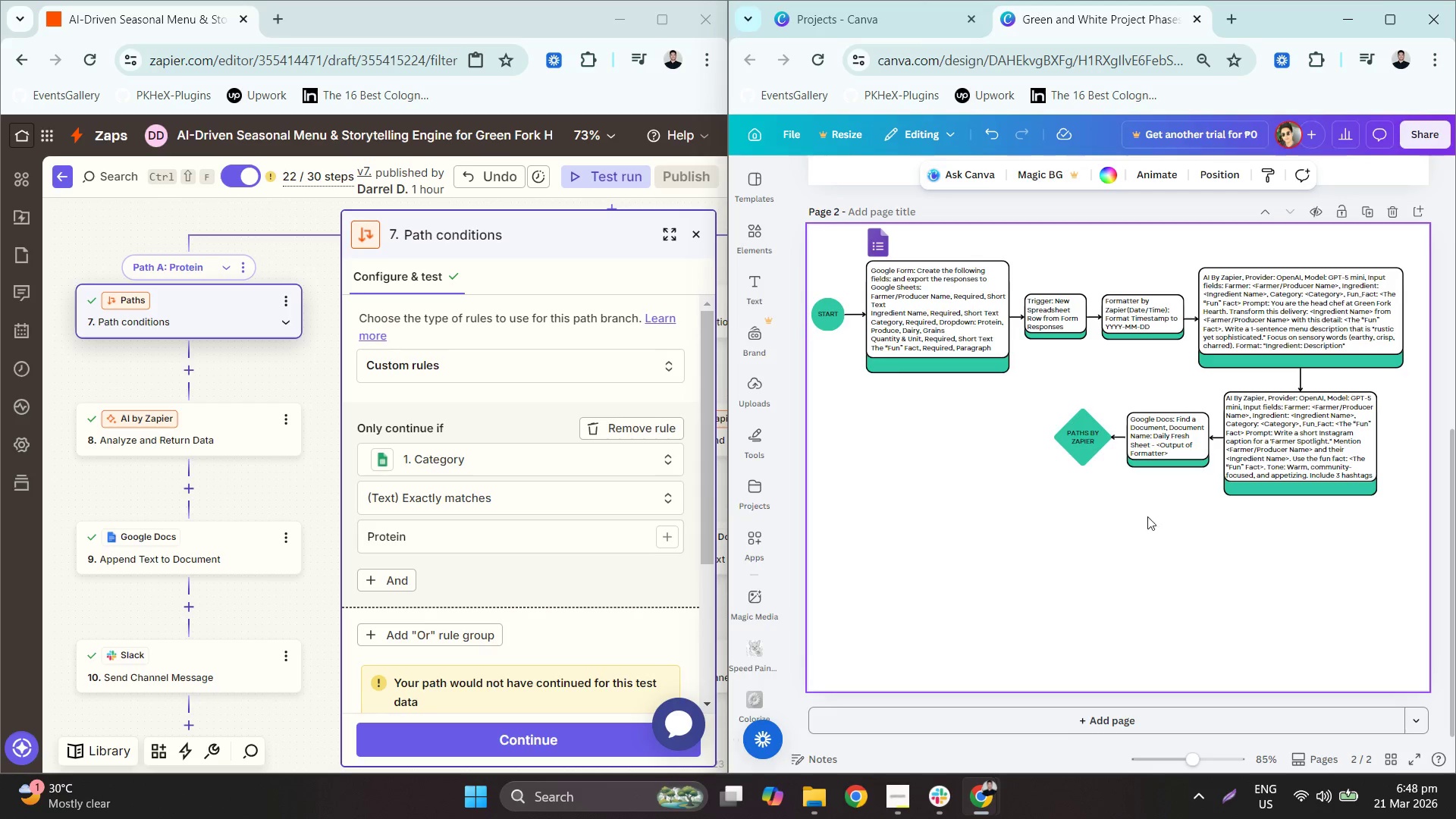 
wait(5.97)
 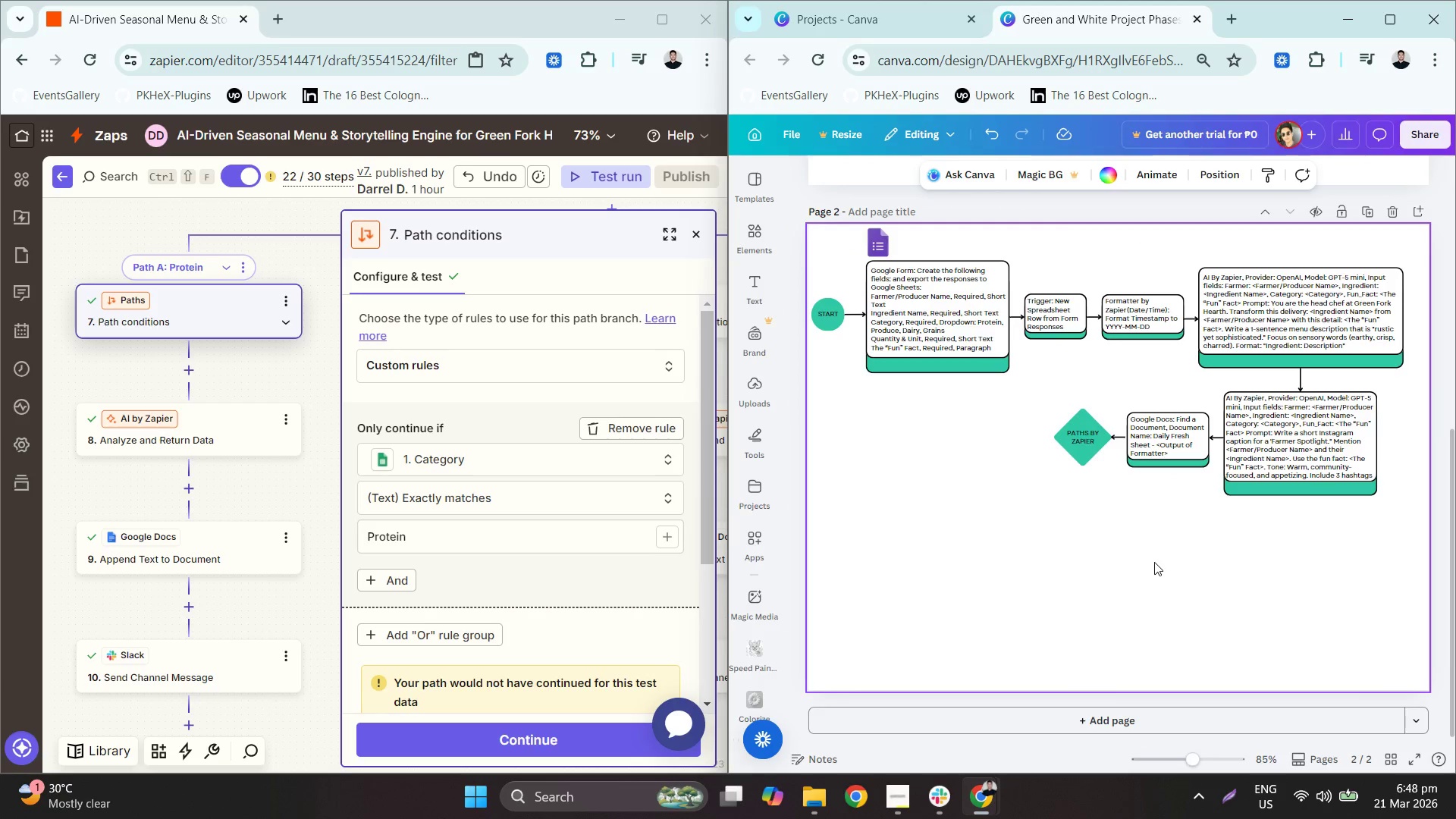 
left_click([236, 425])
 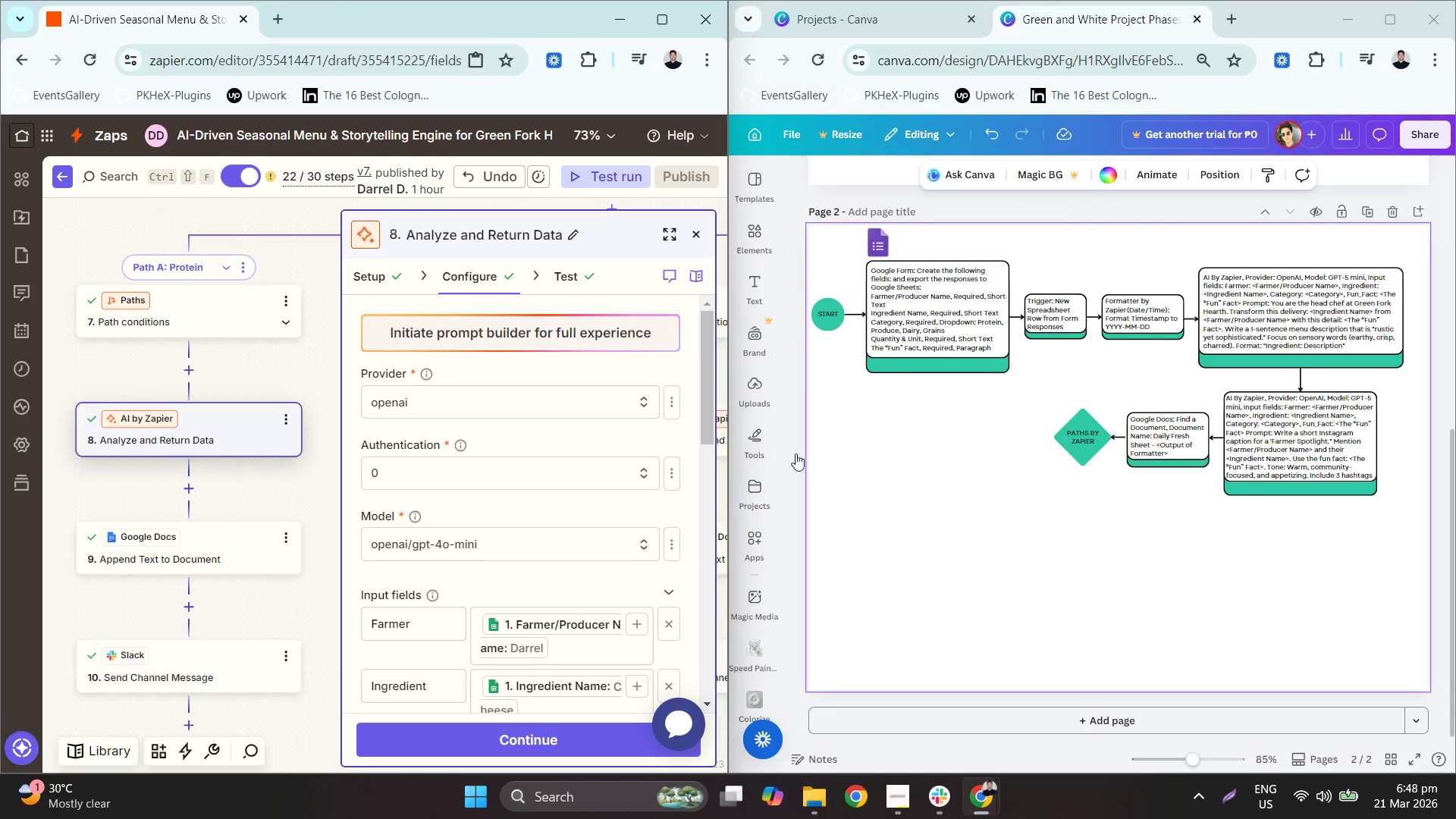 
left_click([1395, 504])
 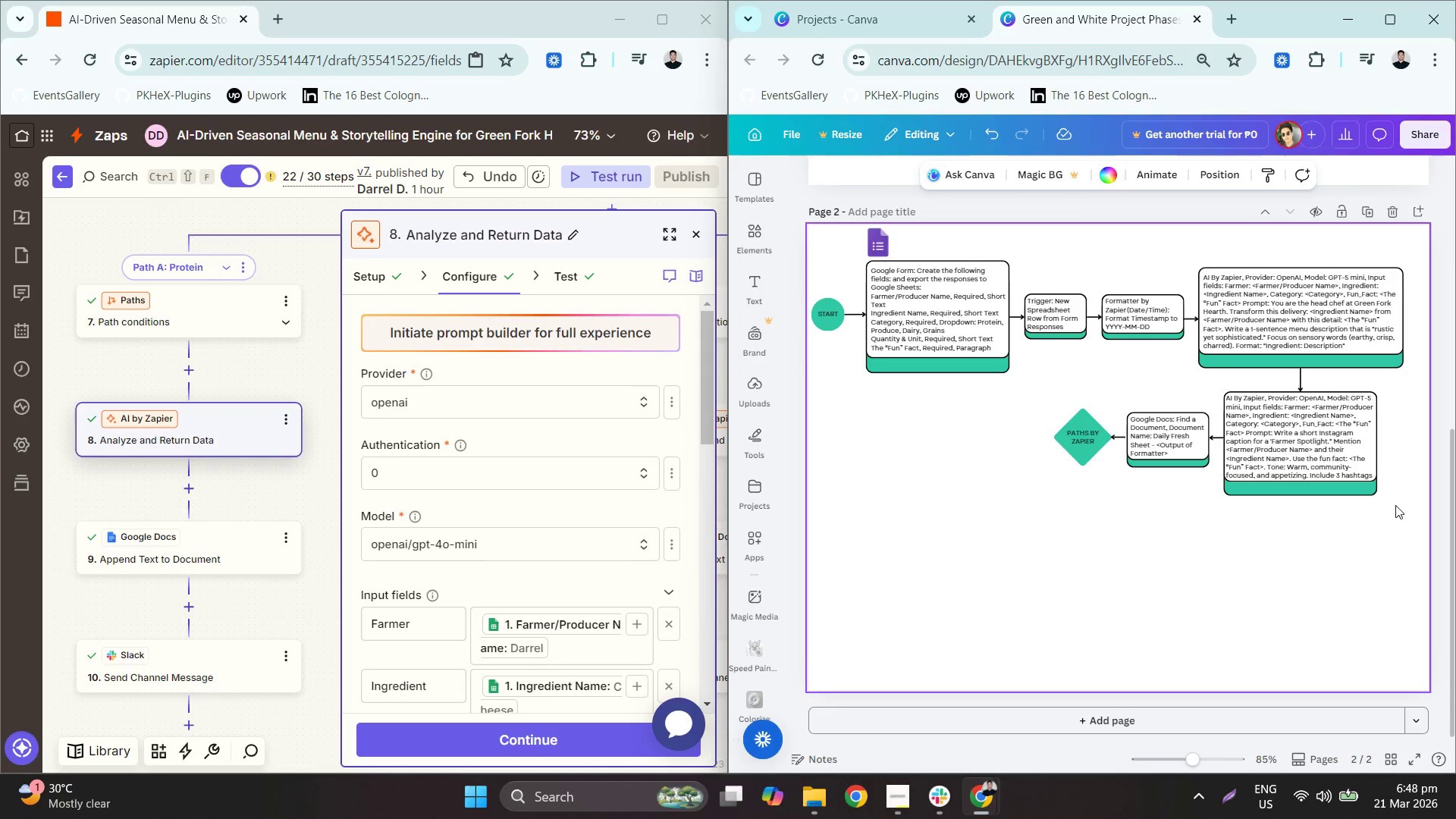 
left_click_drag(start_coordinate=[1396, 505], to_coordinate=[1307, 412])
 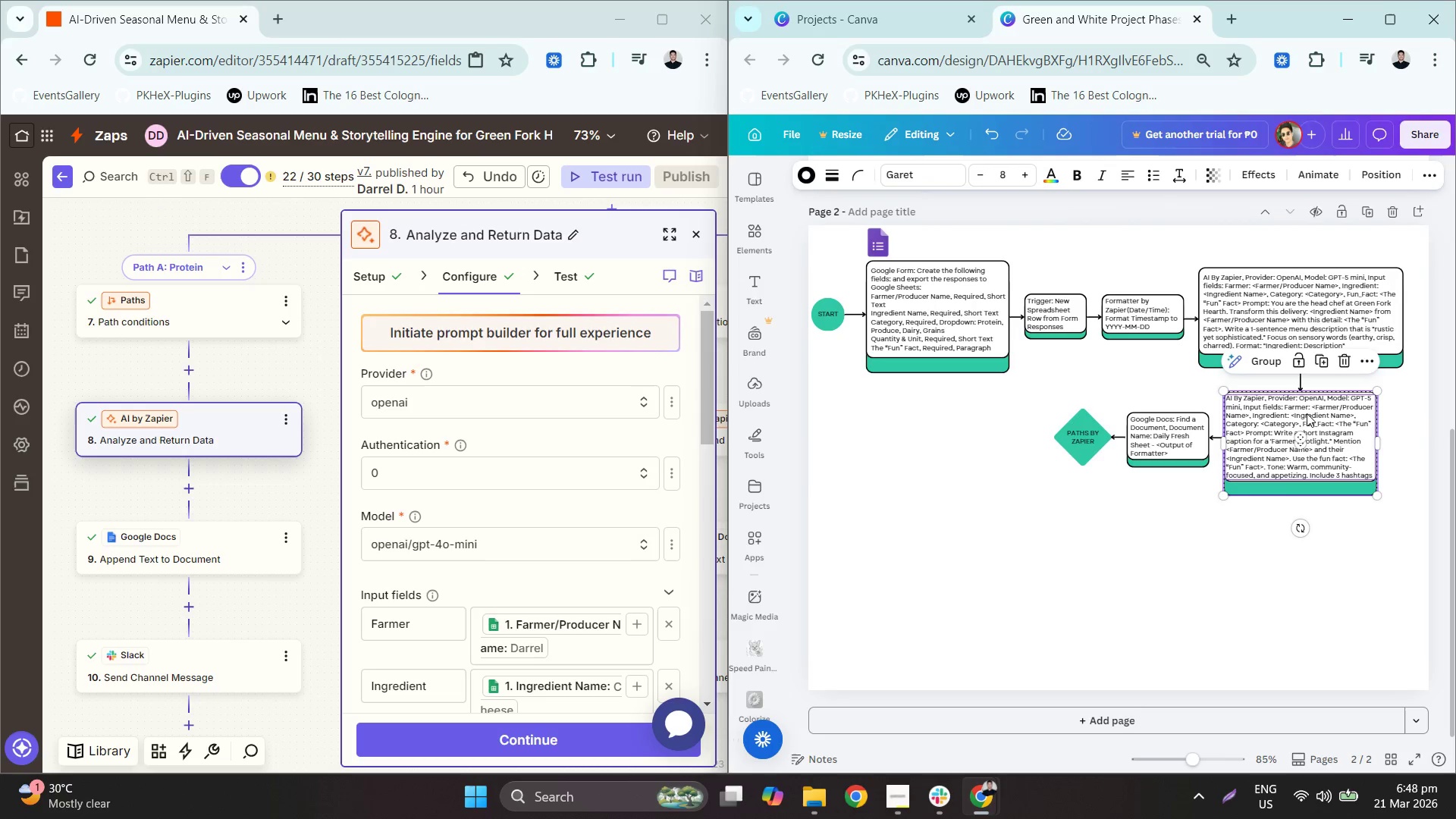 
key(Control+C)
 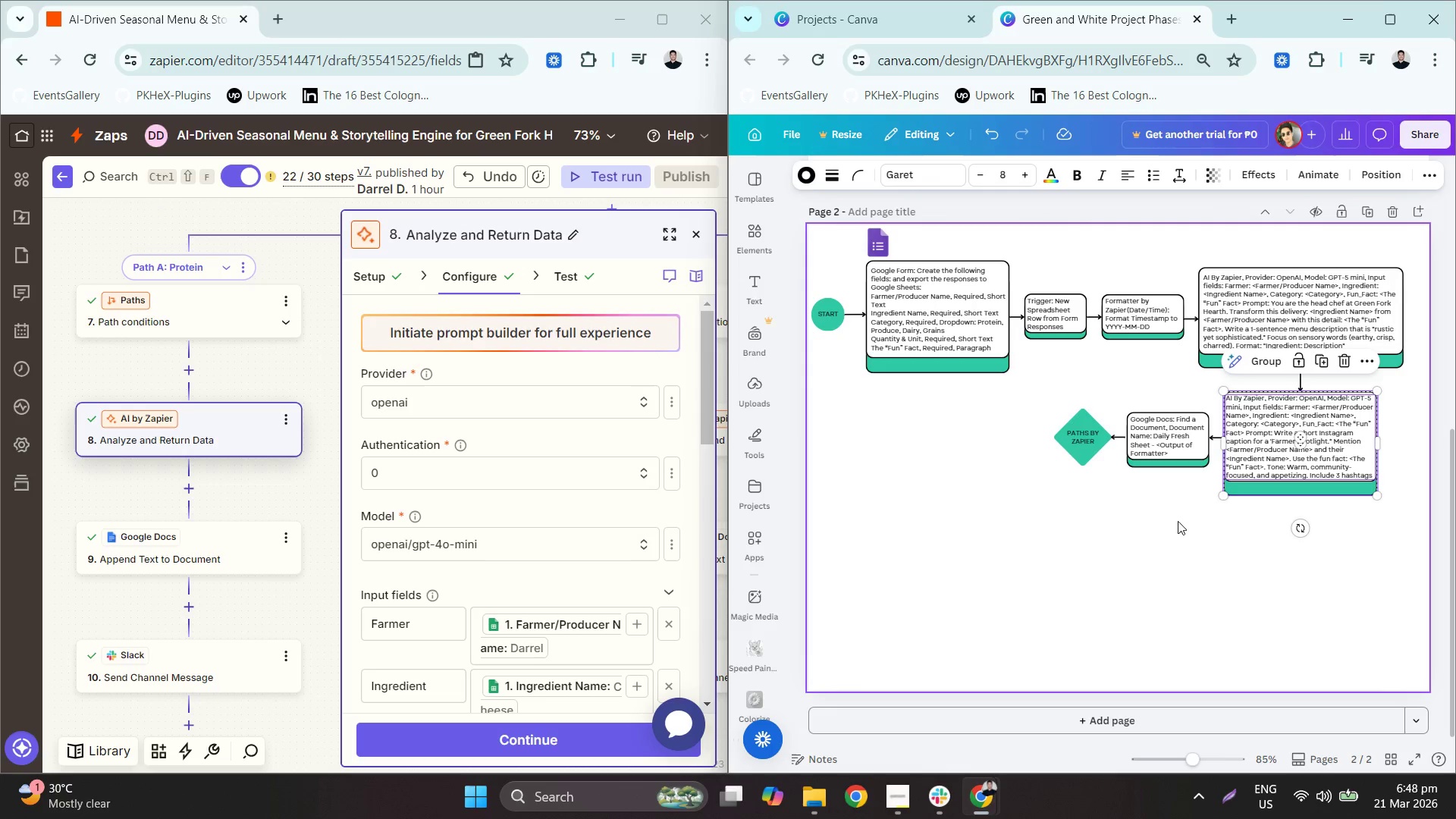 
key(Control+V)
 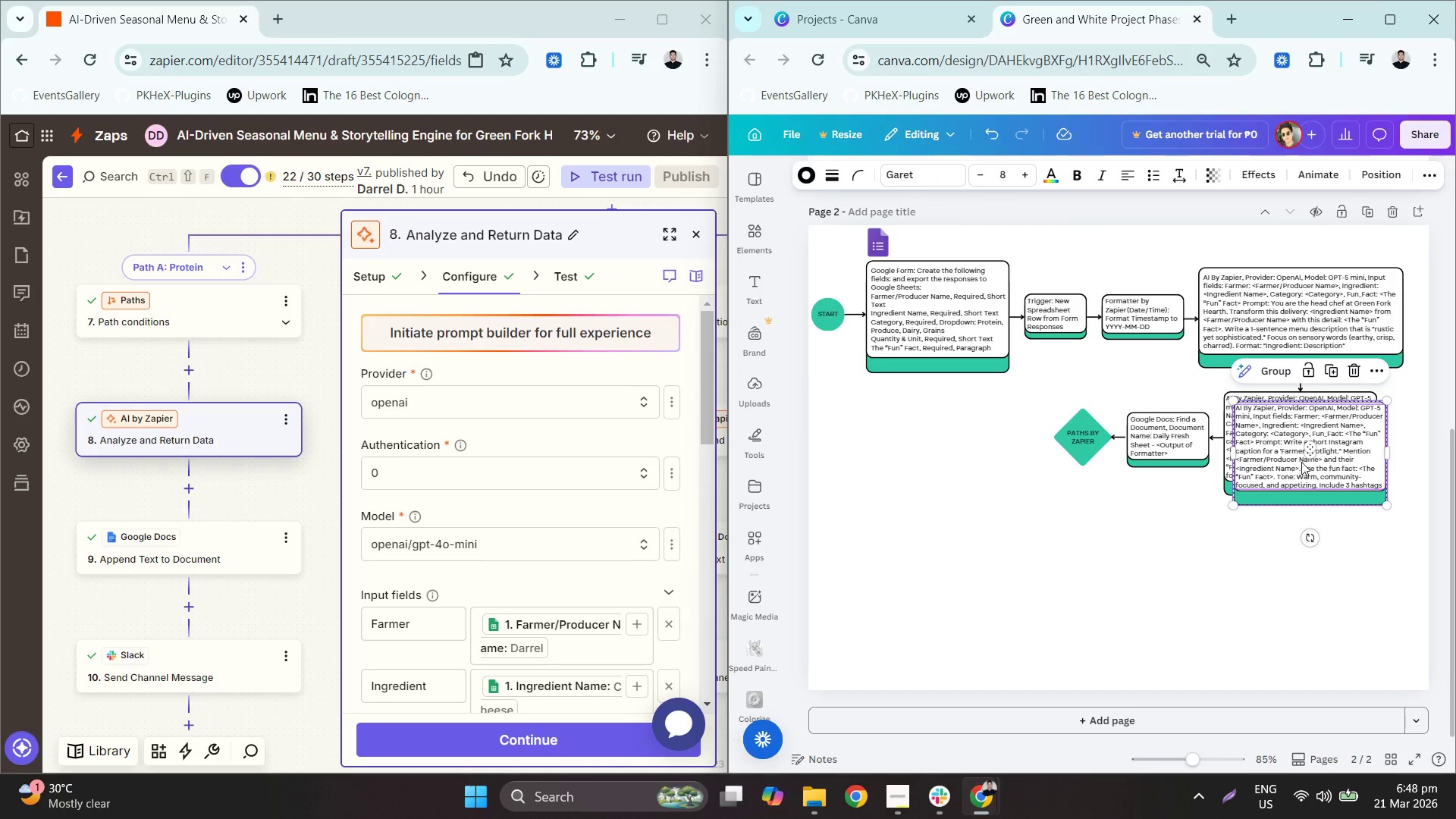 
left_click_drag(start_coordinate=[1310, 474], to_coordinate=[906, 585])
 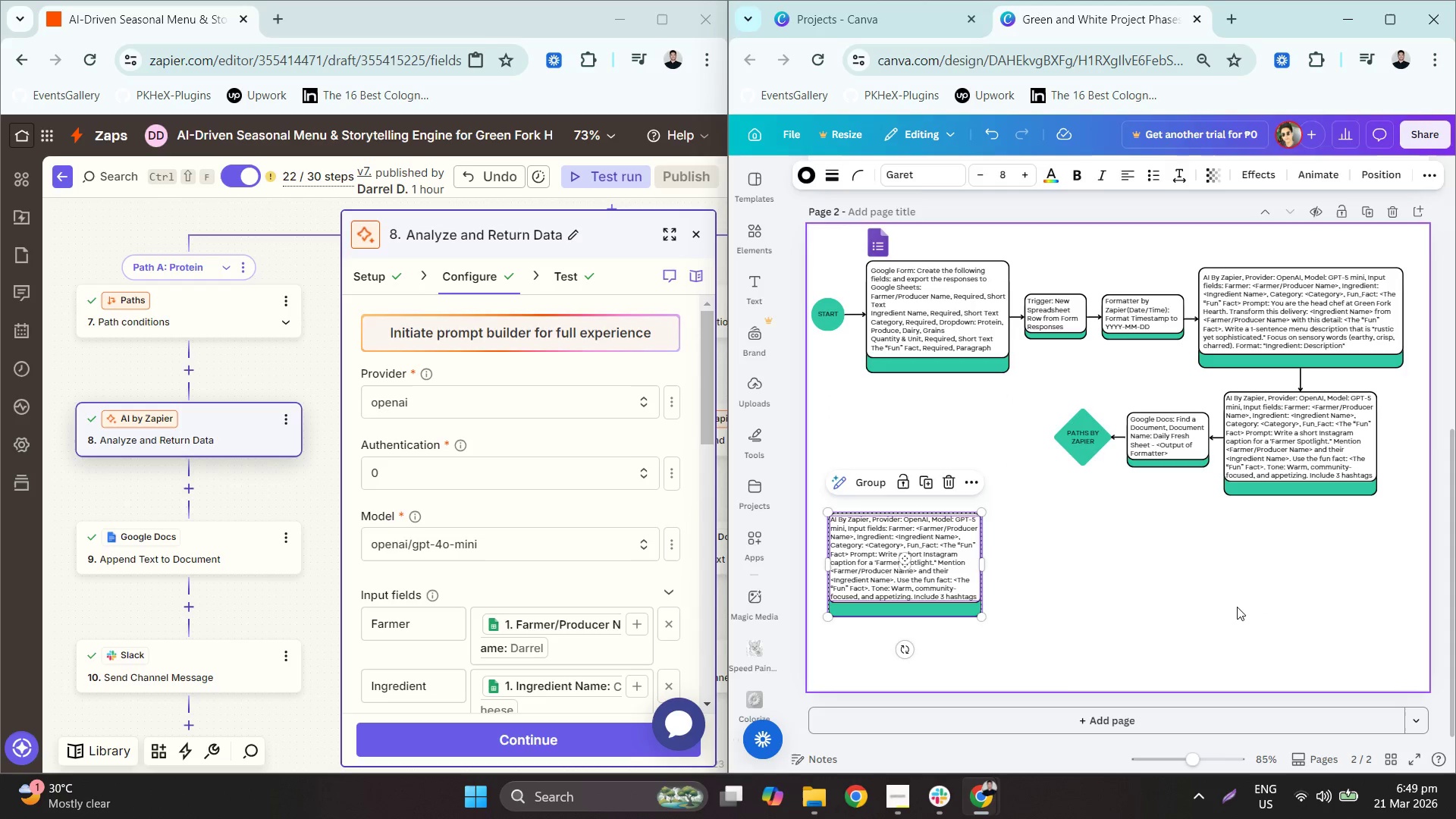 
hold_key(key=ControlLeft, duration=0.66)
scroll: coordinate [1055, 595], scroll_direction: up, amount: 3.0
 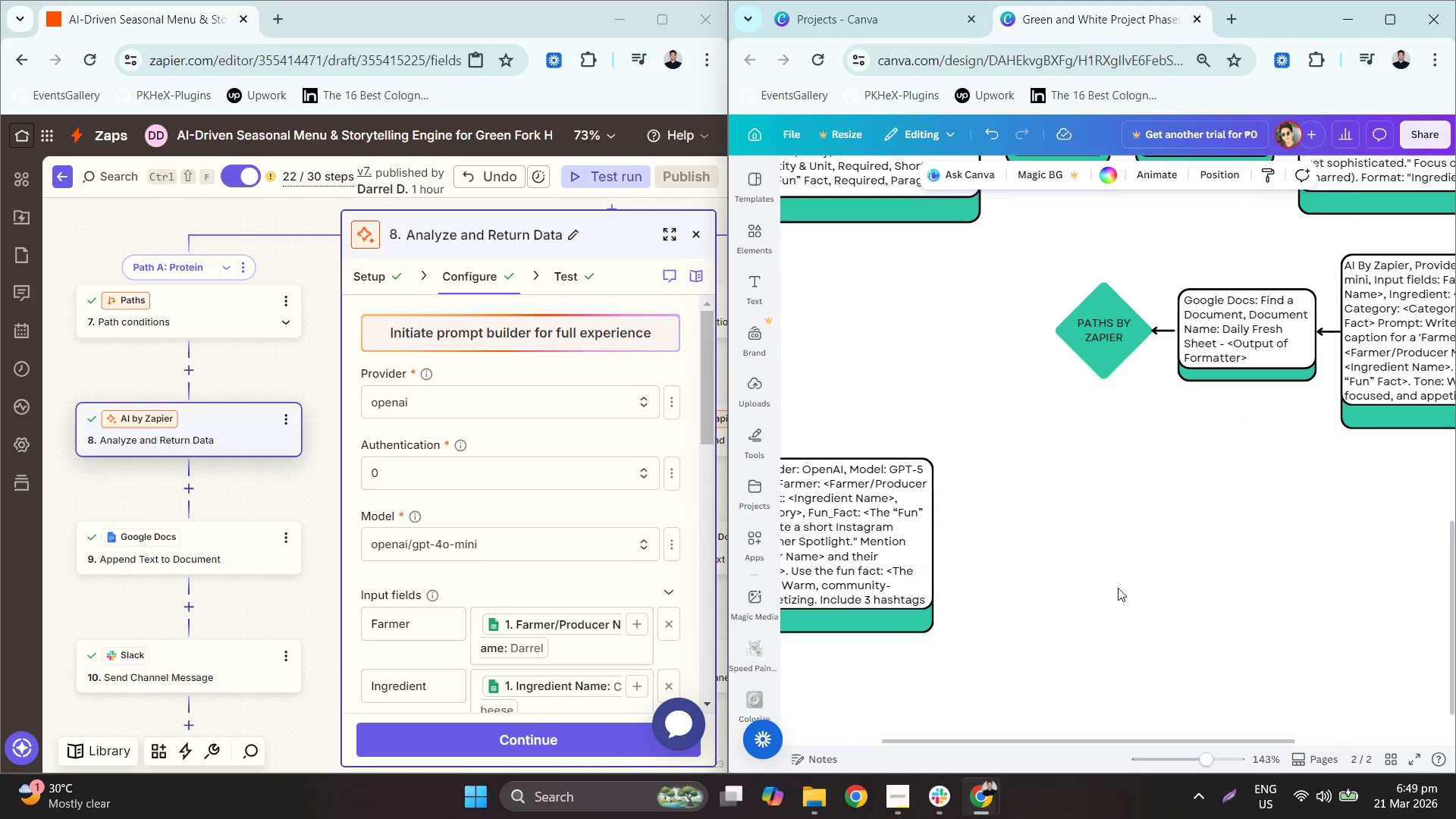 
hold_key(key=ControlLeft, duration=0.47)
scroll: coordinate [1118, 588], scroll_direction: down, amount: 3.0
 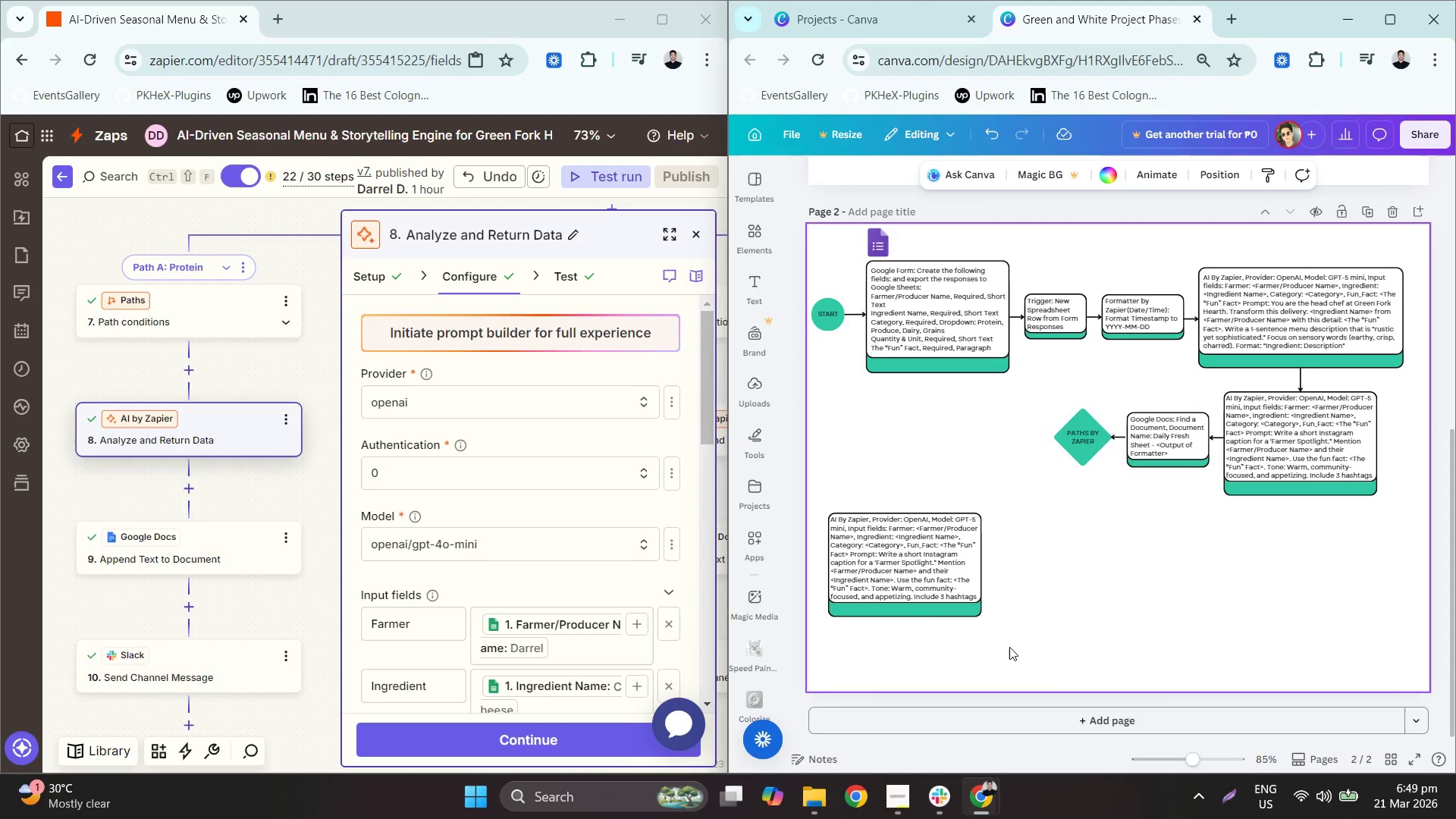 
left_click_drag(start_coordinate=[1009, 647], to_coordinate=[868, 472])
 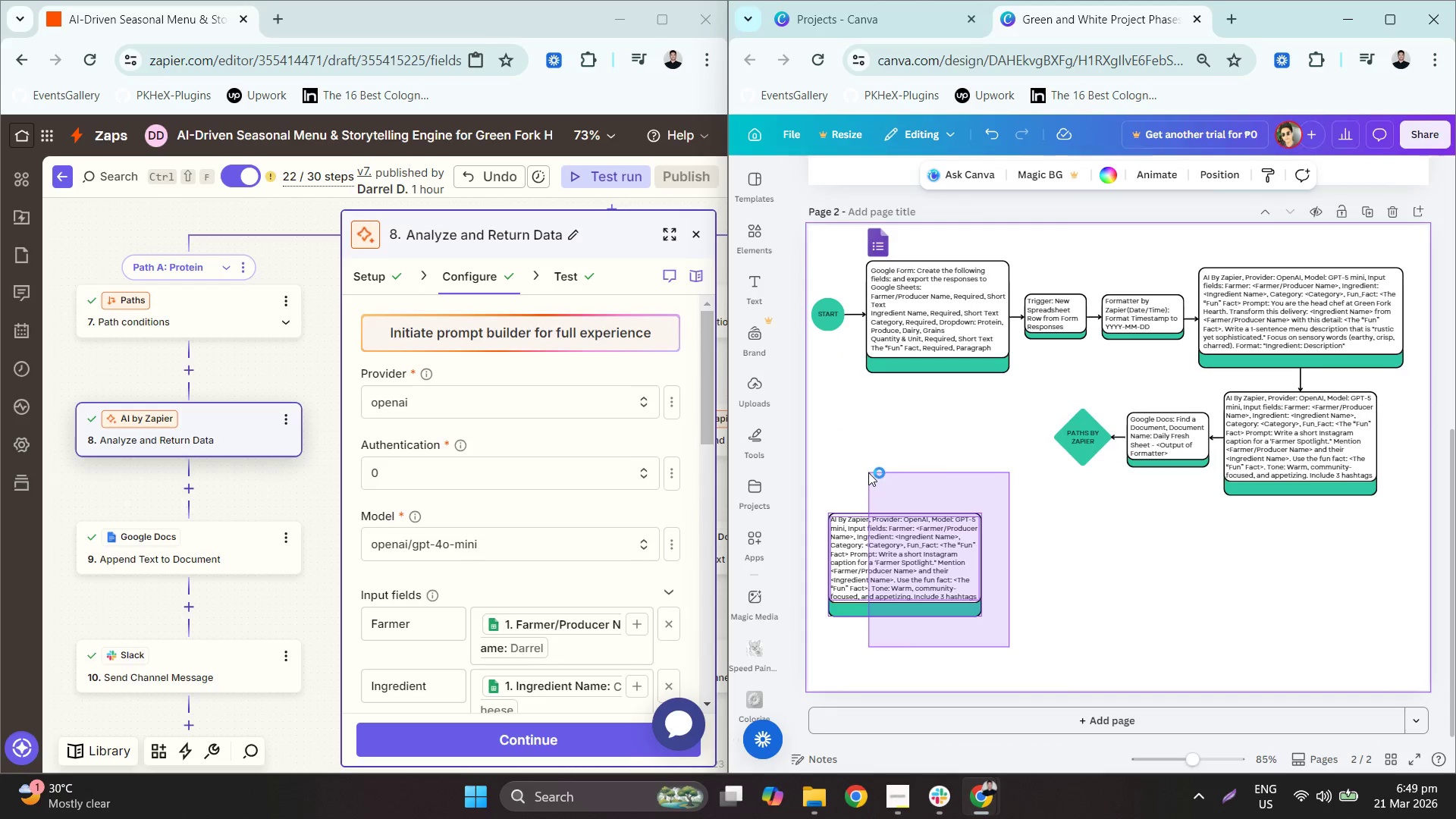 
key(Control+C)
 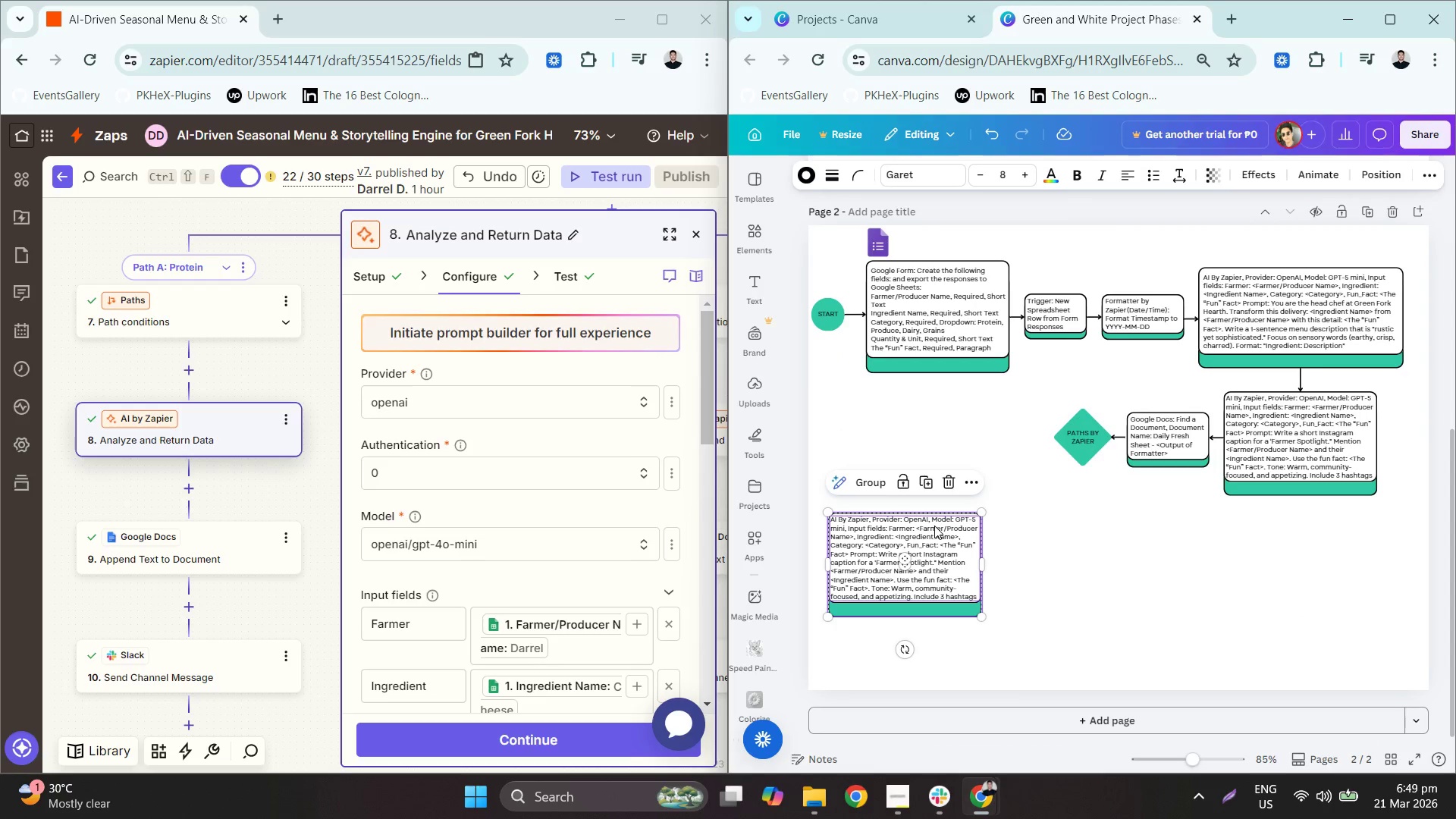 
key(Control+V)
 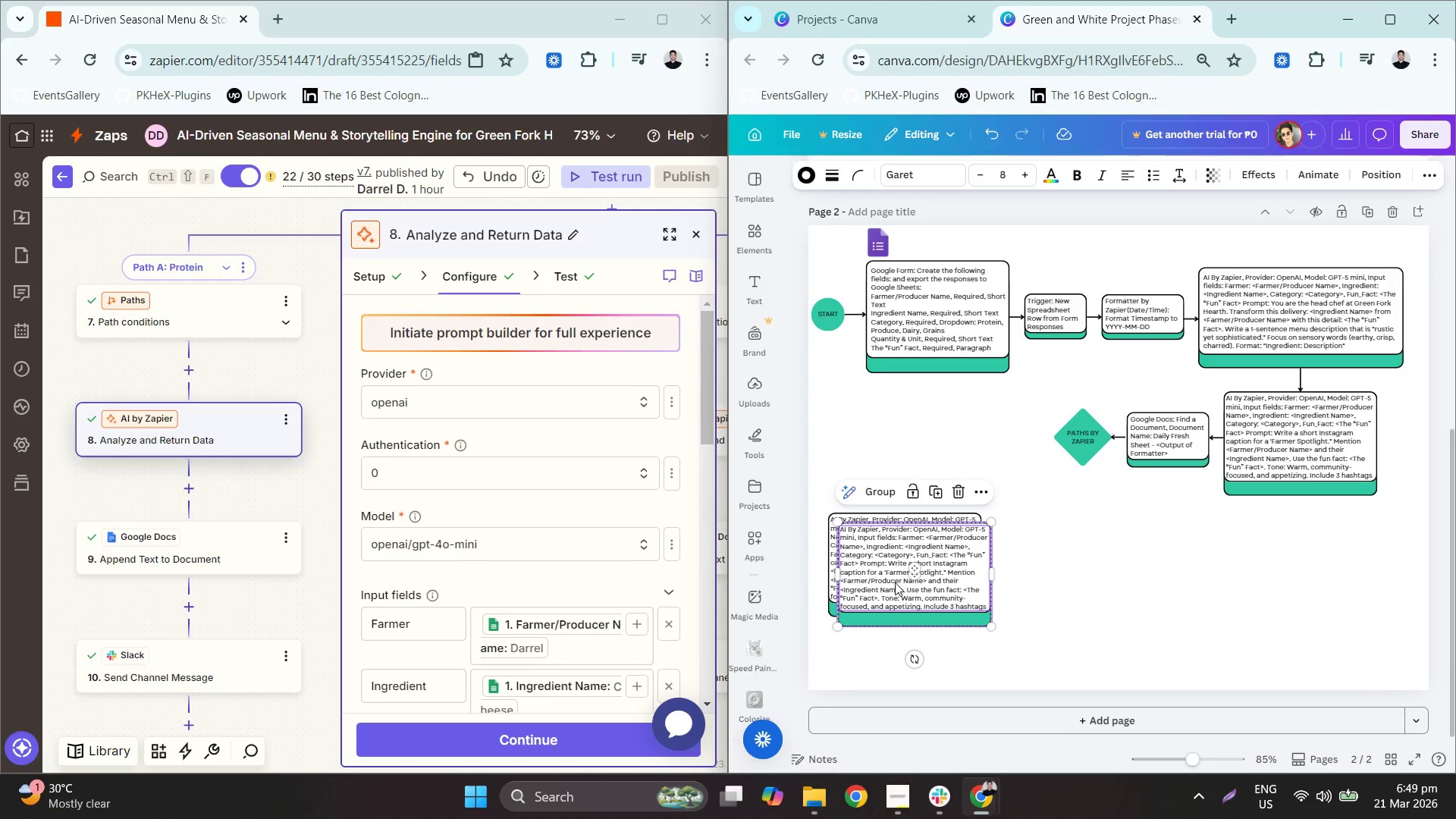 
key(Control+Z)
 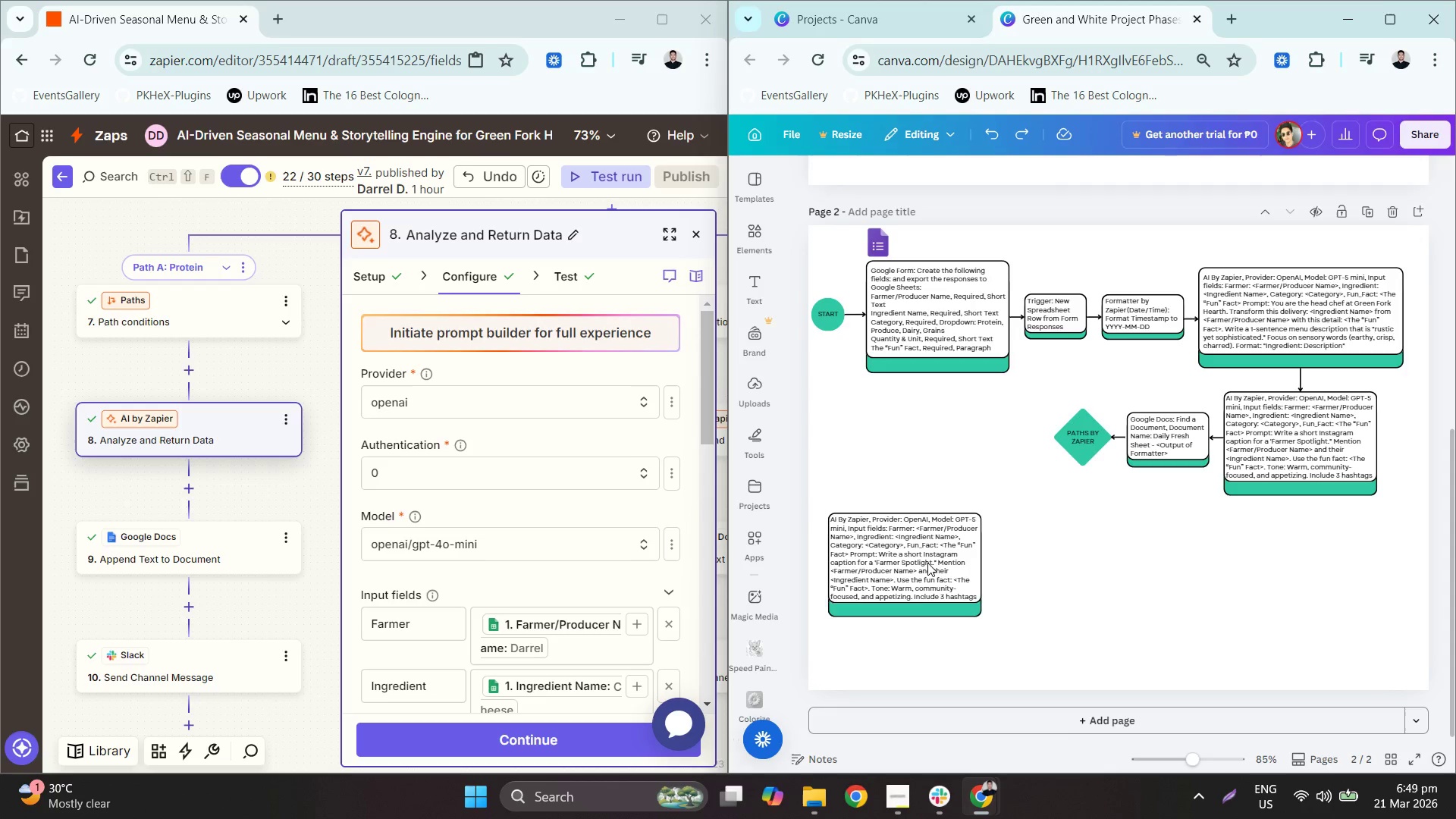 
key(Control+ControlLeft)
 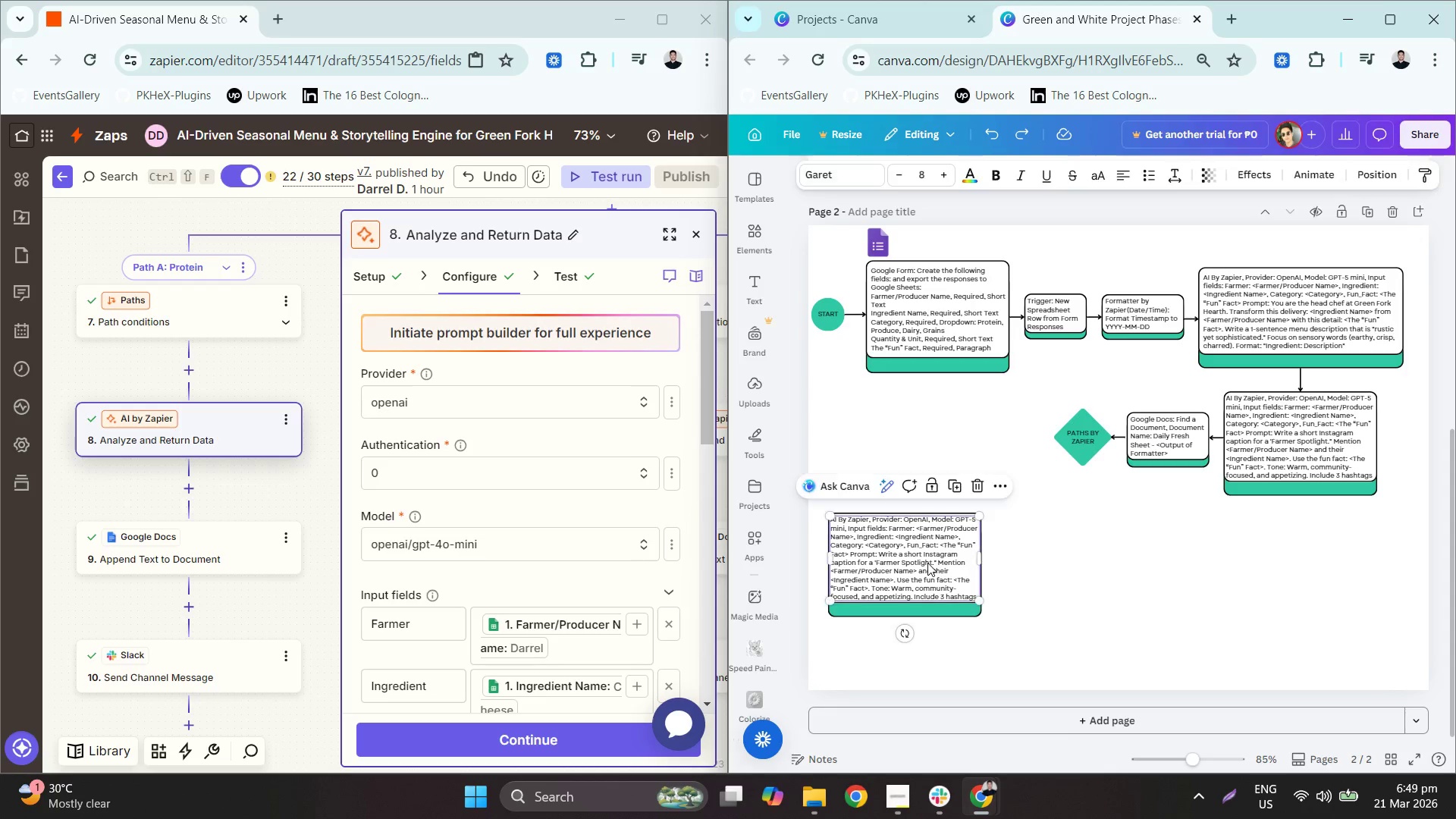 
double_click([927, 563])
 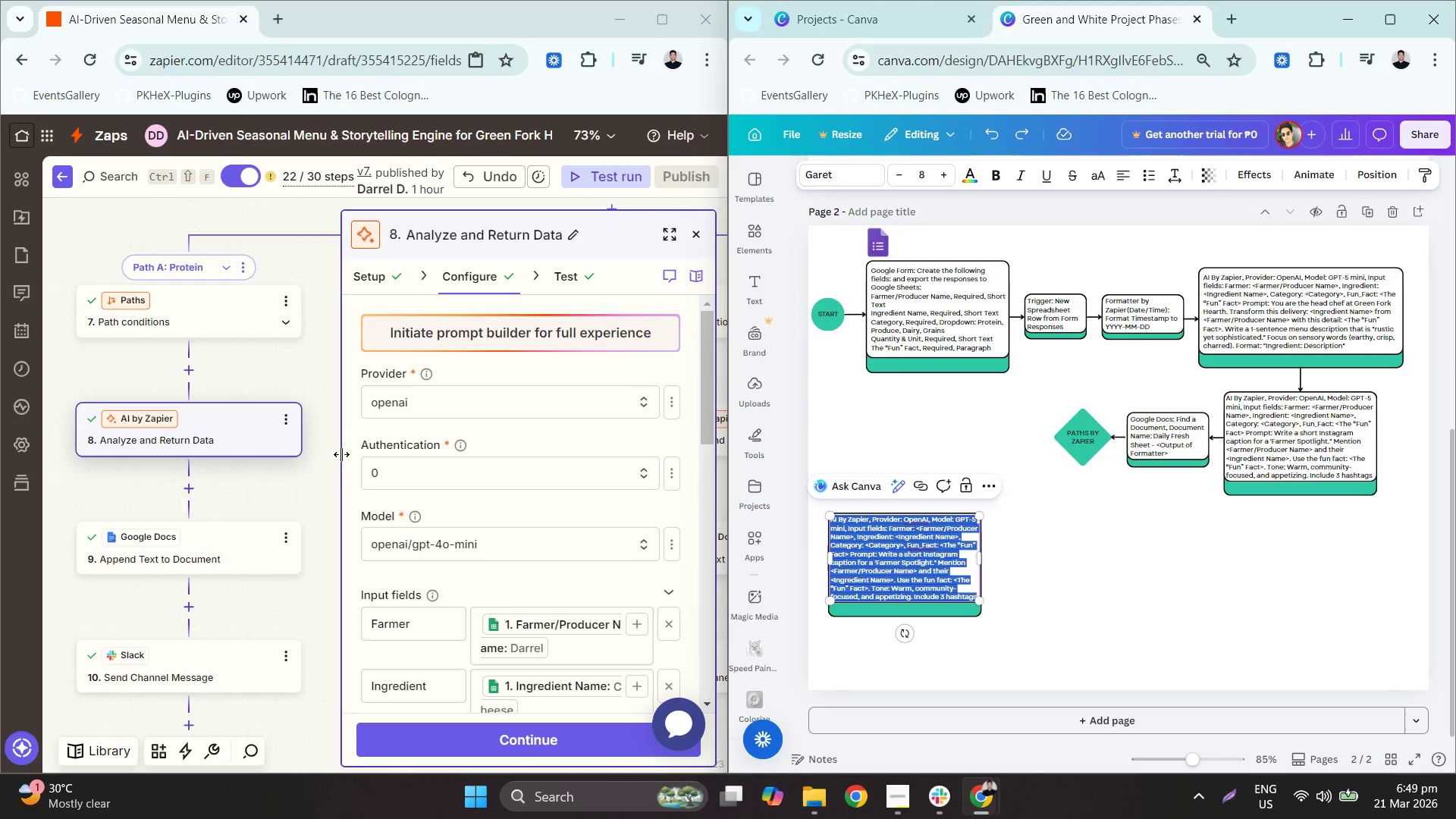 
left_click([235, 417])
 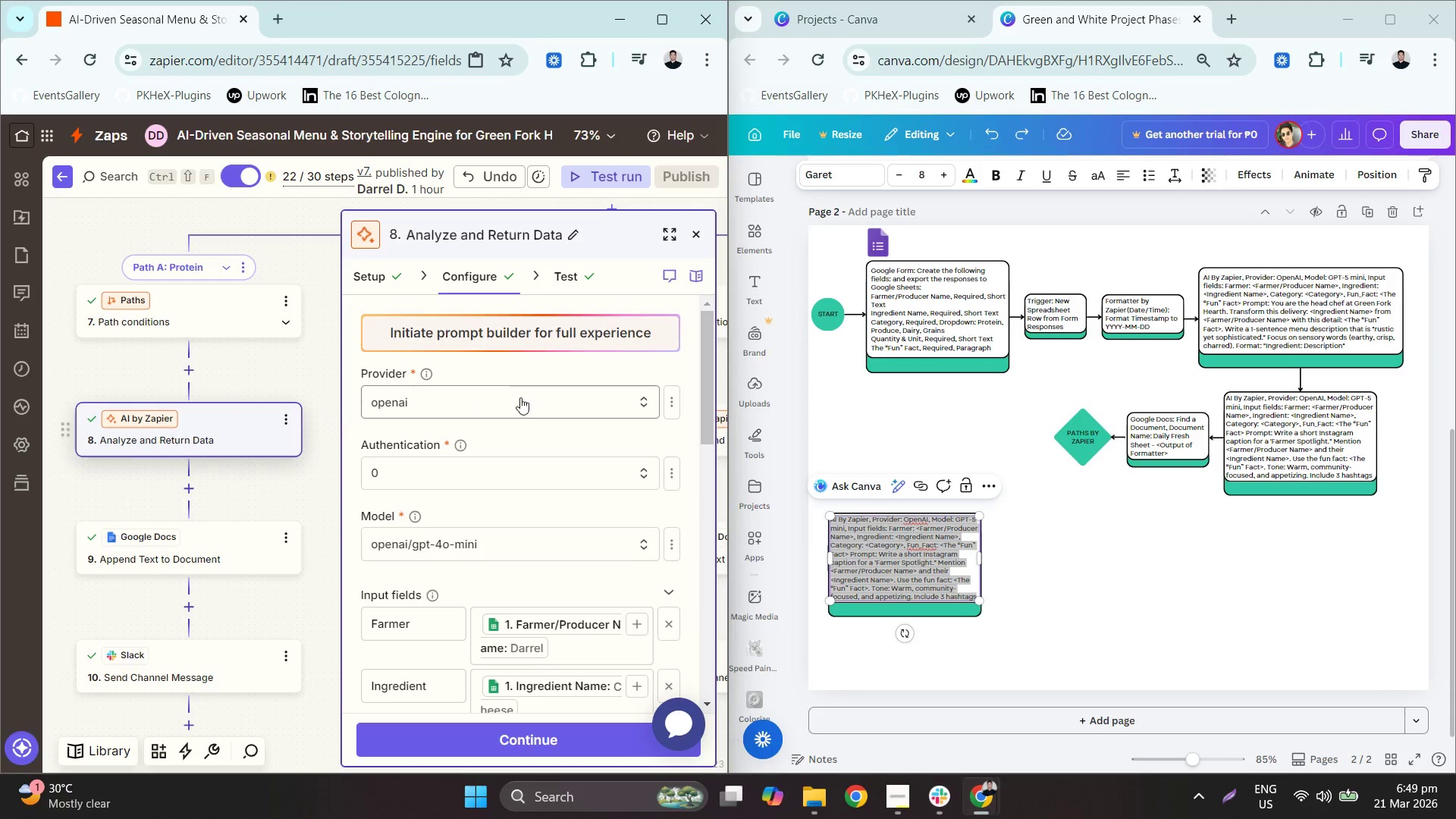 
scroll: coordinate [550, 407], scroll_direction: down, amount: 2.0
 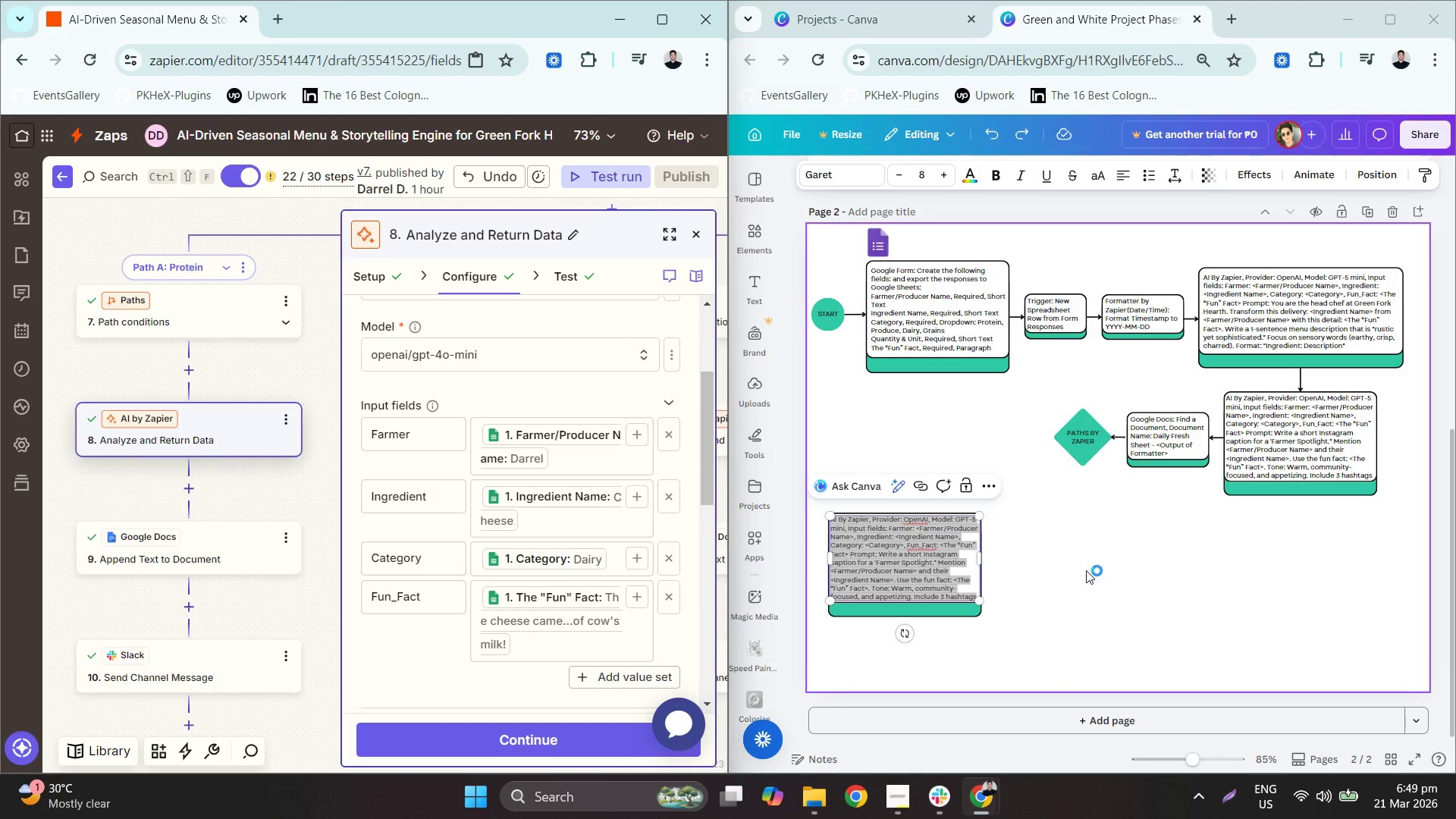 
hold_key(key=ControlLeft, duration=0.59)
 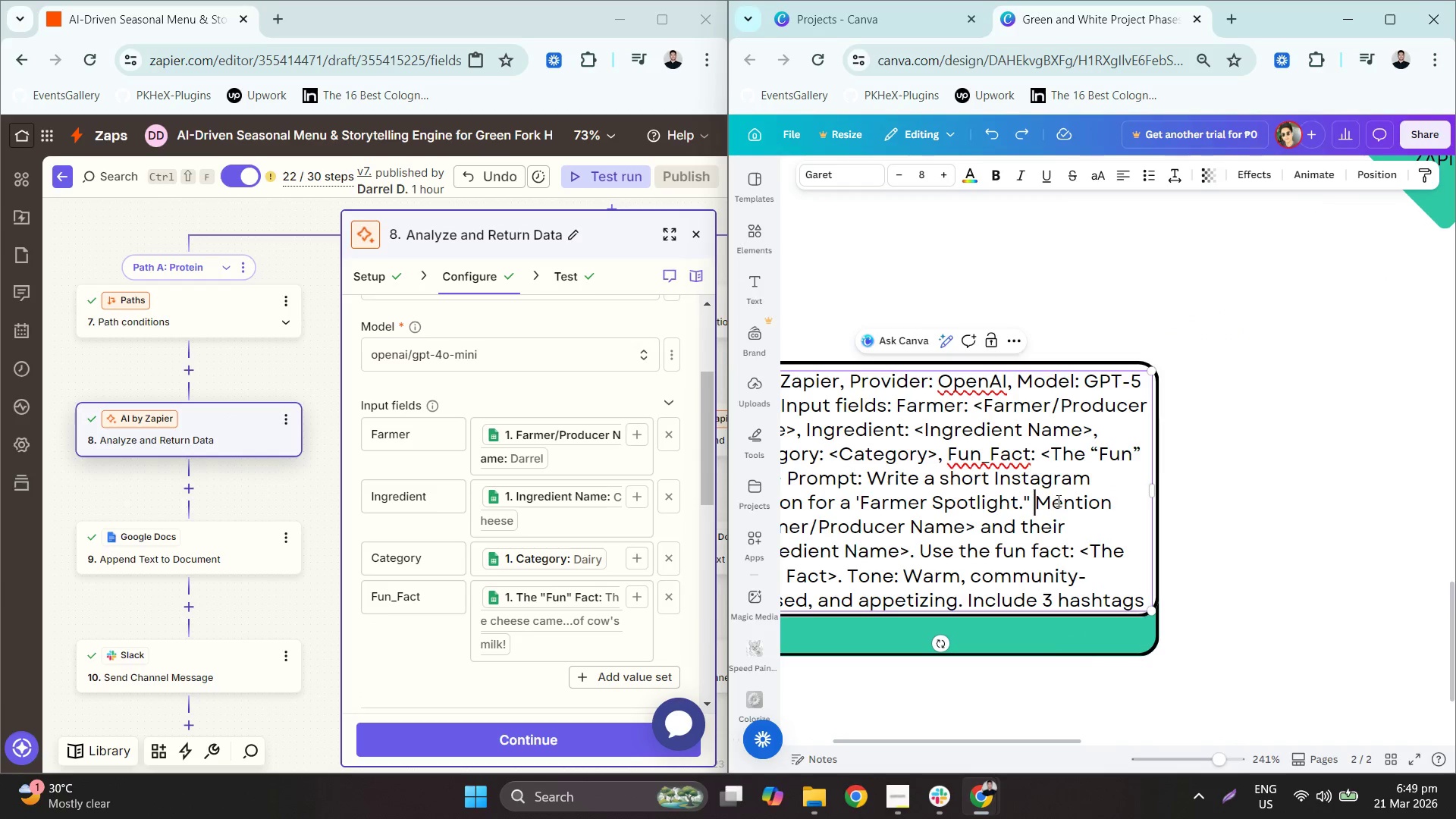 
left_click([1034, 501])
 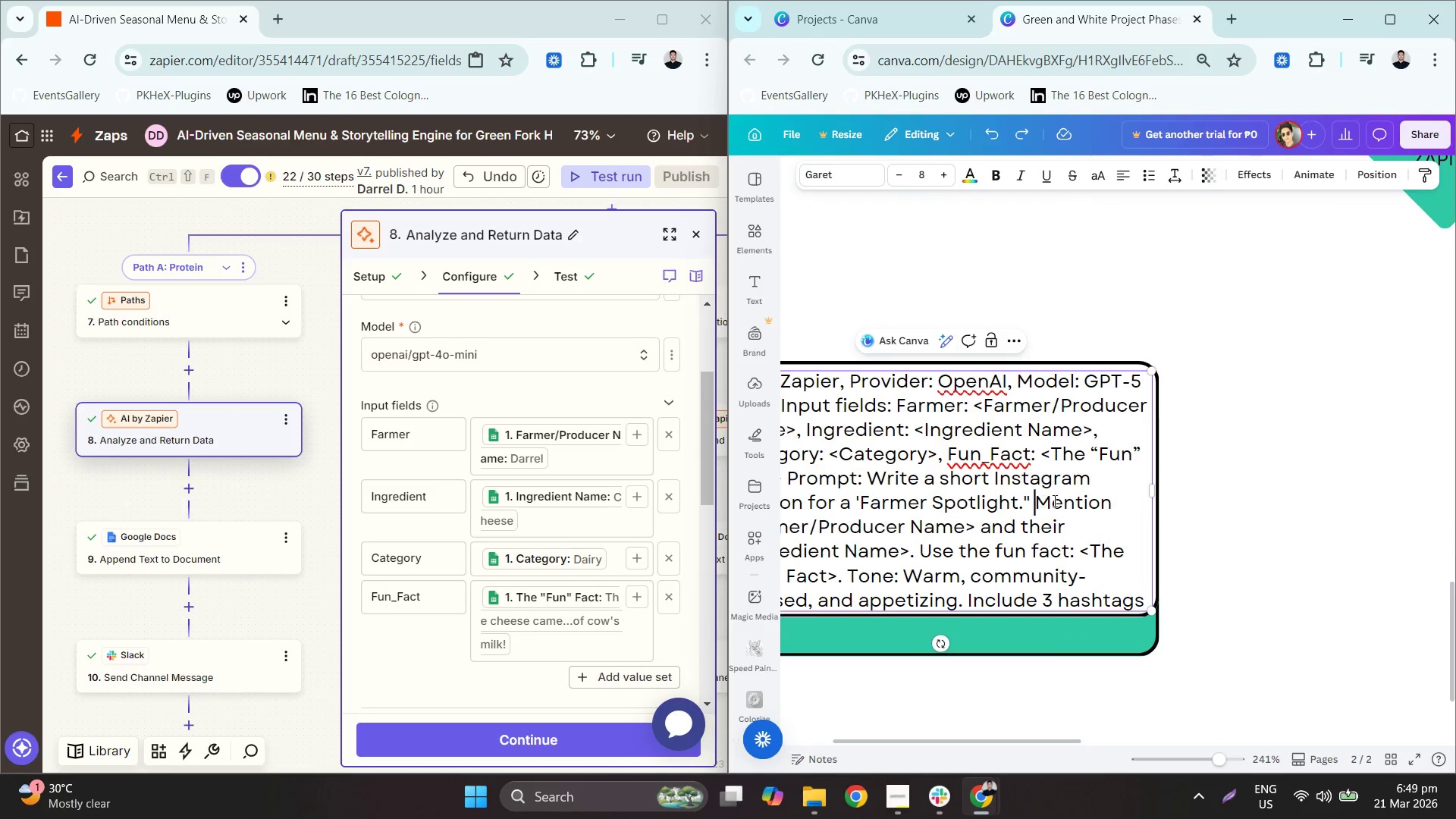 
scroll: coordinate [895, 588], scroll_direction: up, amount: 6.0
 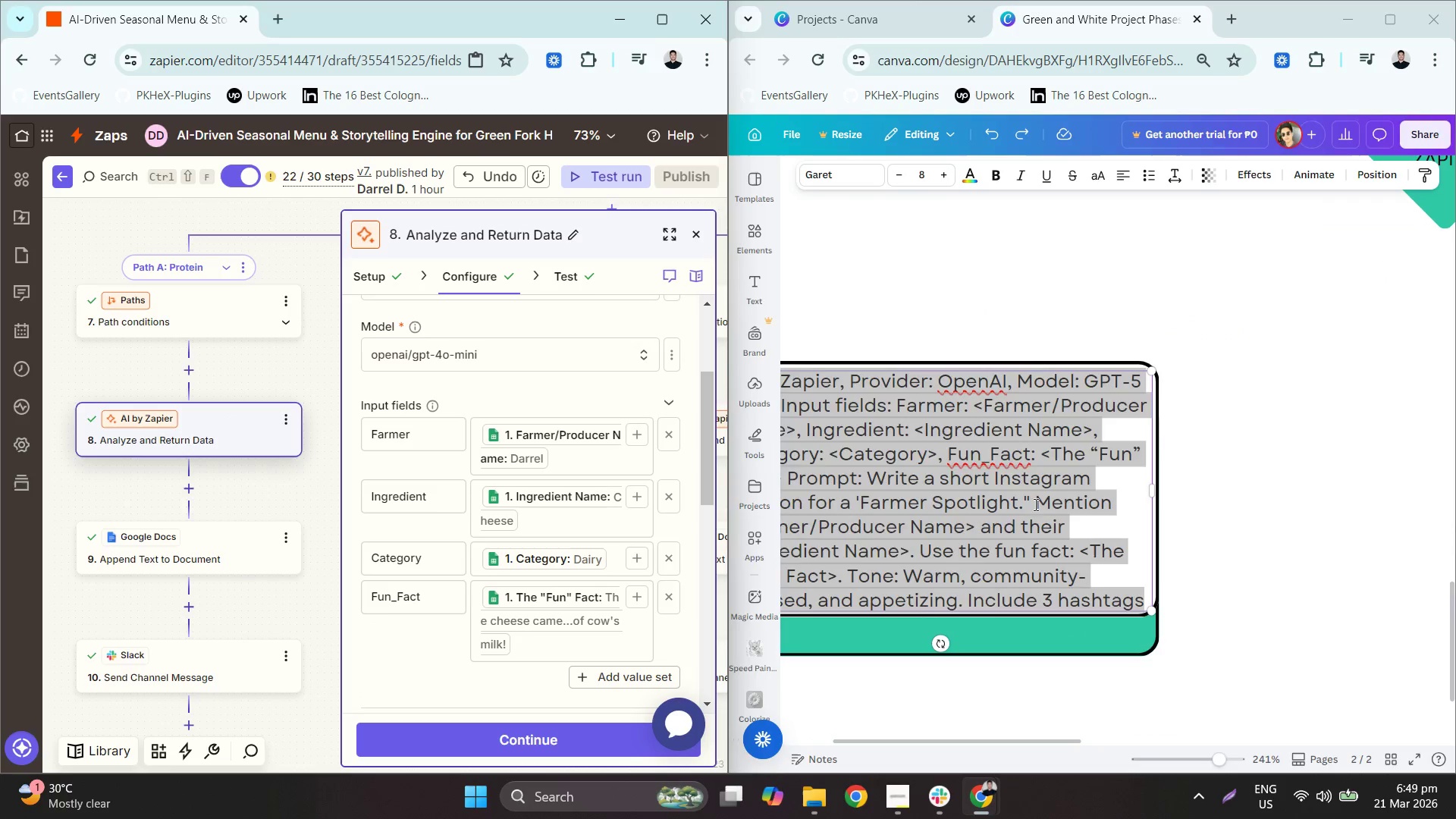 
hold_key(key=ControlLeft, duration=0.41)
scroll: coordinate [495, 476], scroll_direction: down, amount: 3.0
 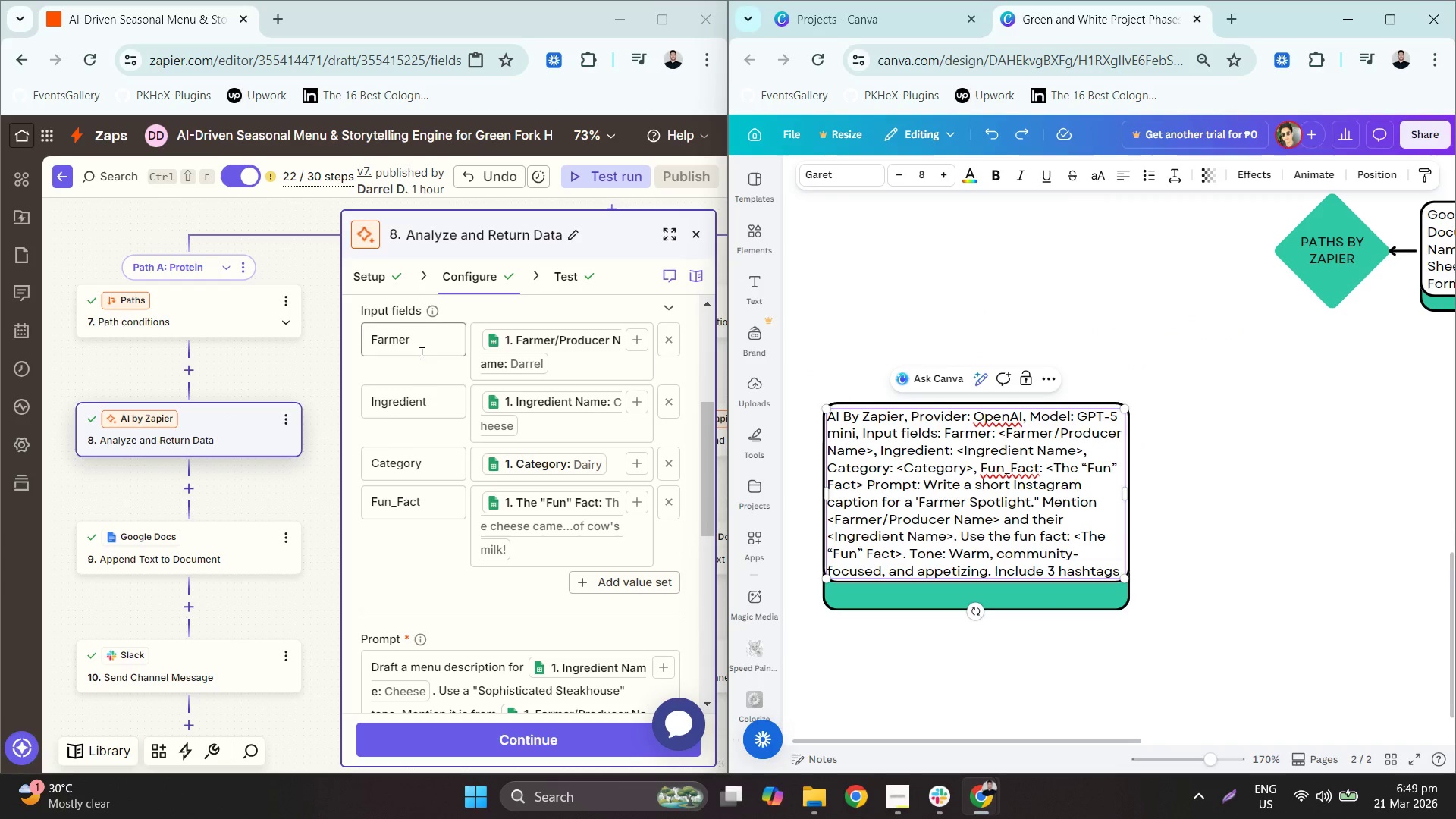 
left_click([428, 340])
 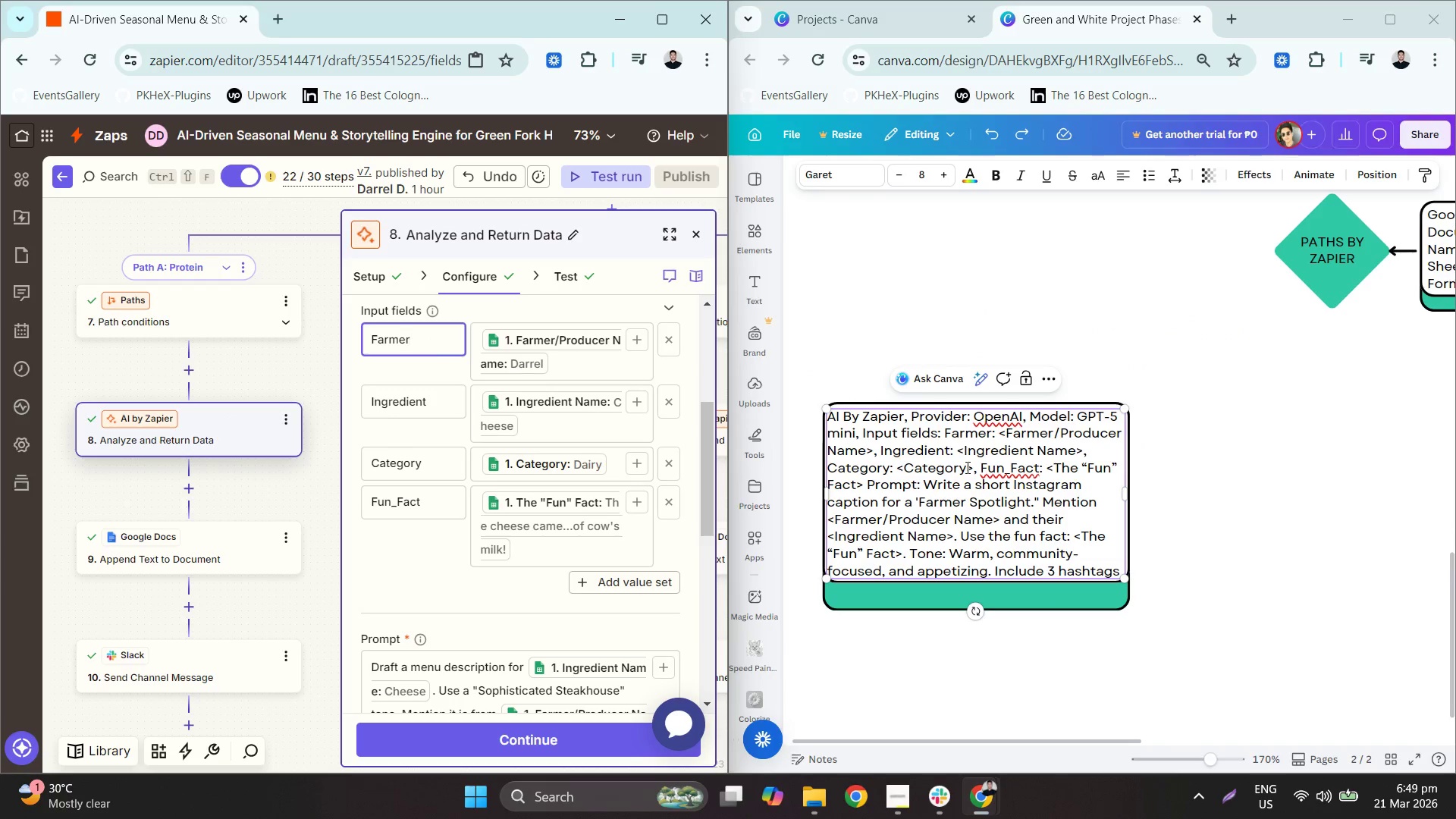 
left_click([981, 488])
 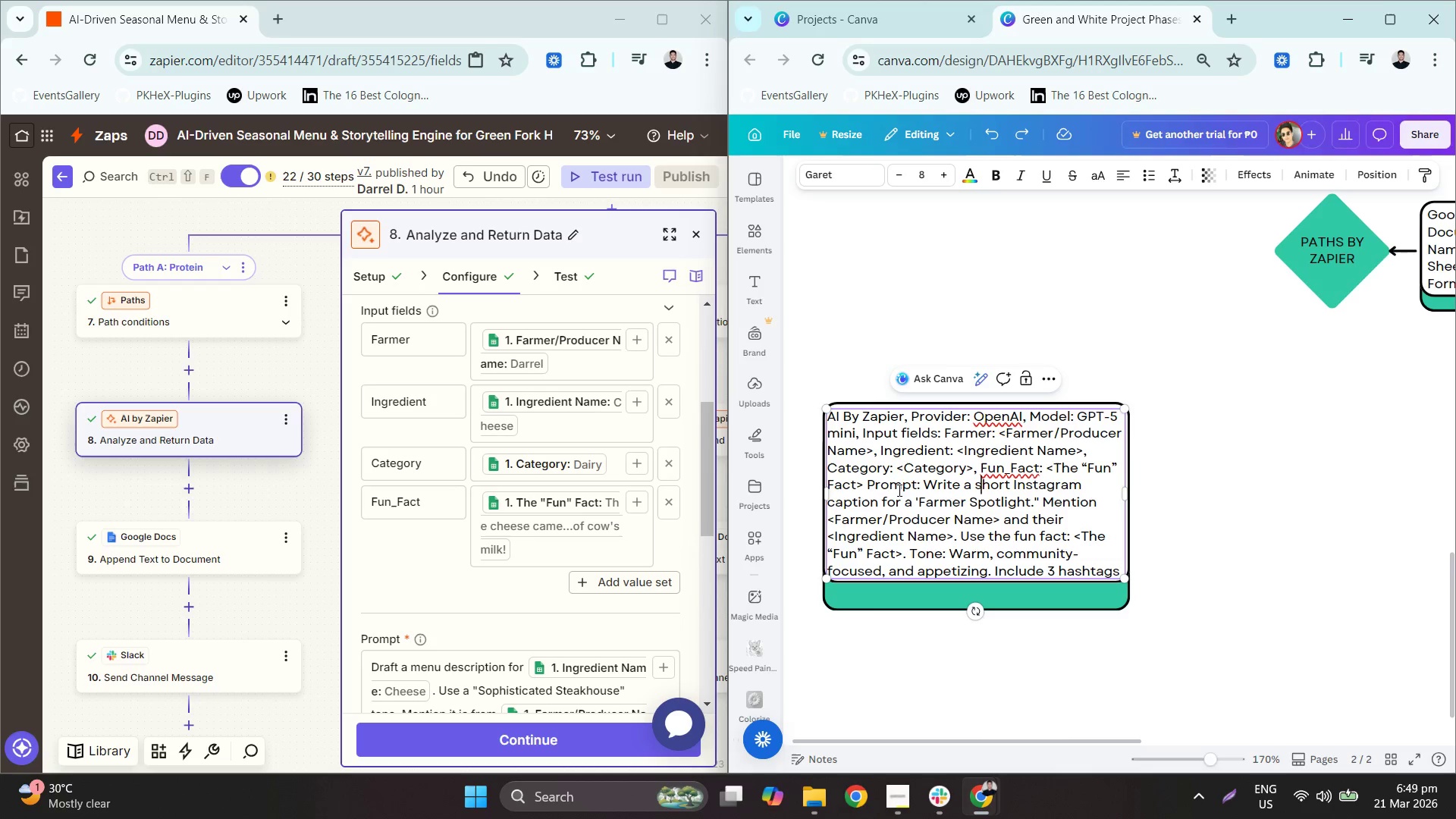 
left_click([923, 484])
 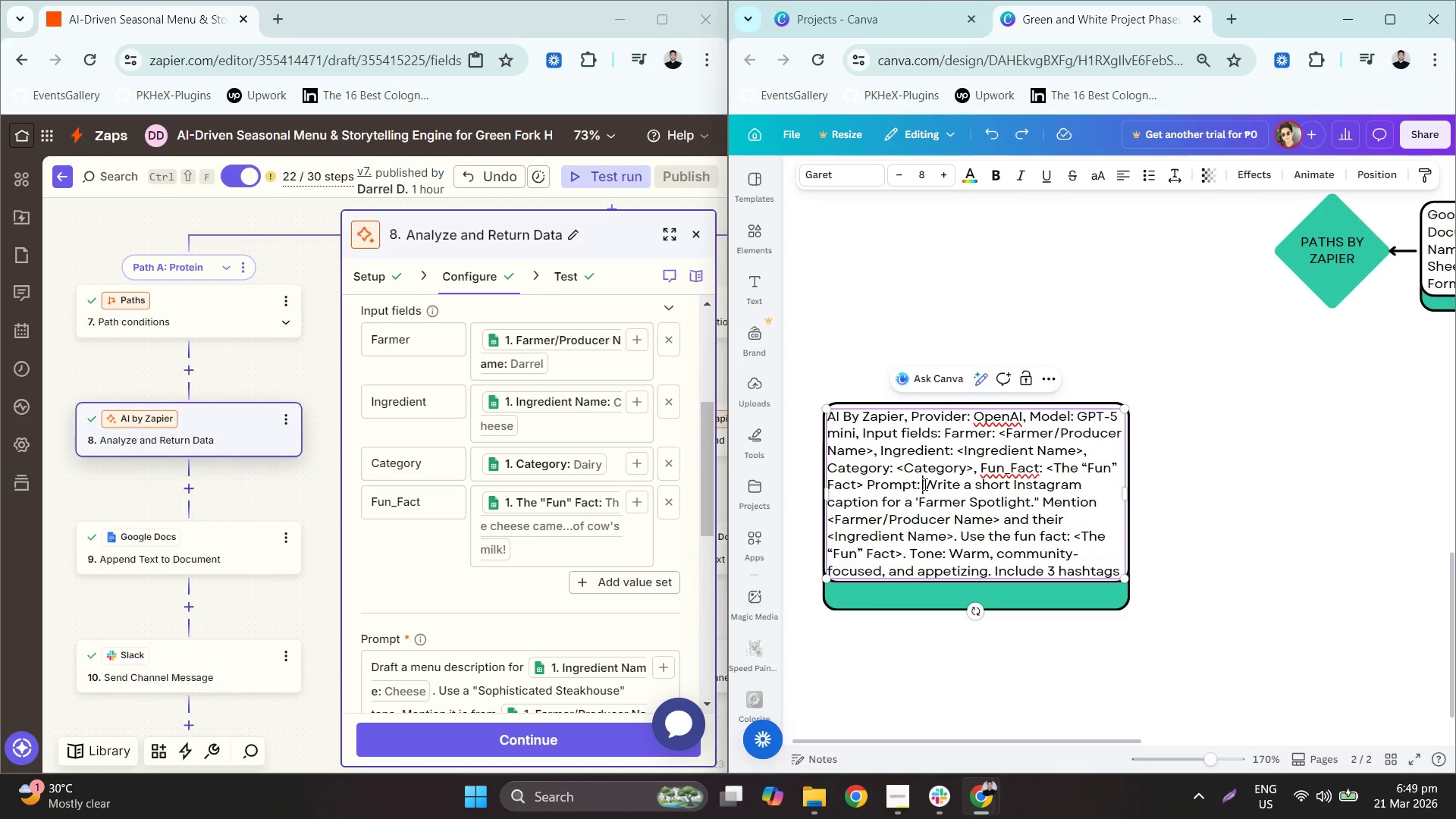 
left_click_drag(start_coordinate=[924, 484], to_coordinate=[1125, 569])
 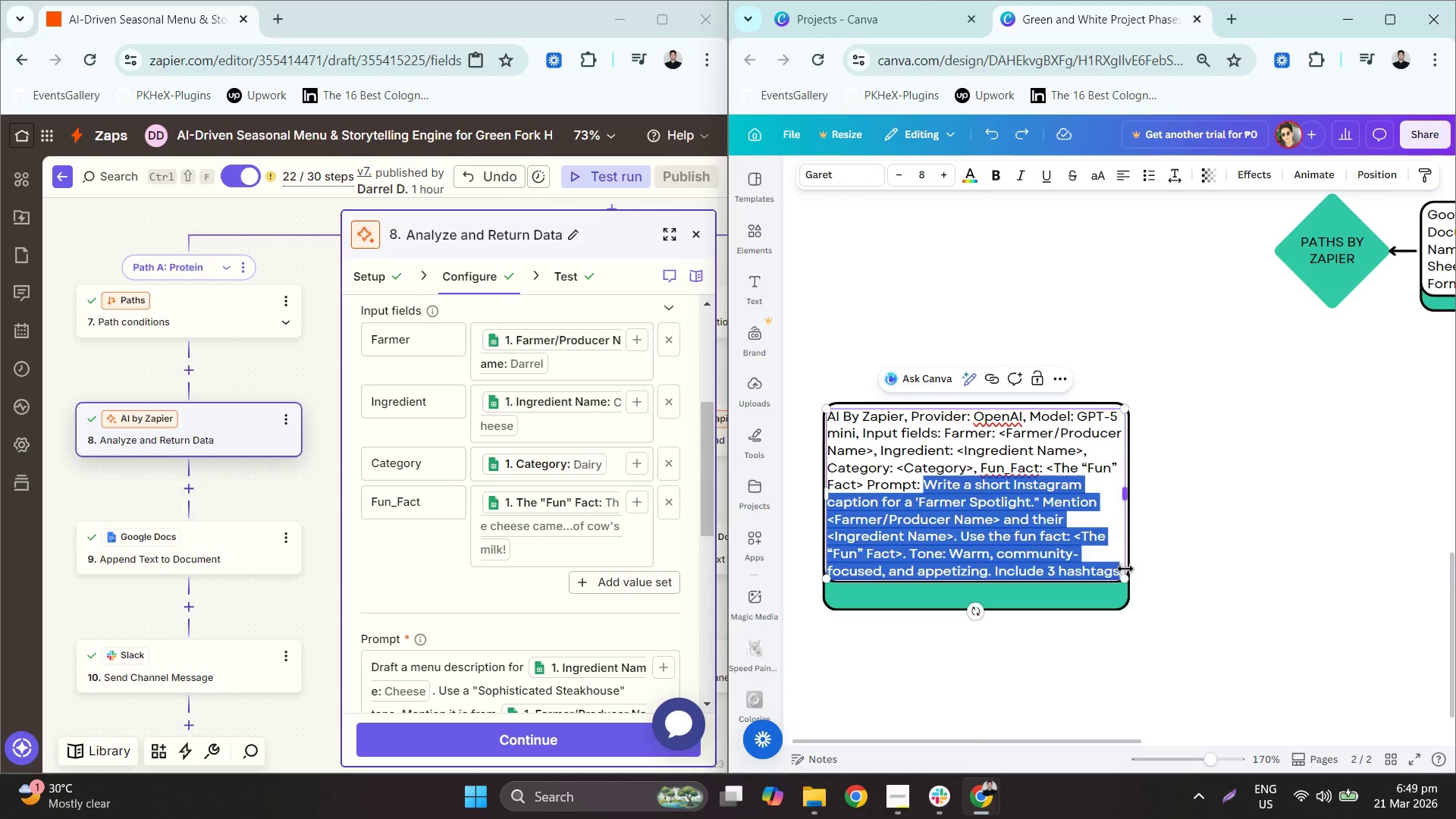 
key(Backspace)
 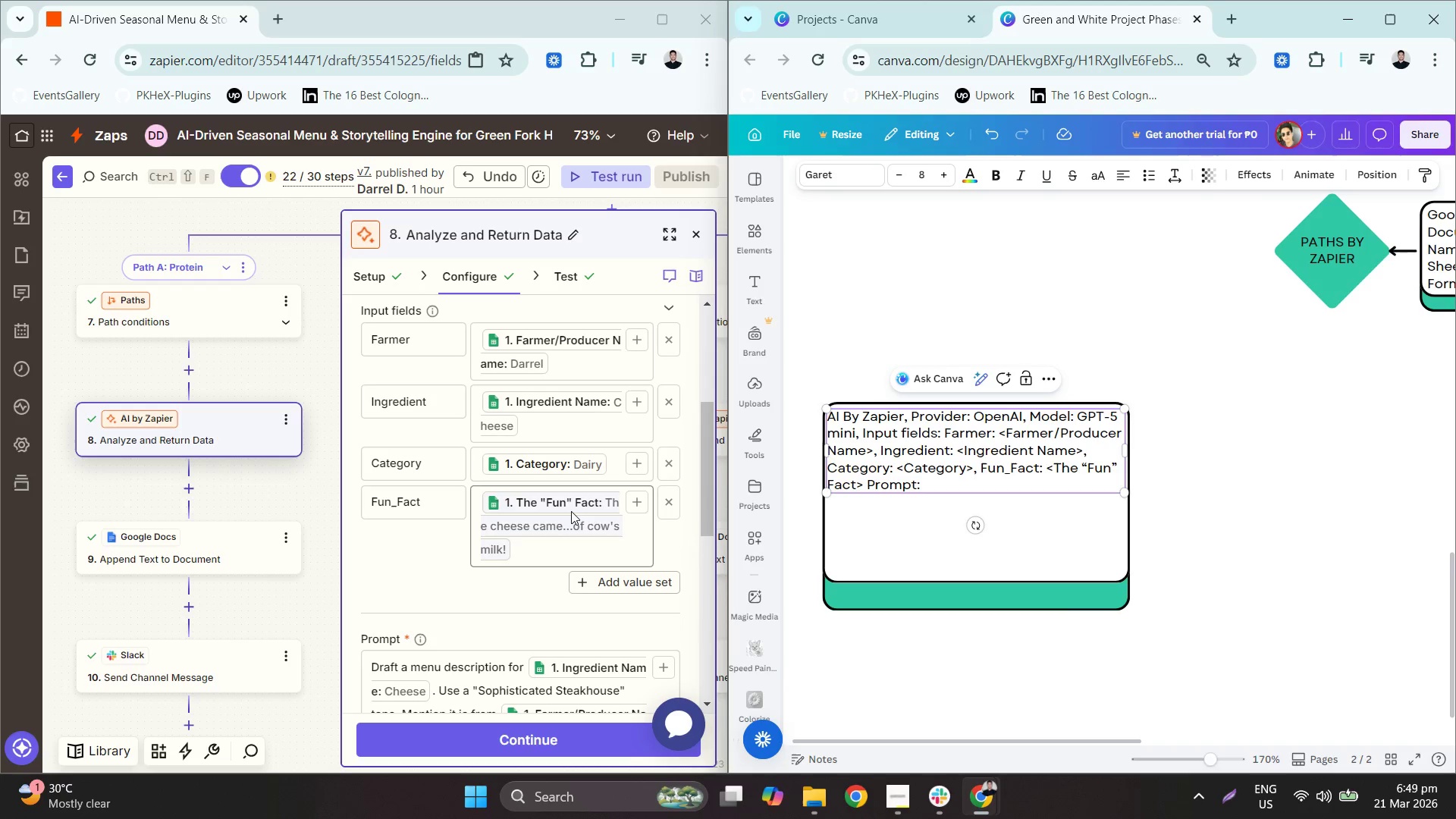 
scroll: coordinate [571, 511], scroll_direction: down, amount: 3.0
 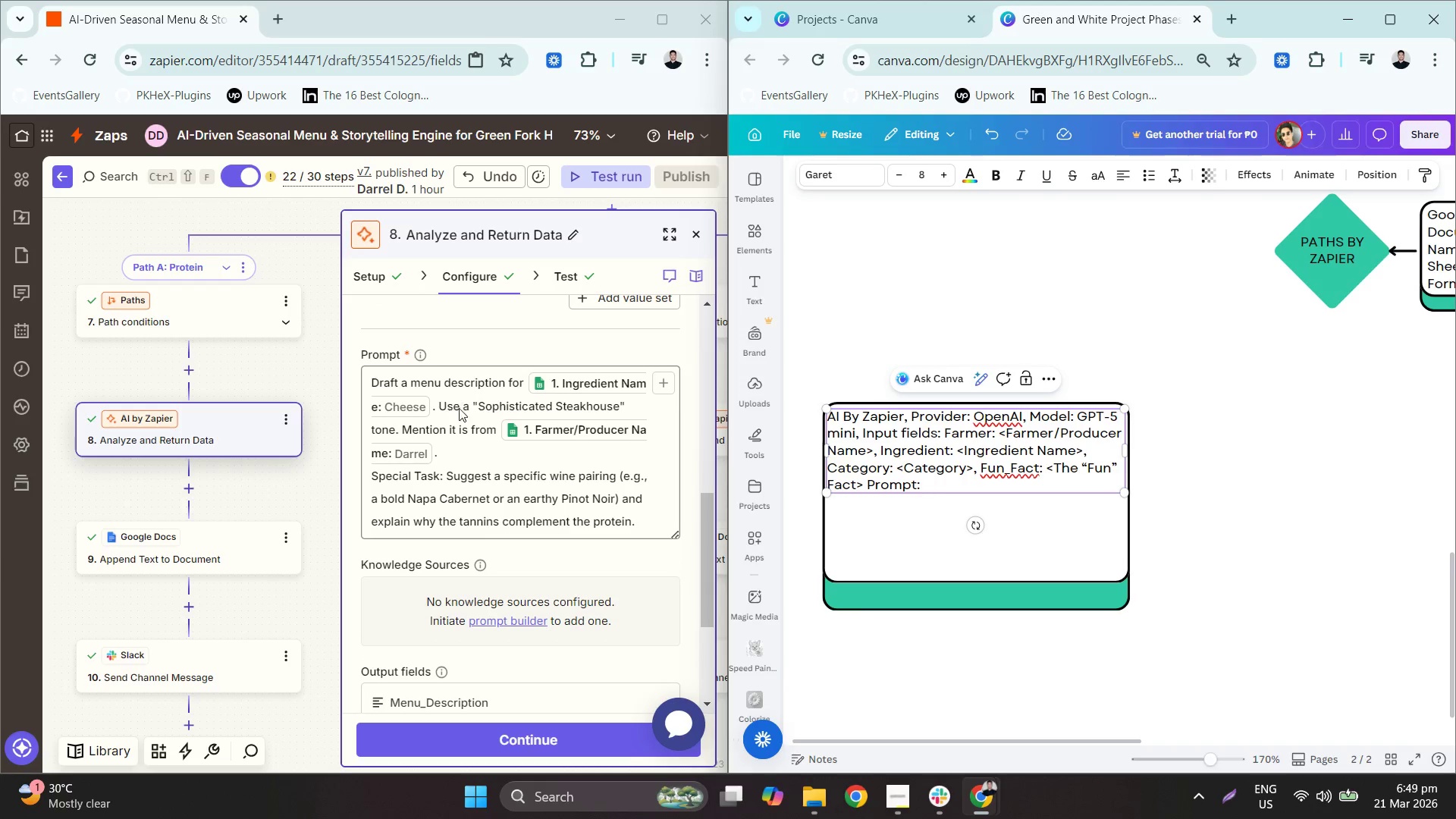 
key(Control+A)
 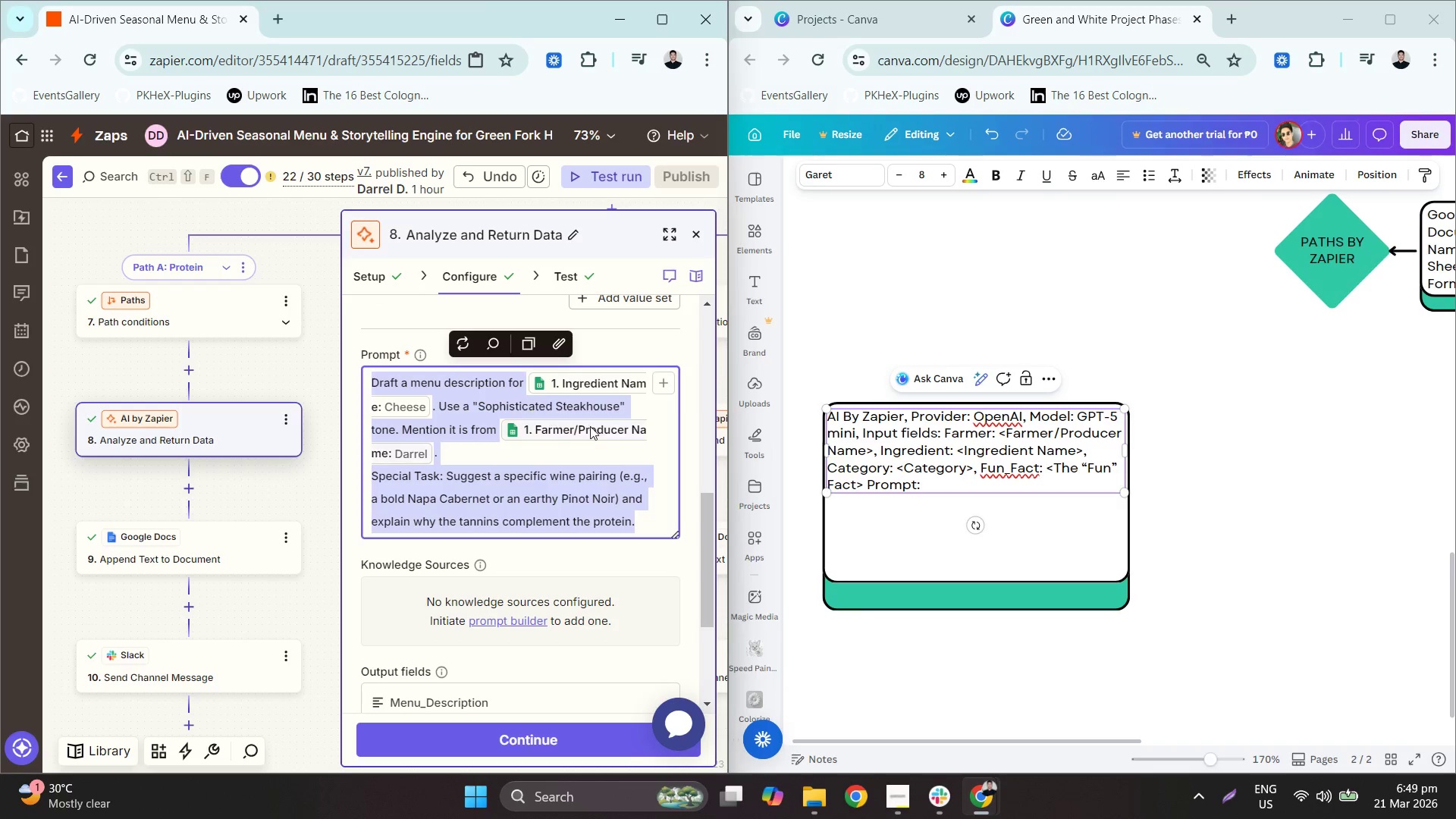 
key(Control+C)
 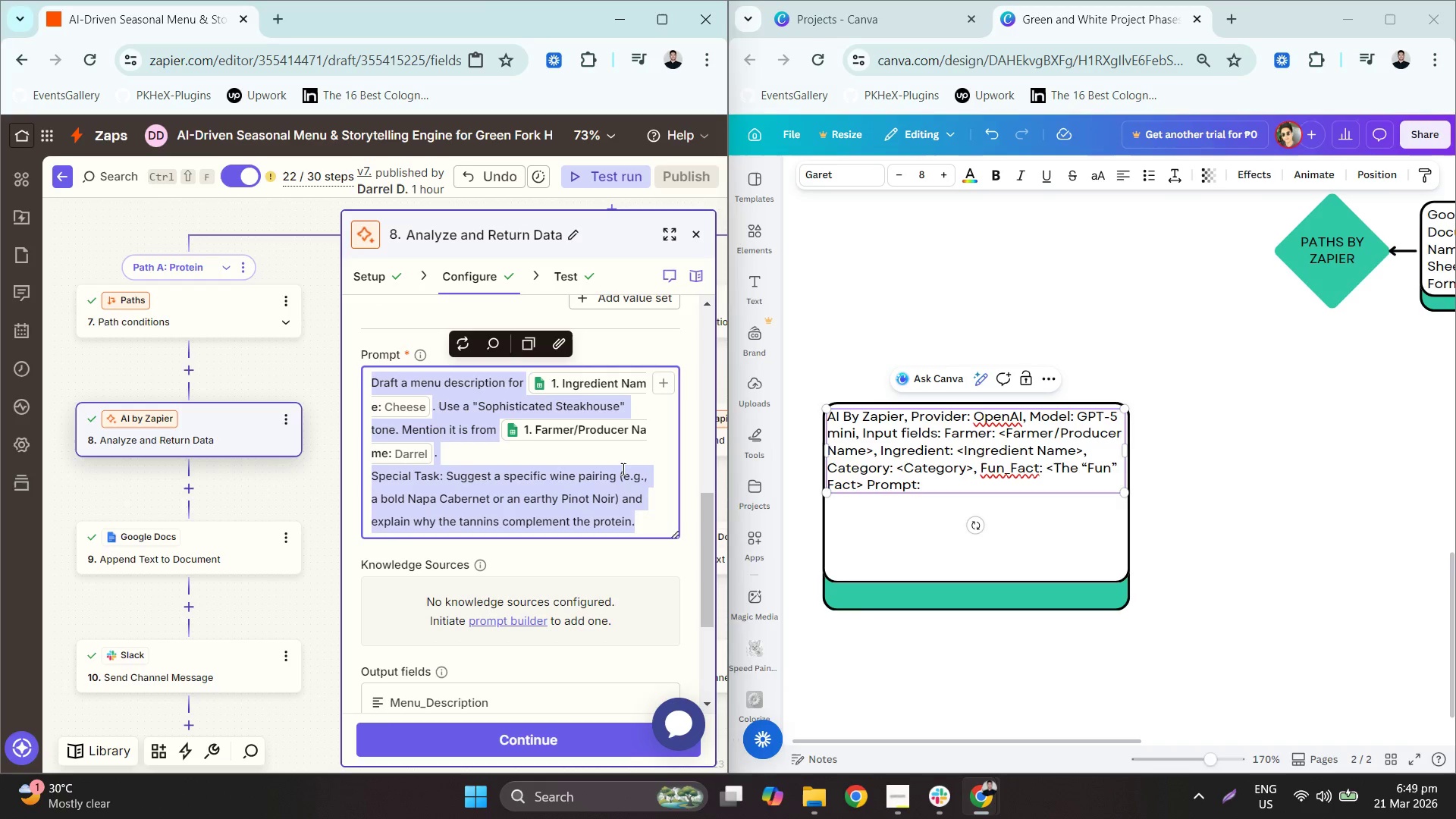 
scroll: coordinate [622, 469], scroll_direction: down, amount: 2.0
 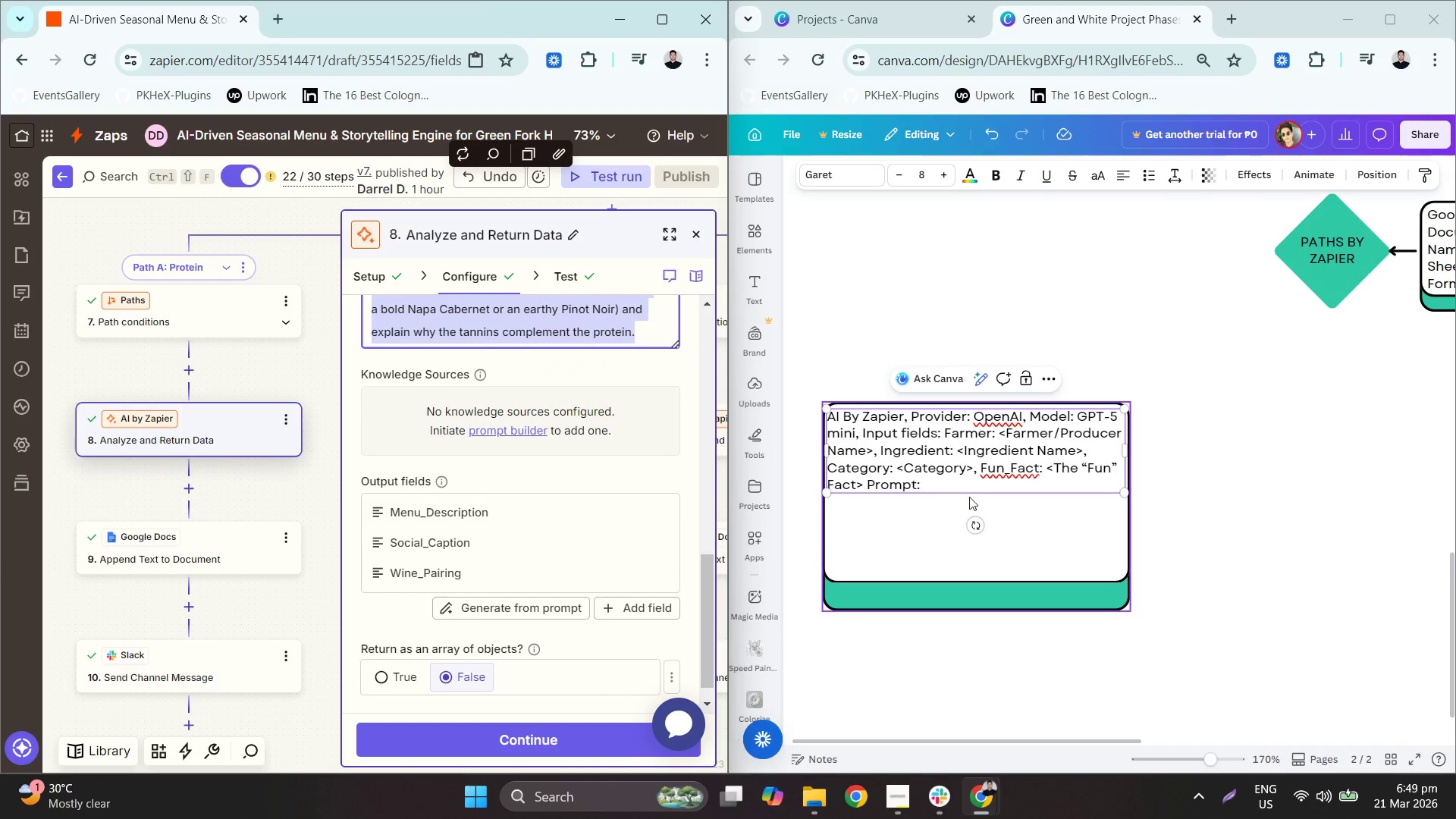 
left_click([960, 497])
 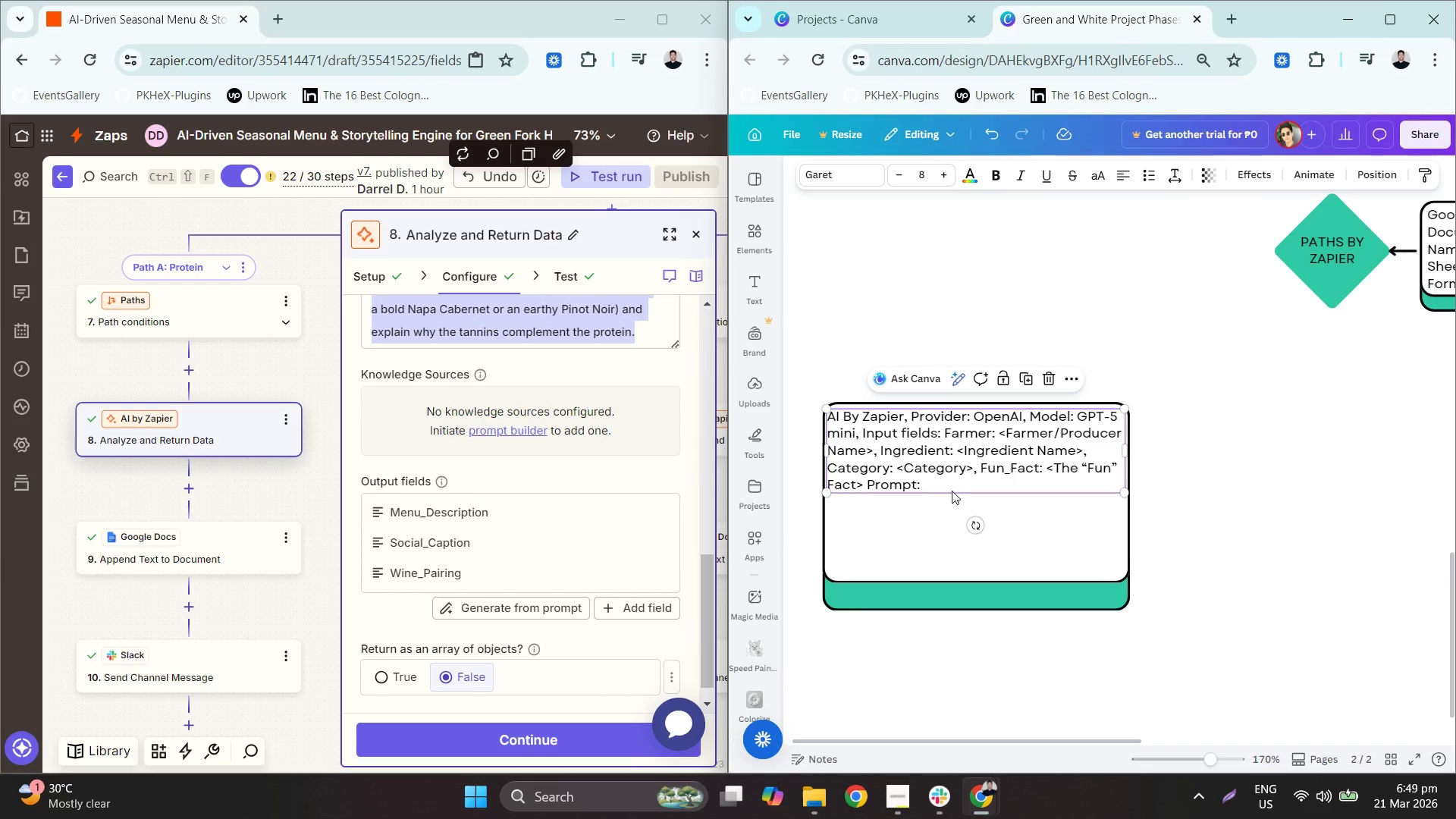 
double_click([941, 485])
 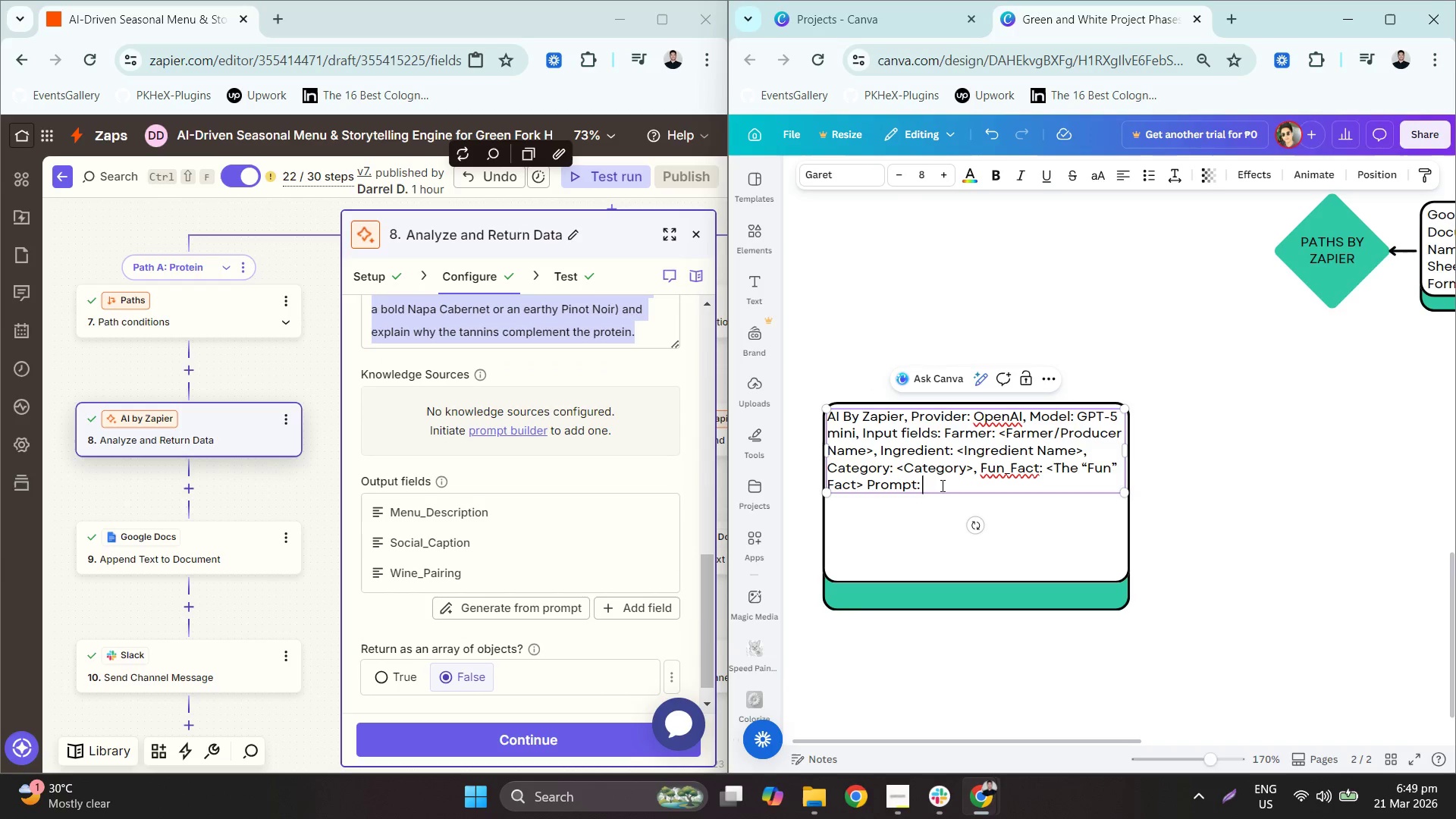 
key(Control+ControlLeft)
 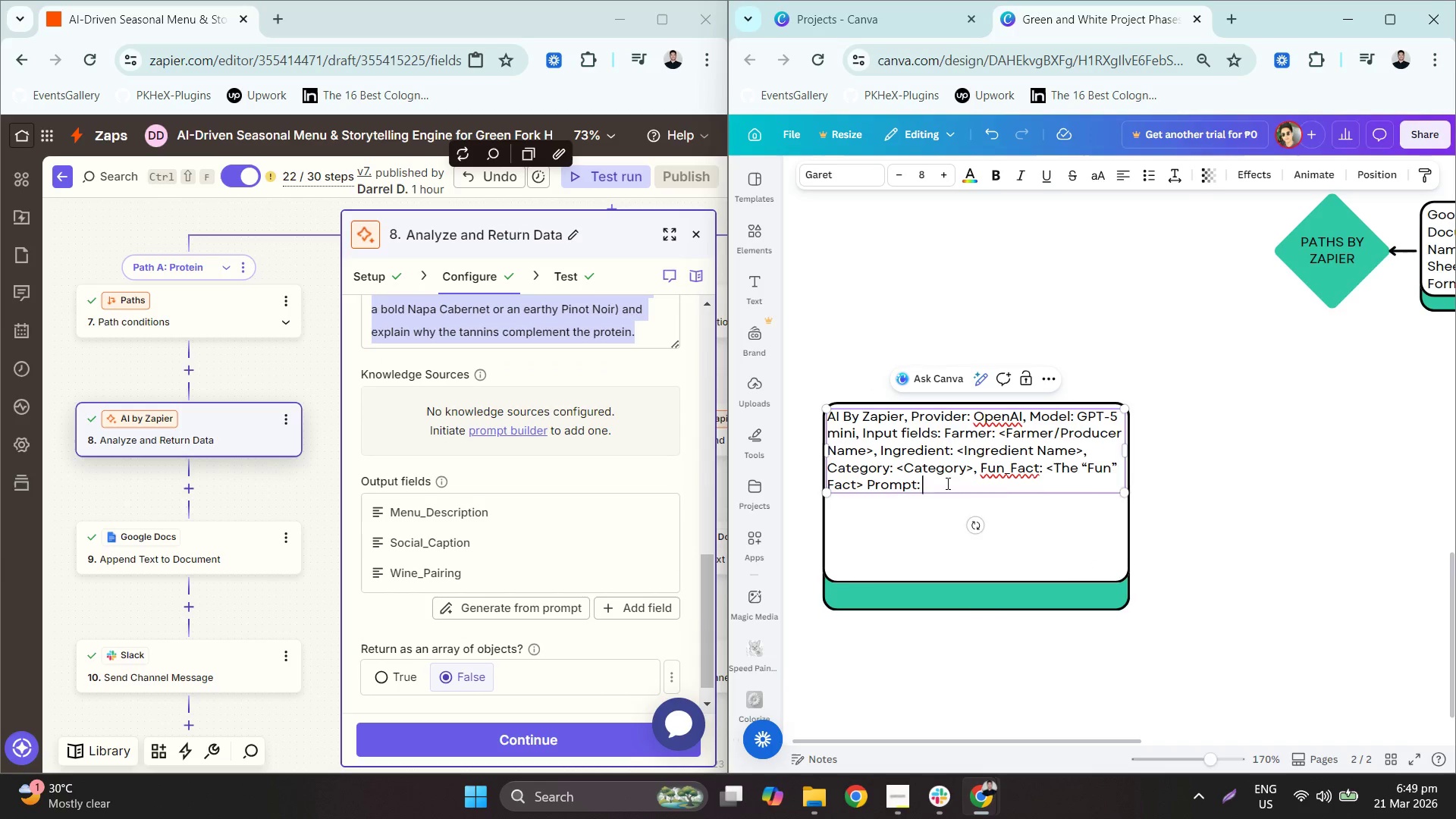 
key(Control+V)
 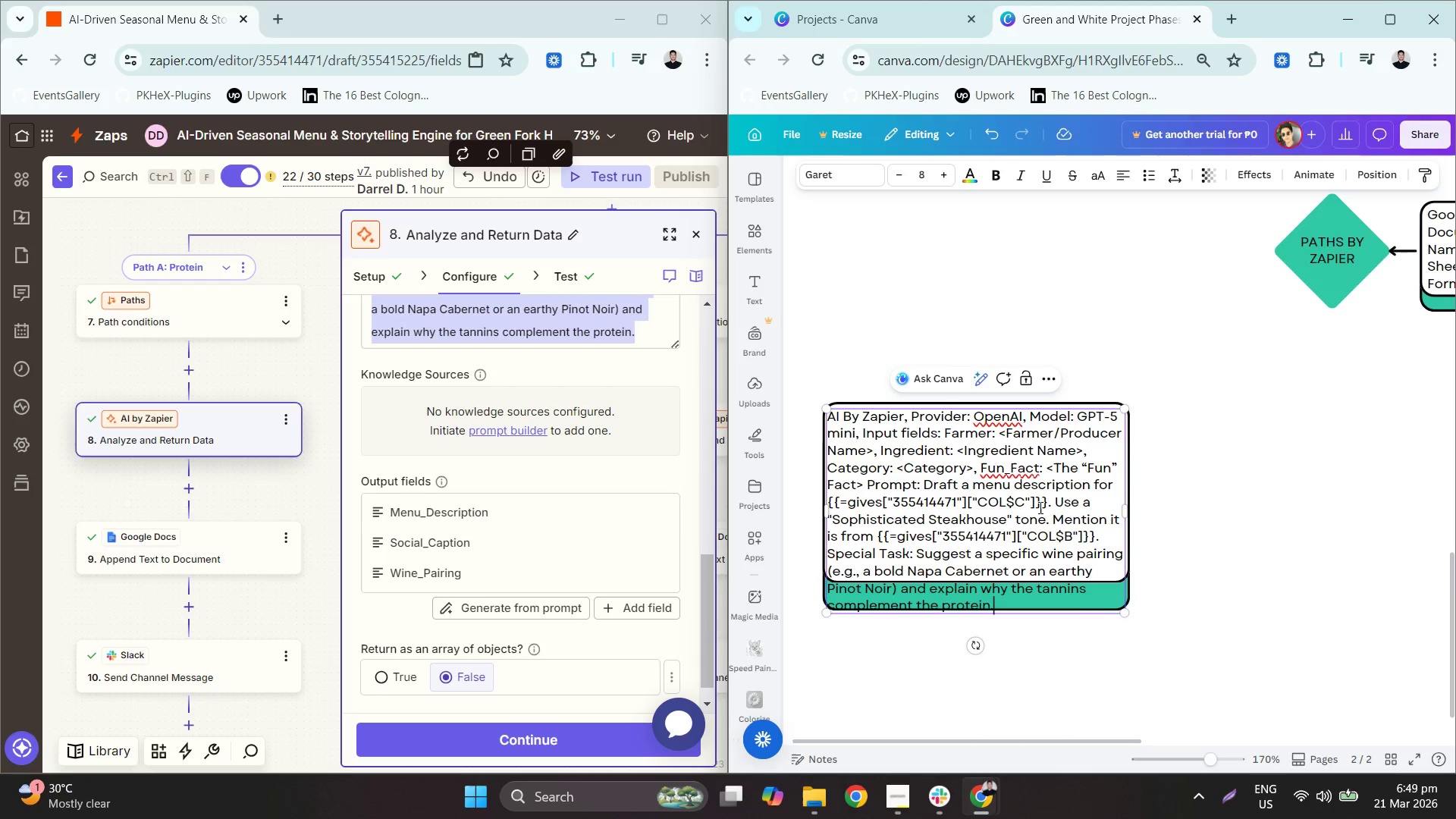 
left_click_drag(start_coordinate=[1045, 505], to_coordinate=[828, 497])
 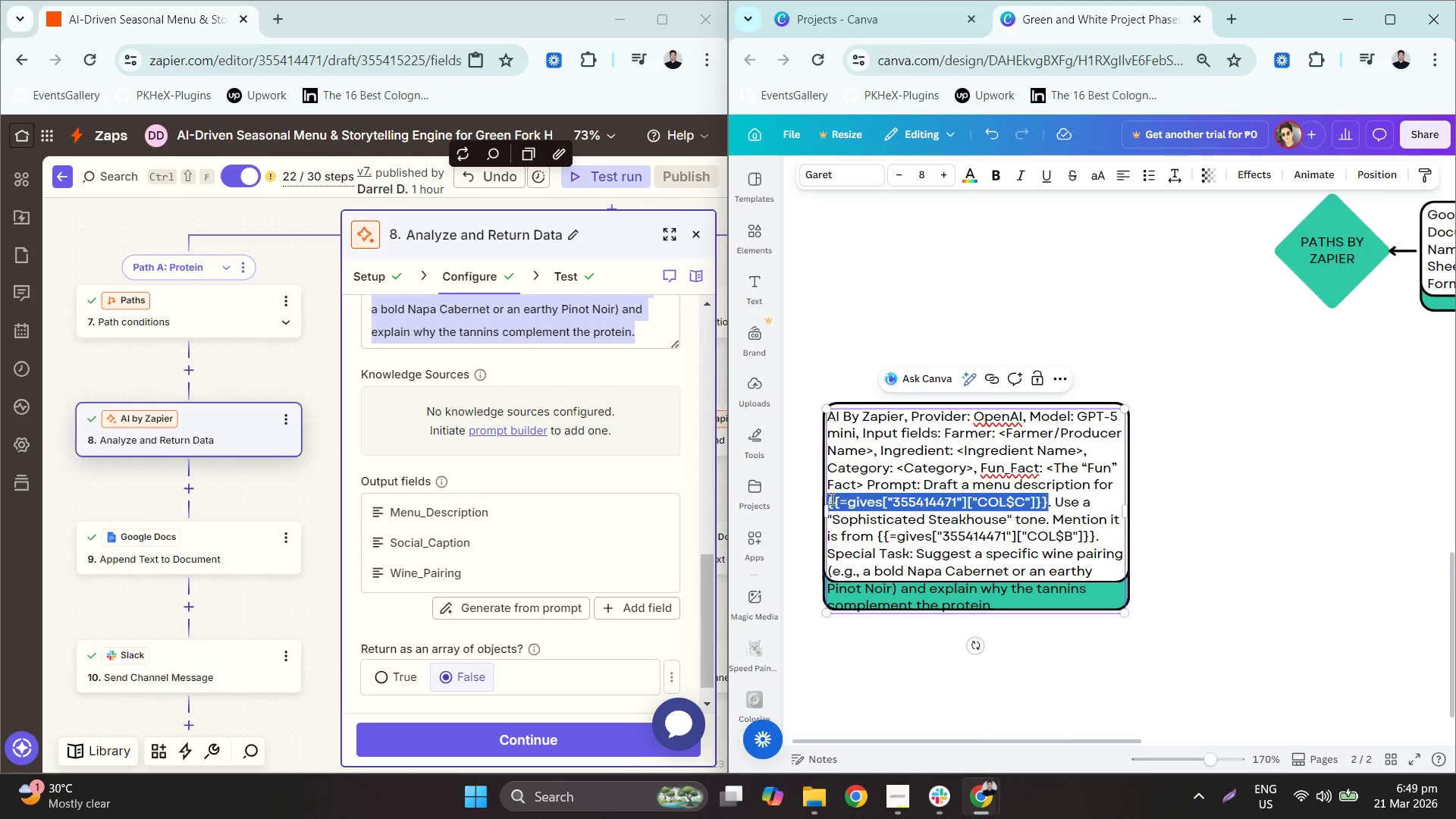 
key(Backspace)
 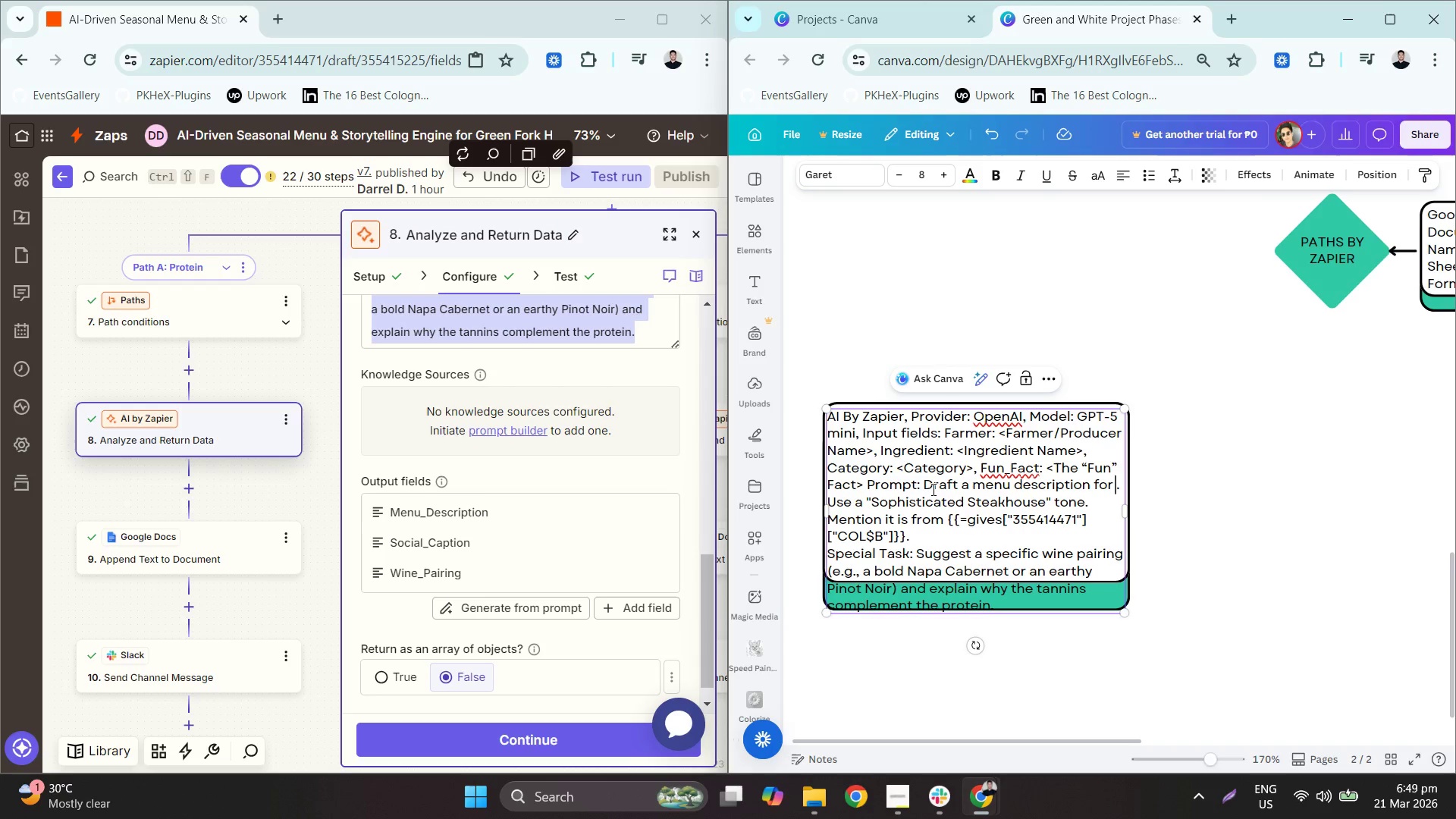 
scroll: coordinate [579, 450], scroll_direction: up, amount: 3.0
 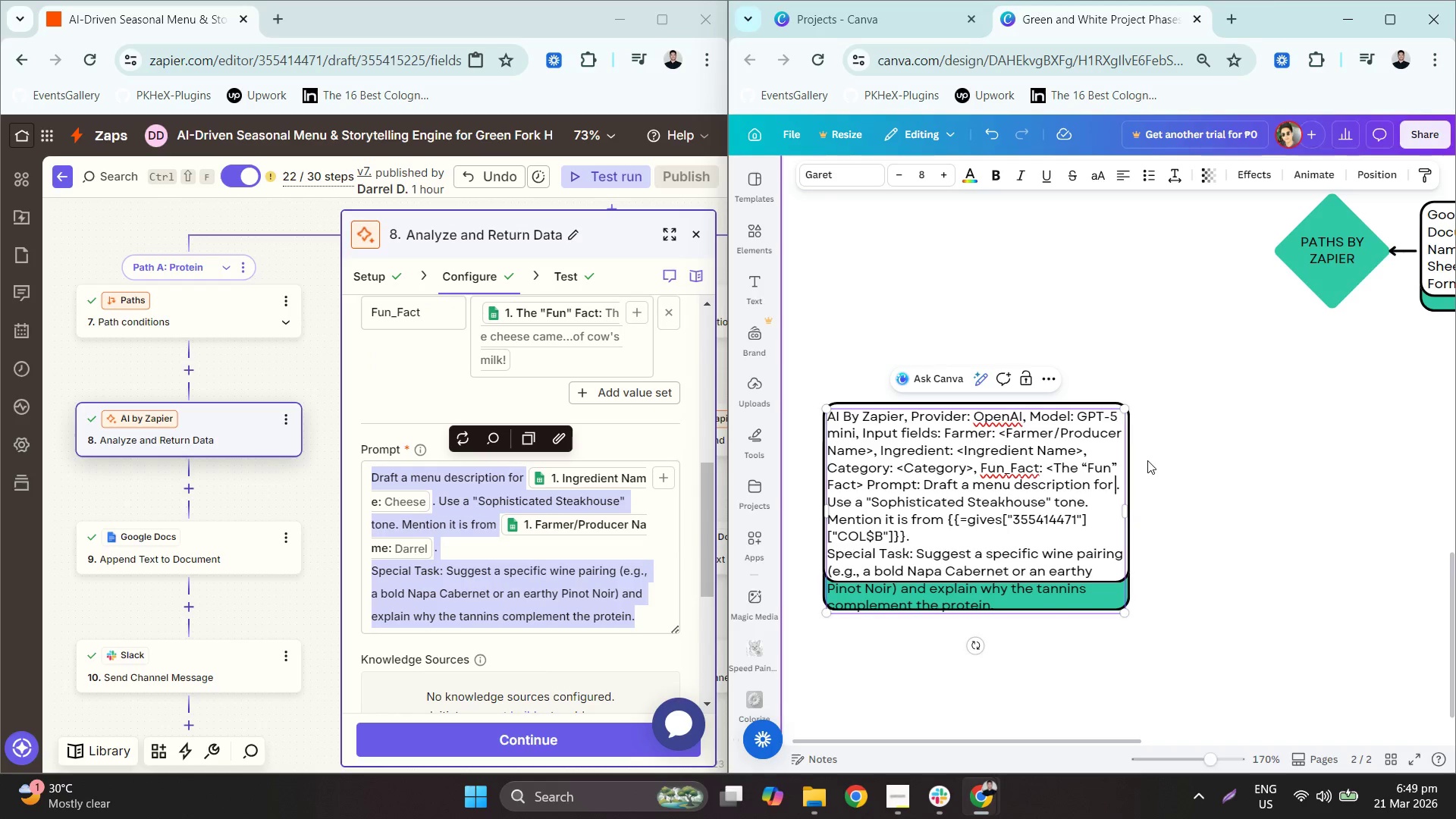 
type(<ingrE)
key(Backspace)
key(Backspace)
key(Backspace)
key(Backspace)
key(Backspace)
type(INGredient A)
key(Backspace)
type(Name.)
 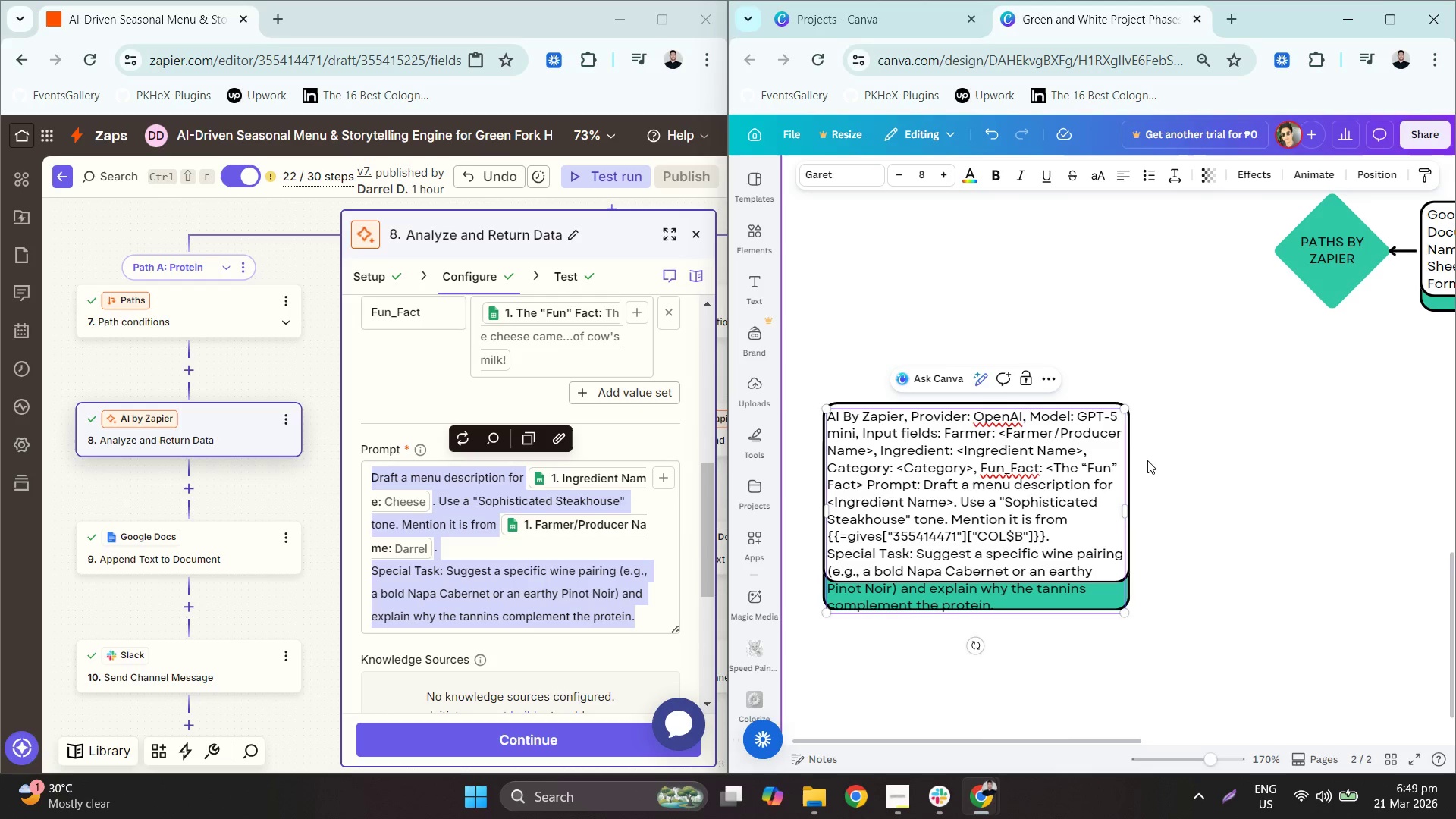 
wait(5.2)
 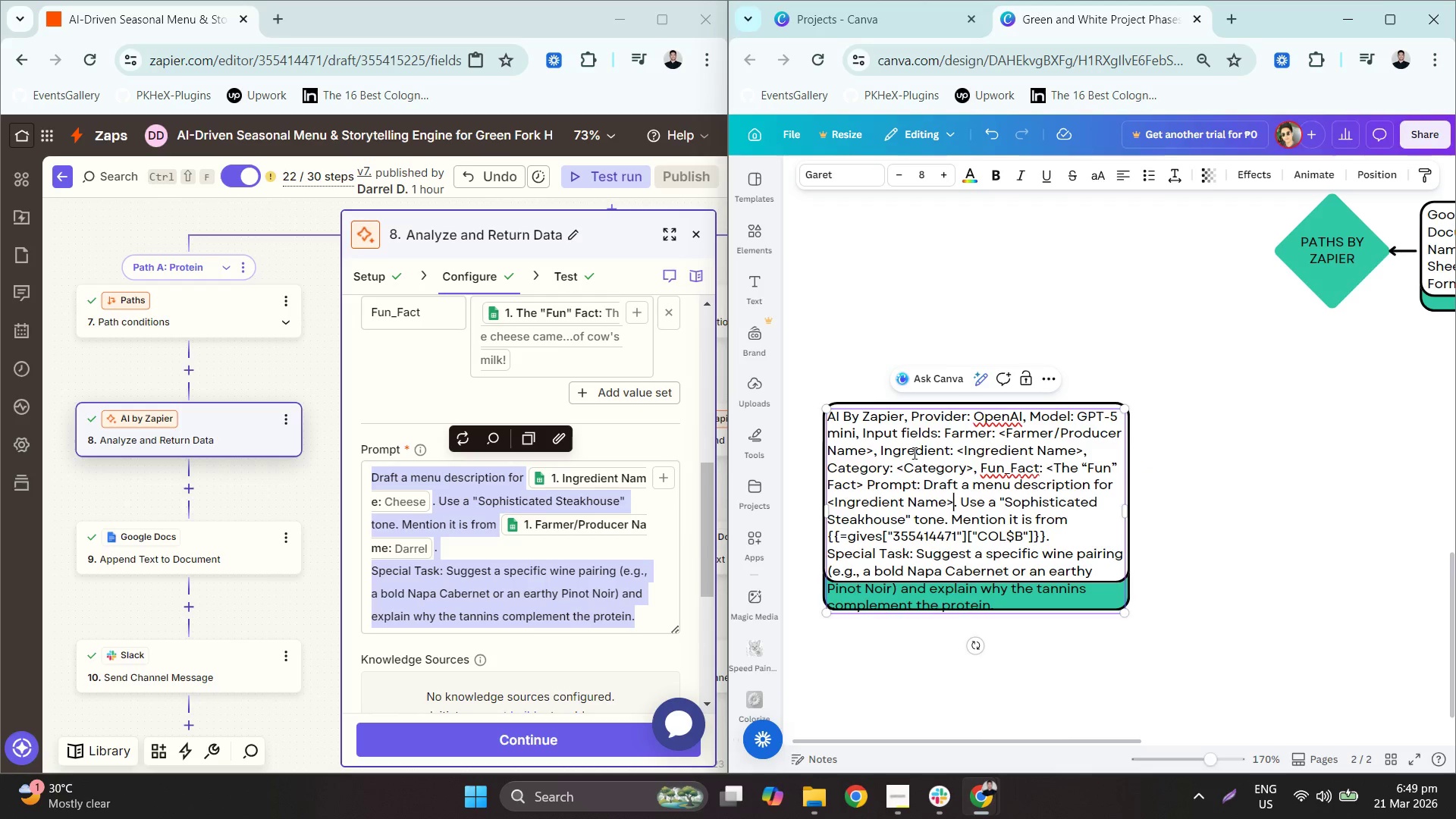 
left_click_drag(start_coordinate=[1045, 538], to_coordinate=[827, 532])
 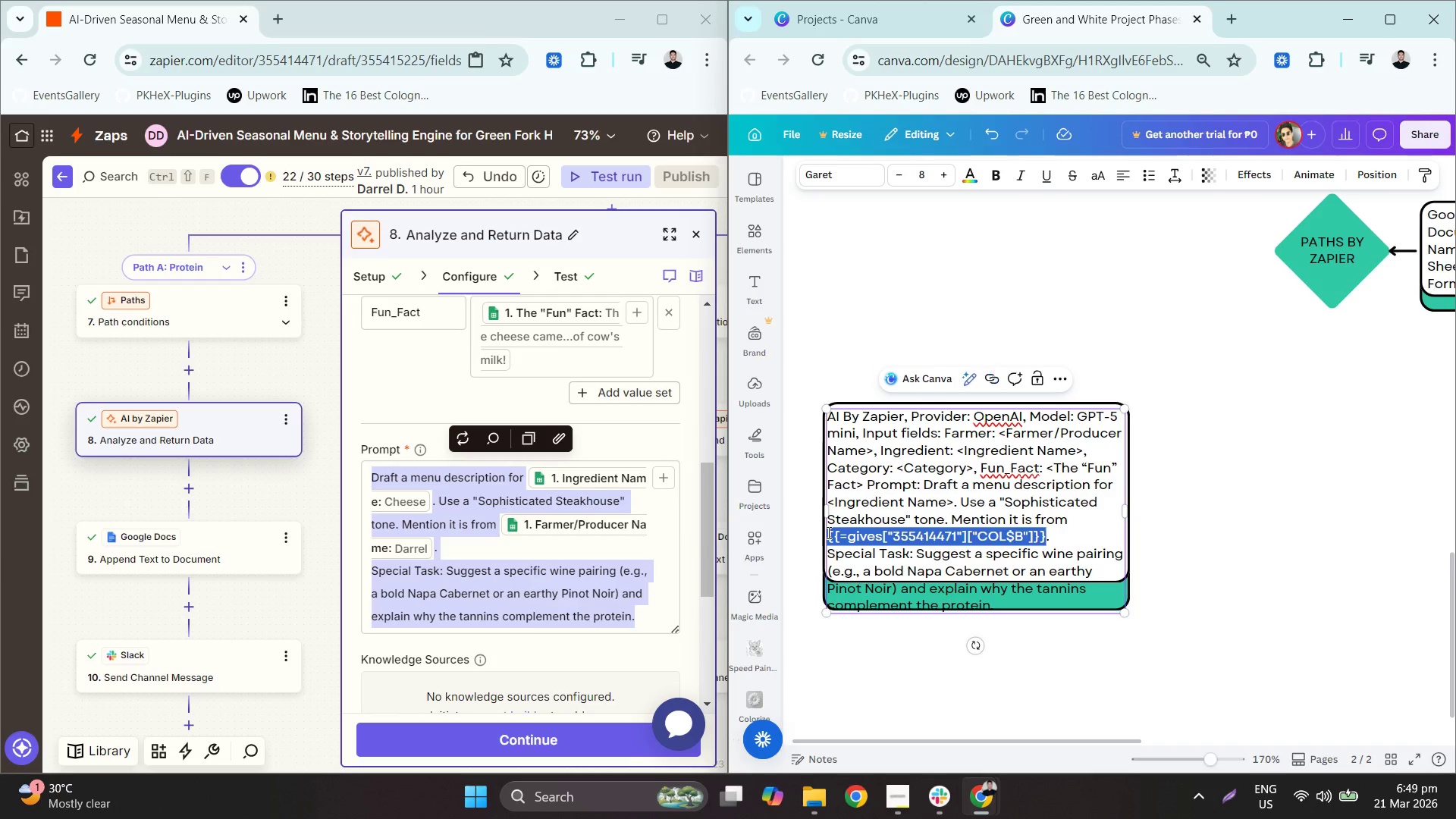 
key(Backspace)
 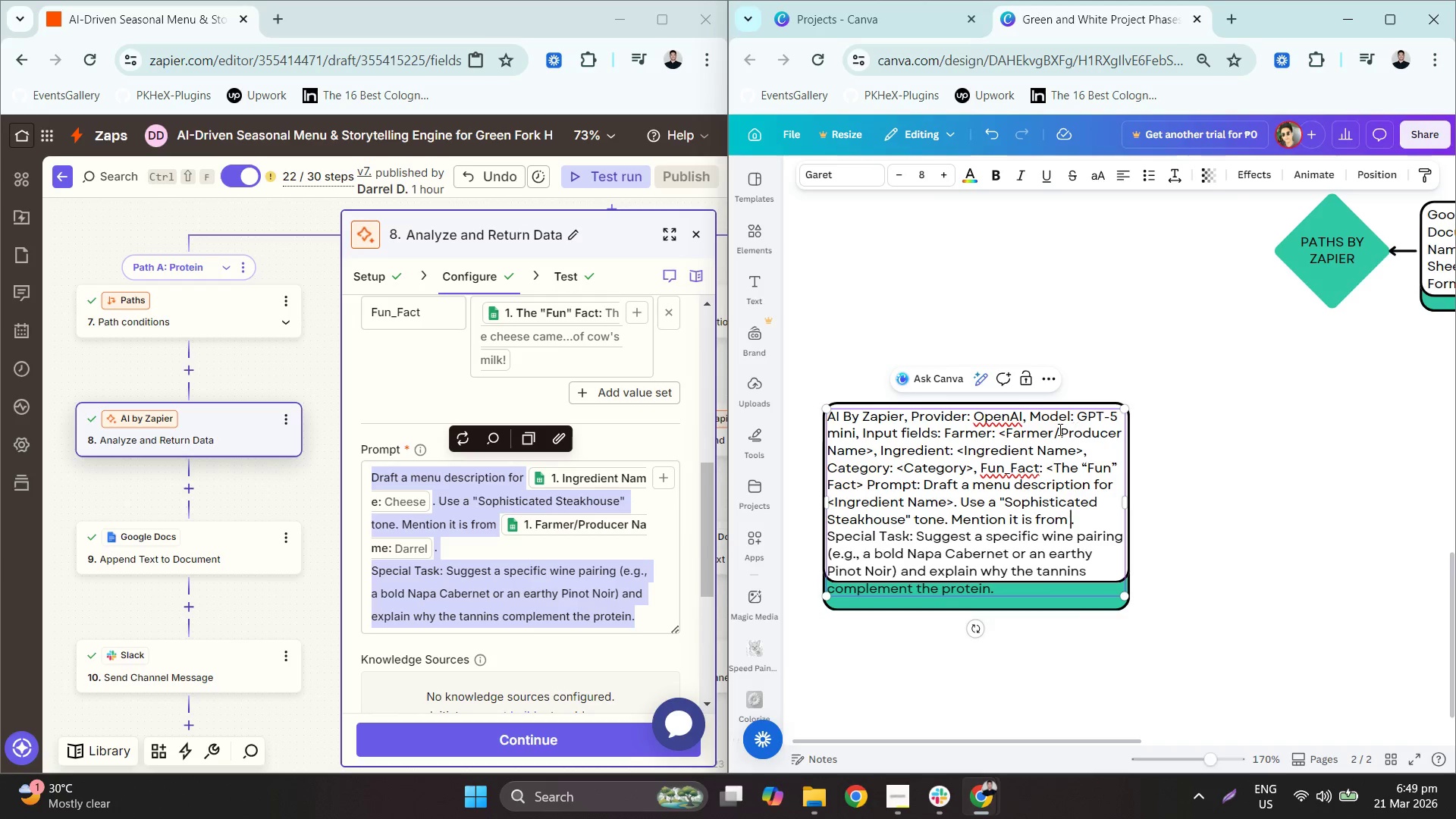 
left_click_drag(start_coordinate=[999, 435], to_coordinate=[871, 453])
 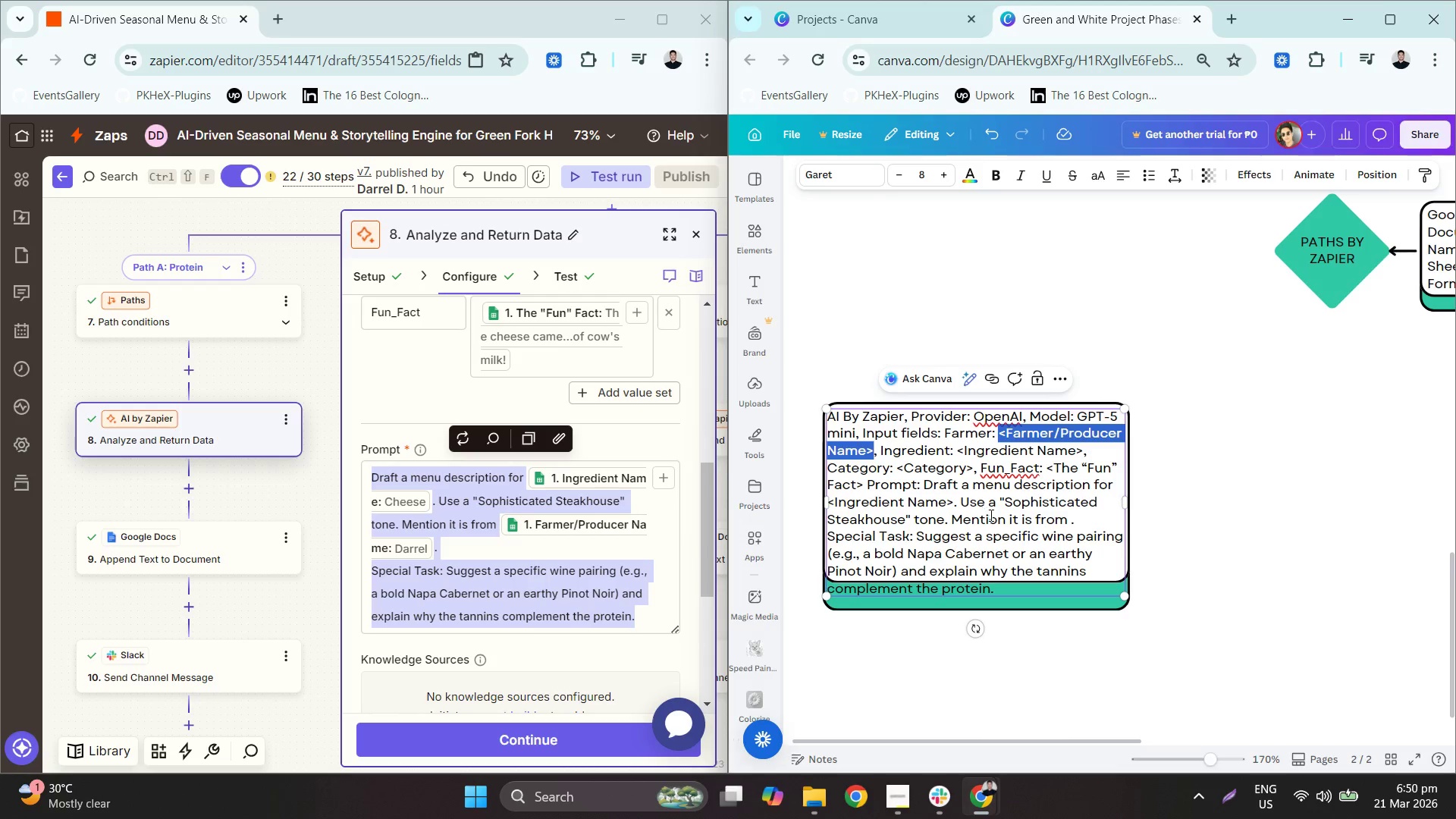 
key(Control+C)
 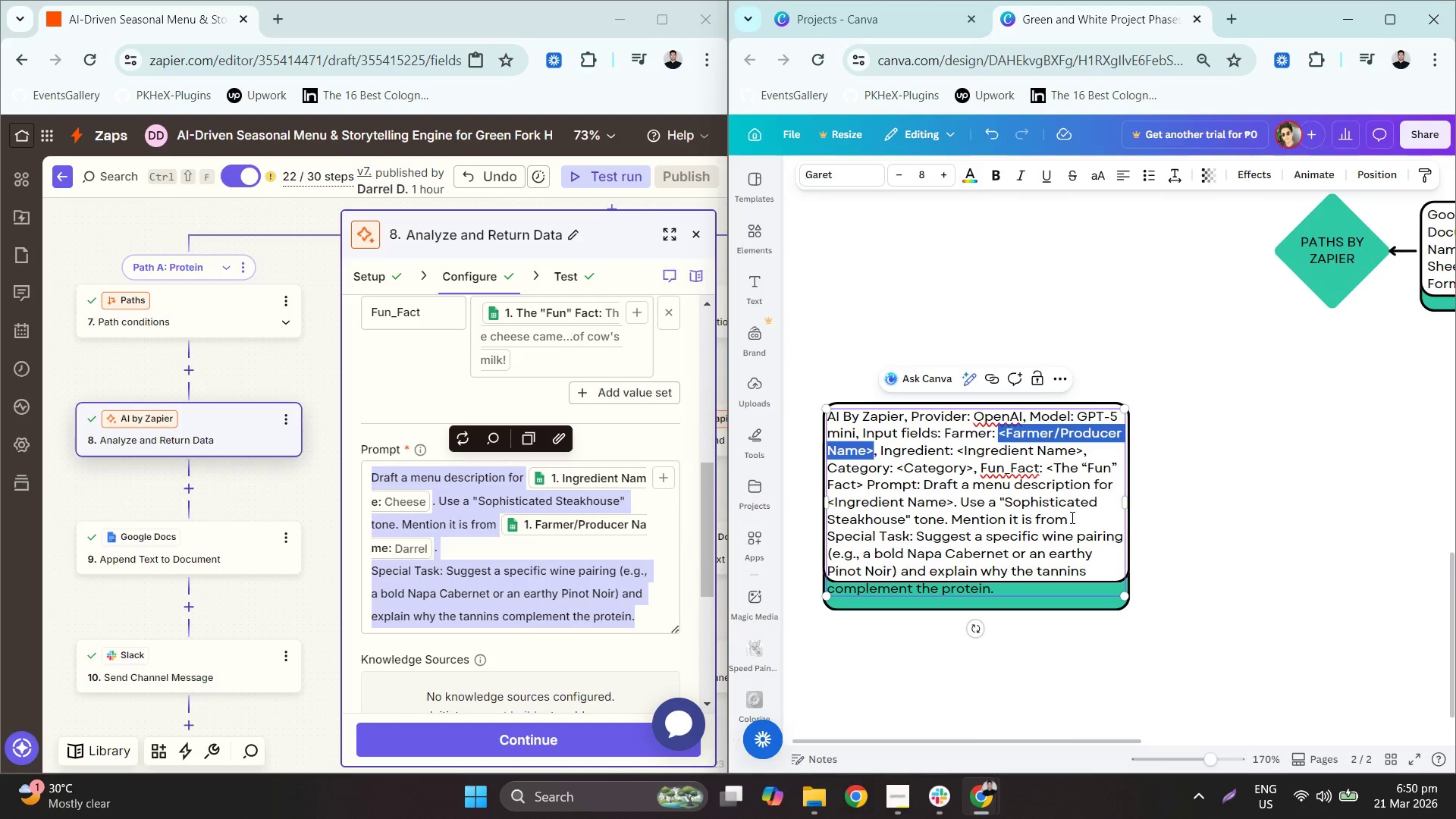 
left_click([1070, 517])
 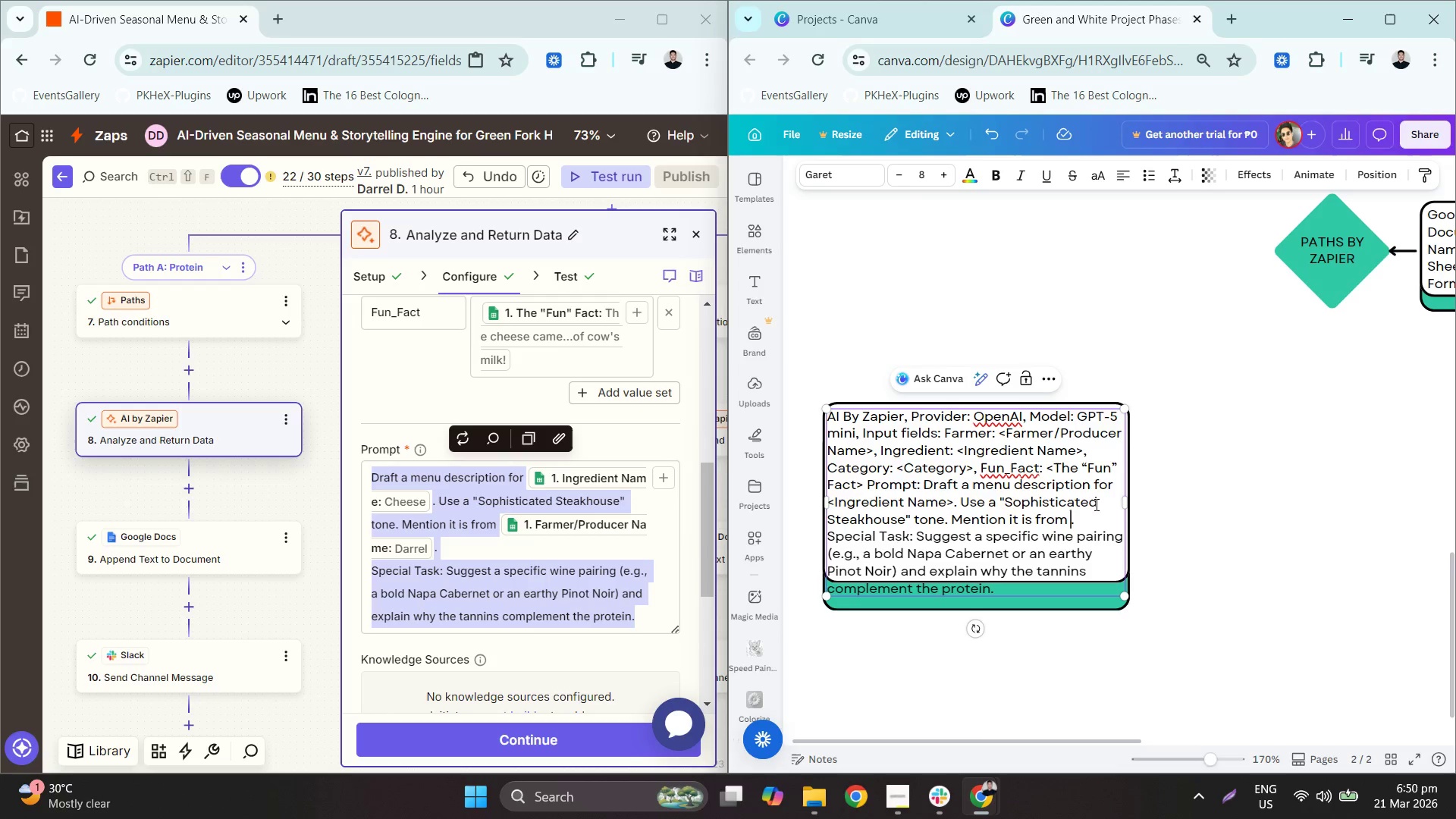 
key(Control+V)
 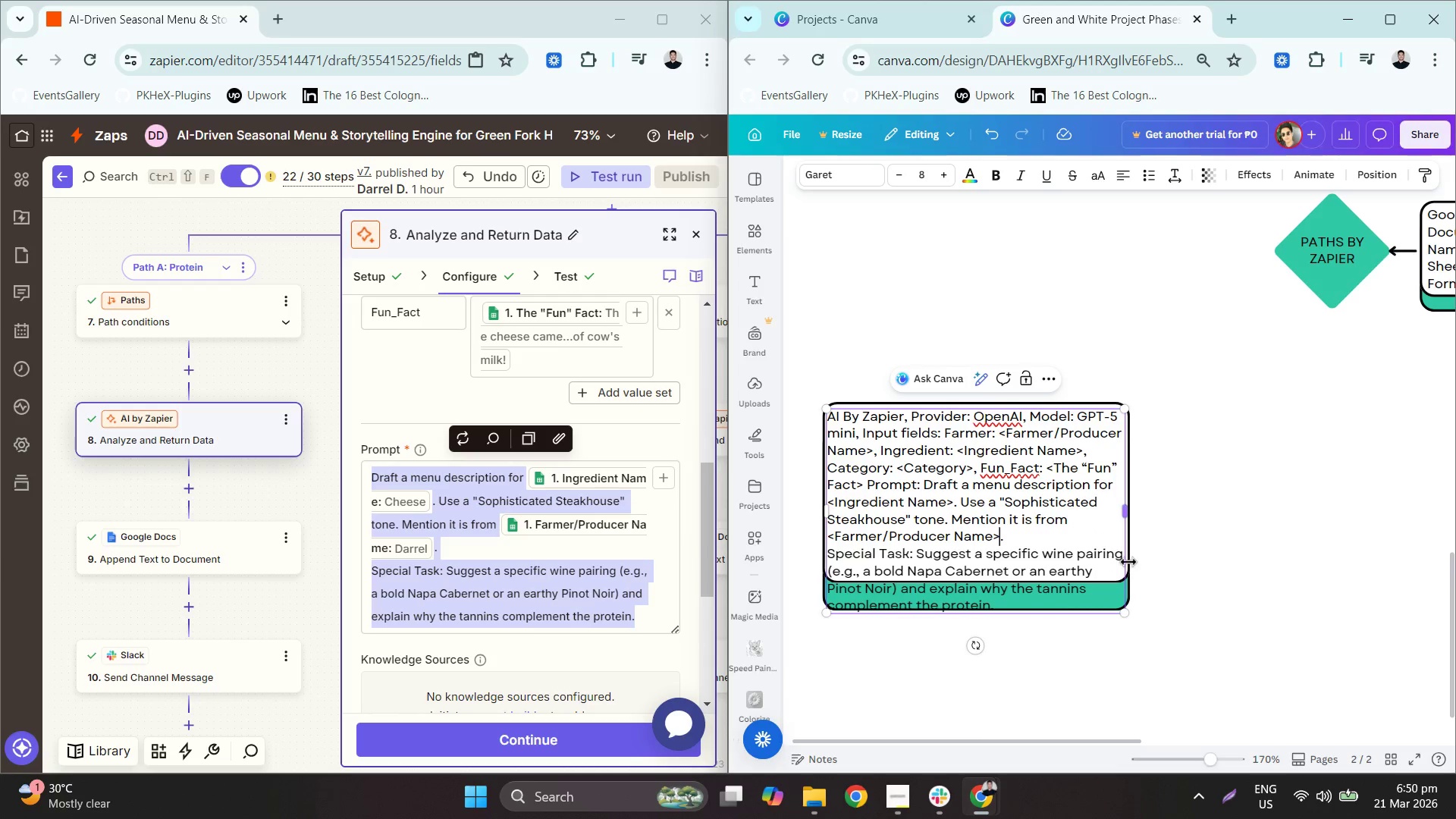 
left_click([574, 581])
 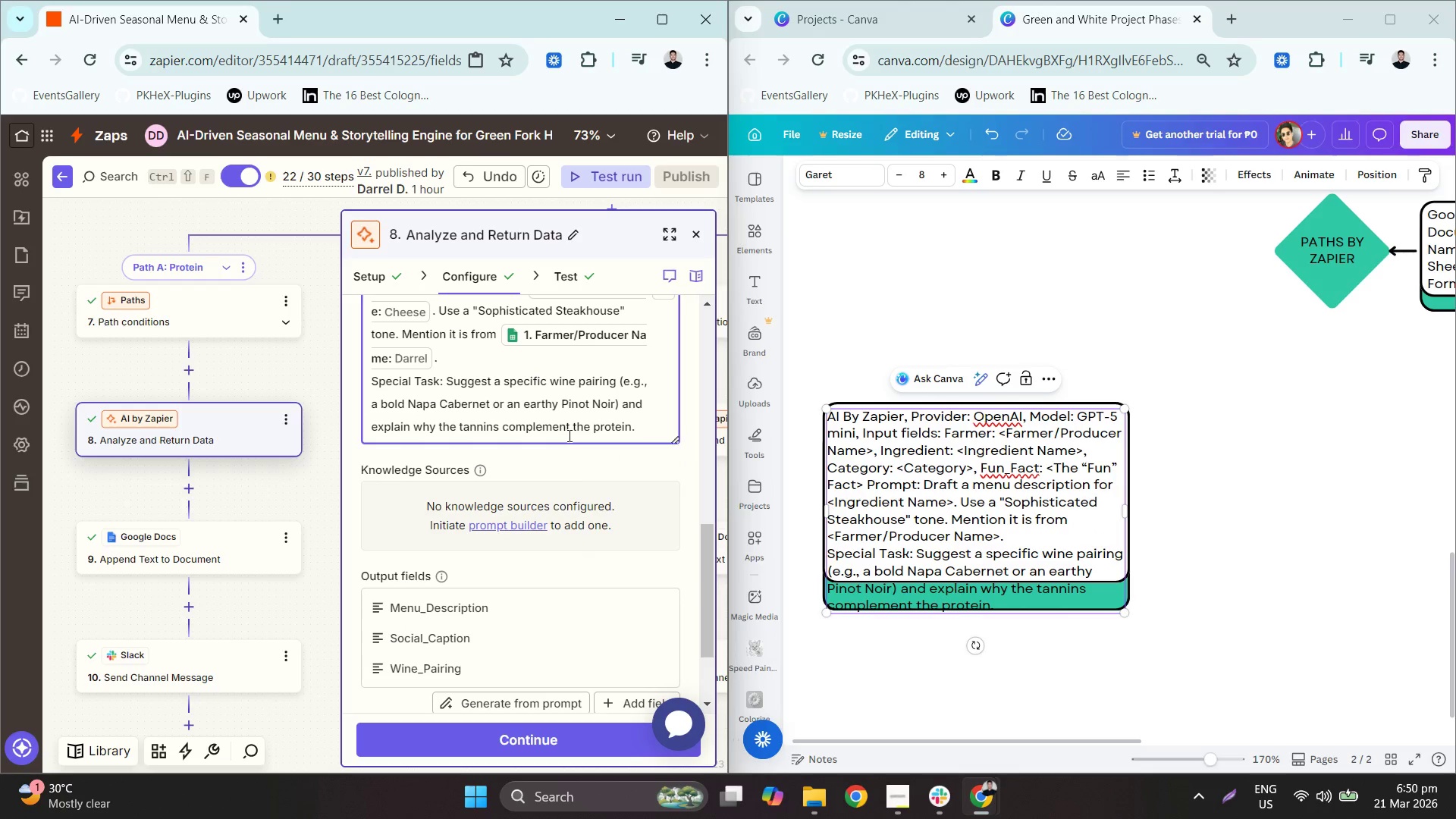 
scroll: coordinate [626, 578], scroll_direction: down, amount: 2.0
 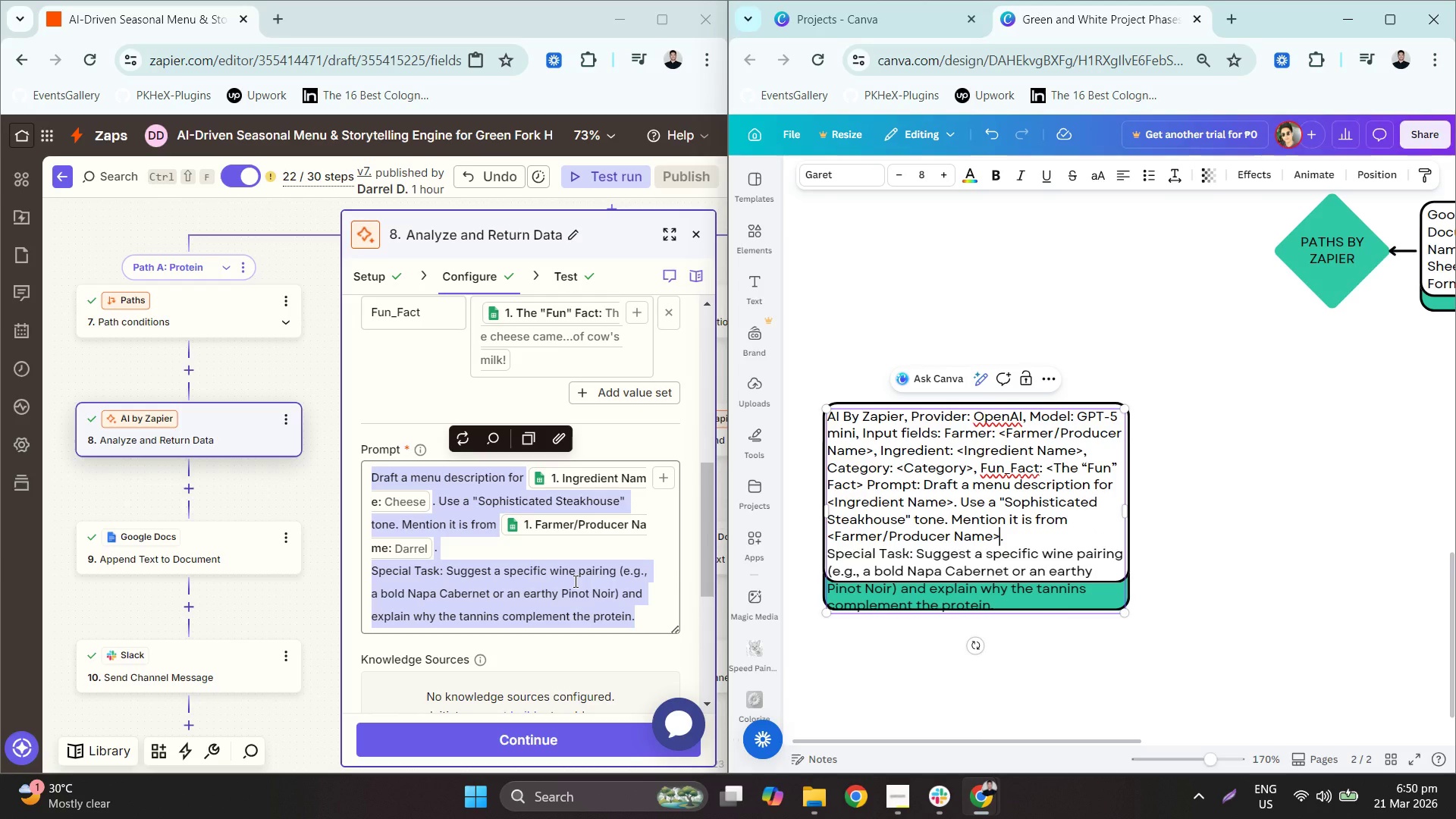 
left_click([551, 411])
 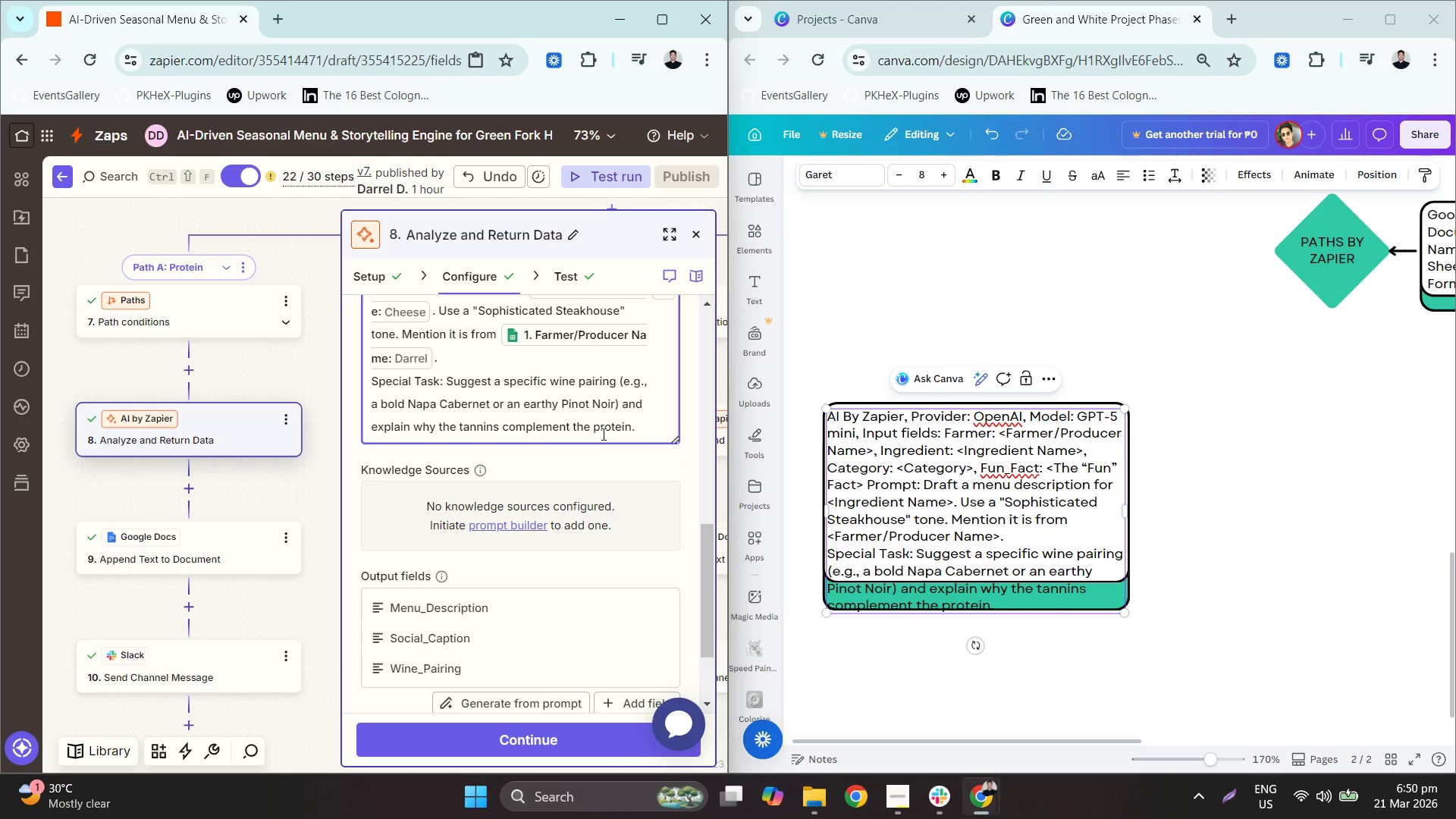 
scroll: coordinate [620, 427], scroll_direction: up, amount: 1.0
 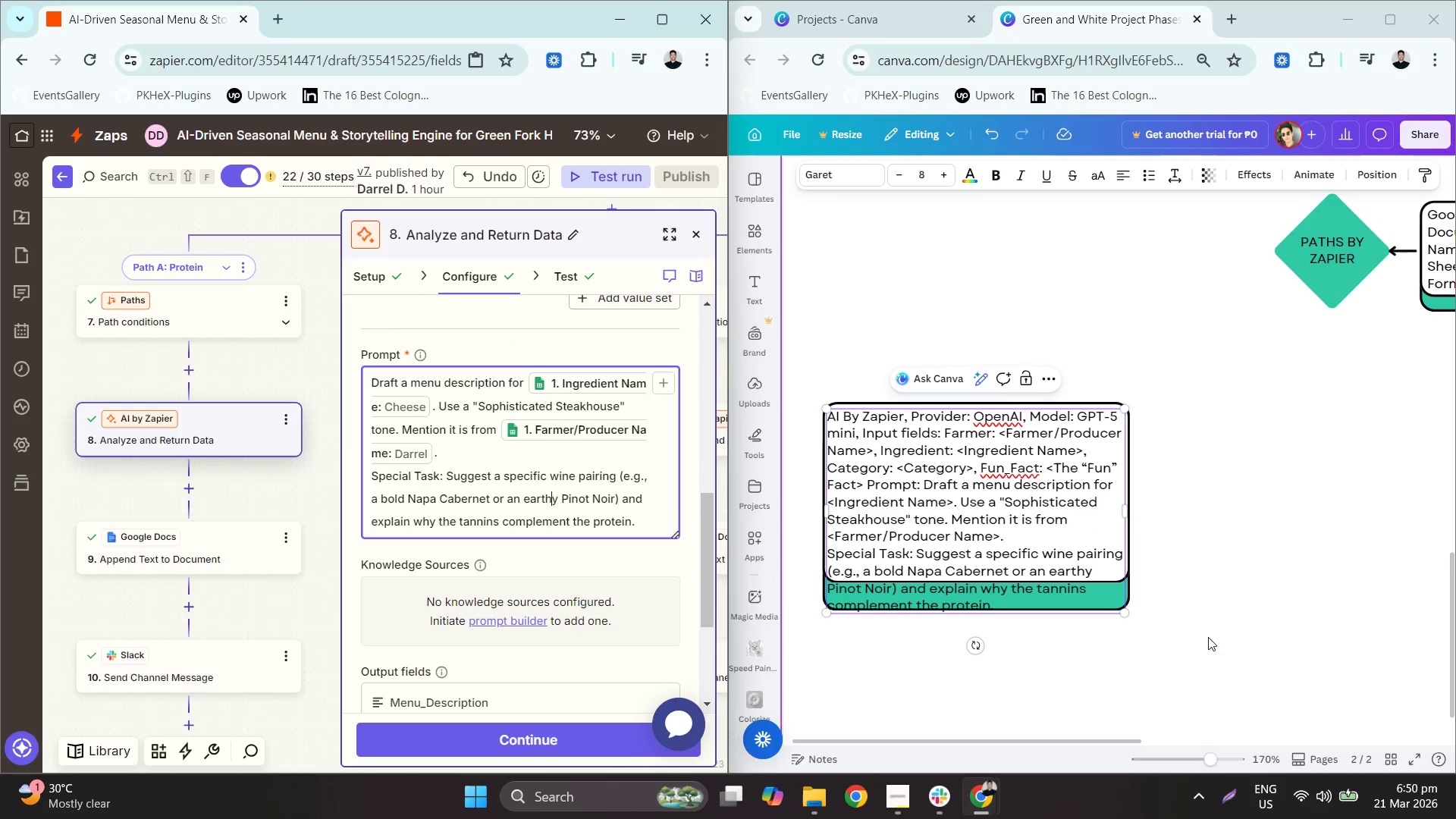 
left_click_drag(start_coordinate=[1156, 679], to_coordinate=[1089, 509])
 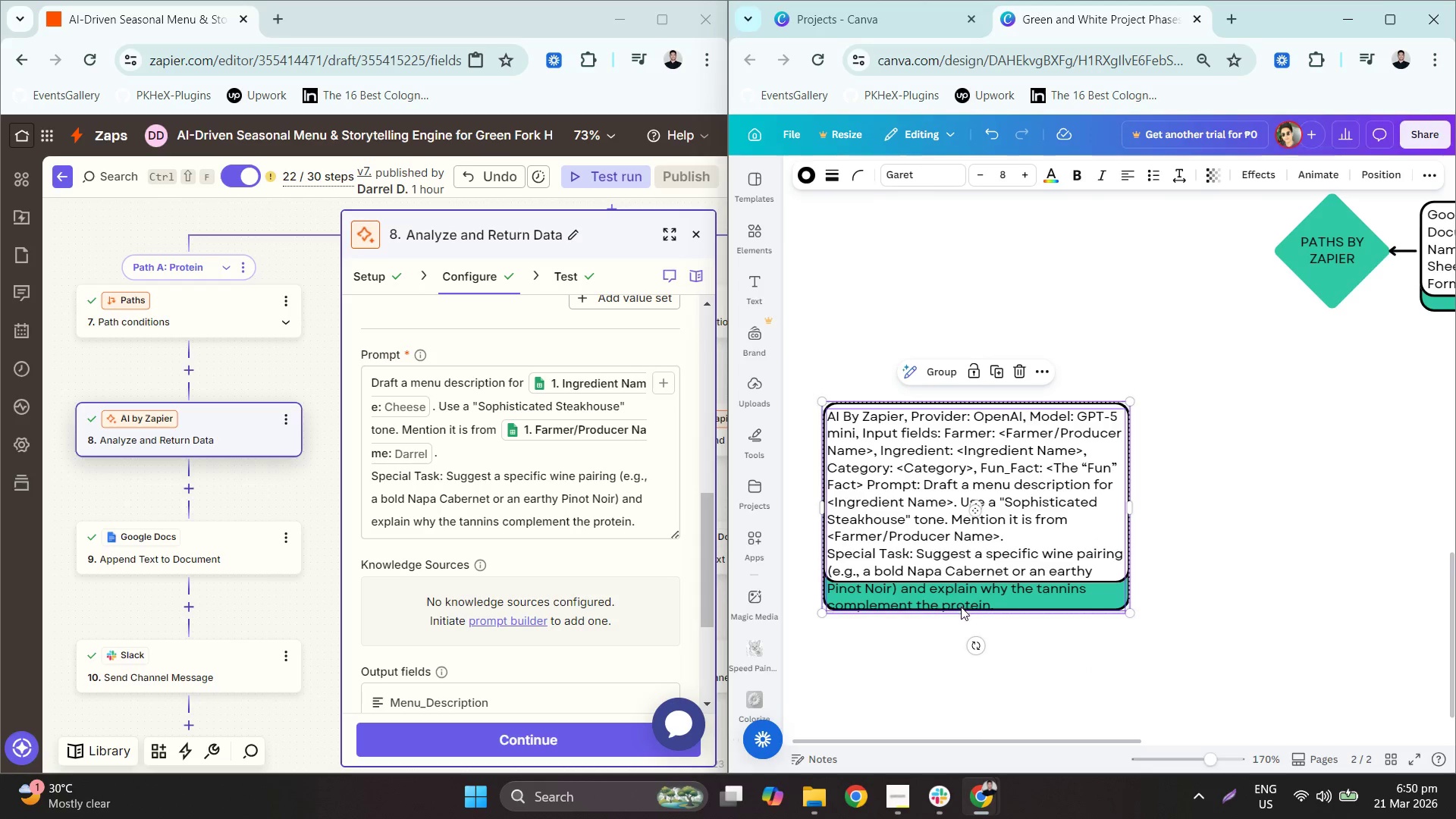 
left_click([1134, 617])
 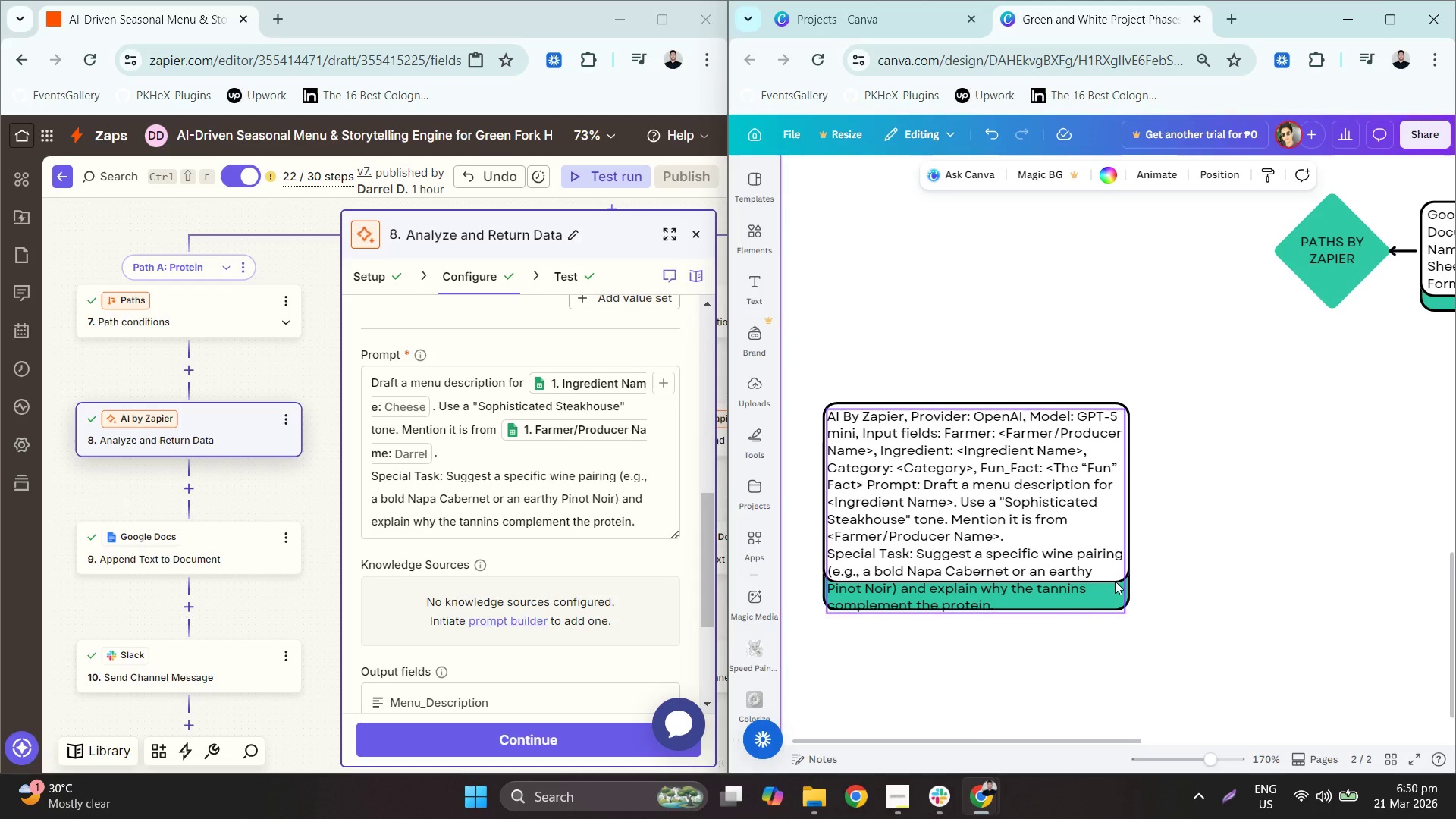 
hold_key(key=ControlLeft, duration=0.84)
 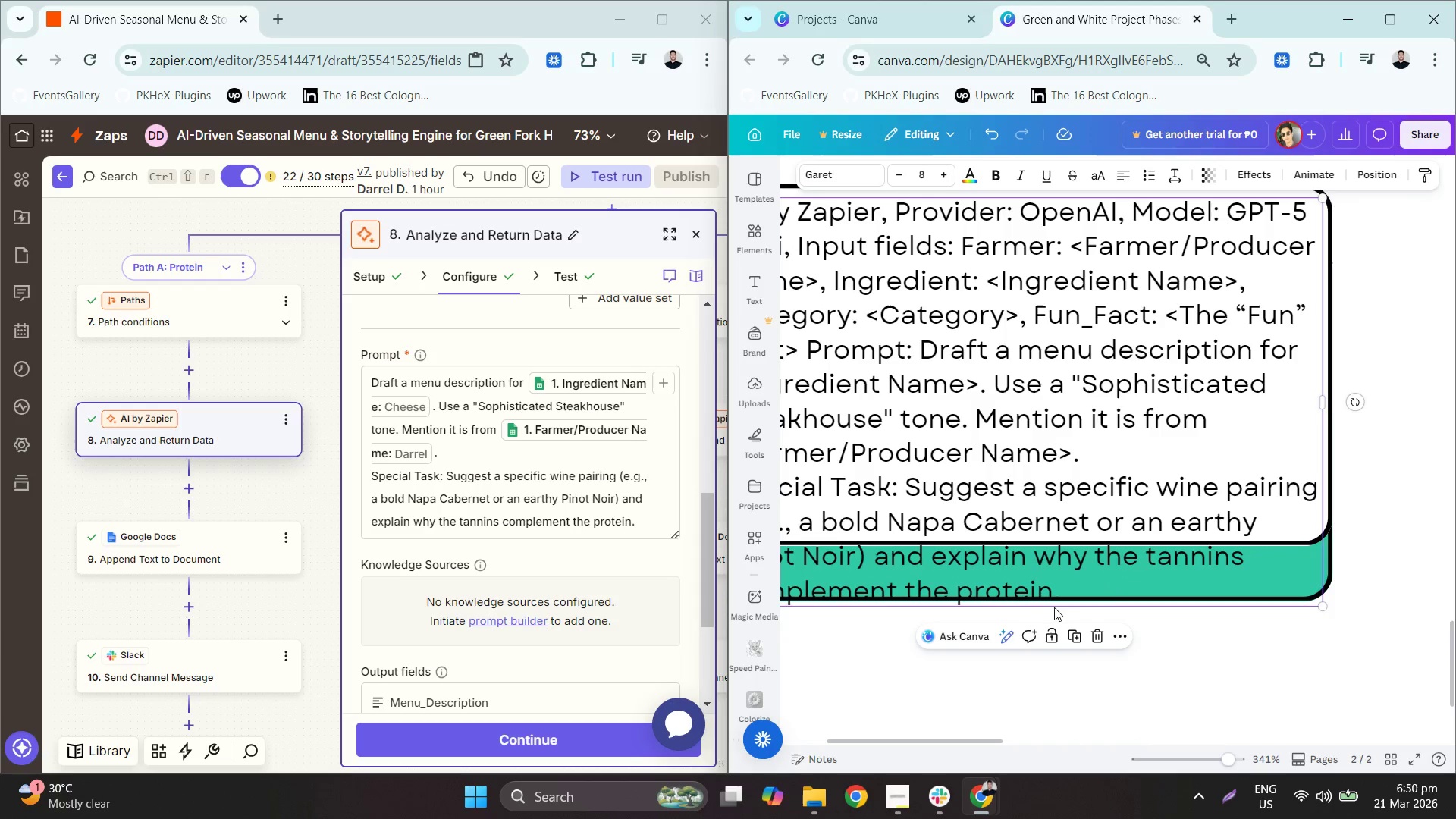 
left_click([1061, 459])
 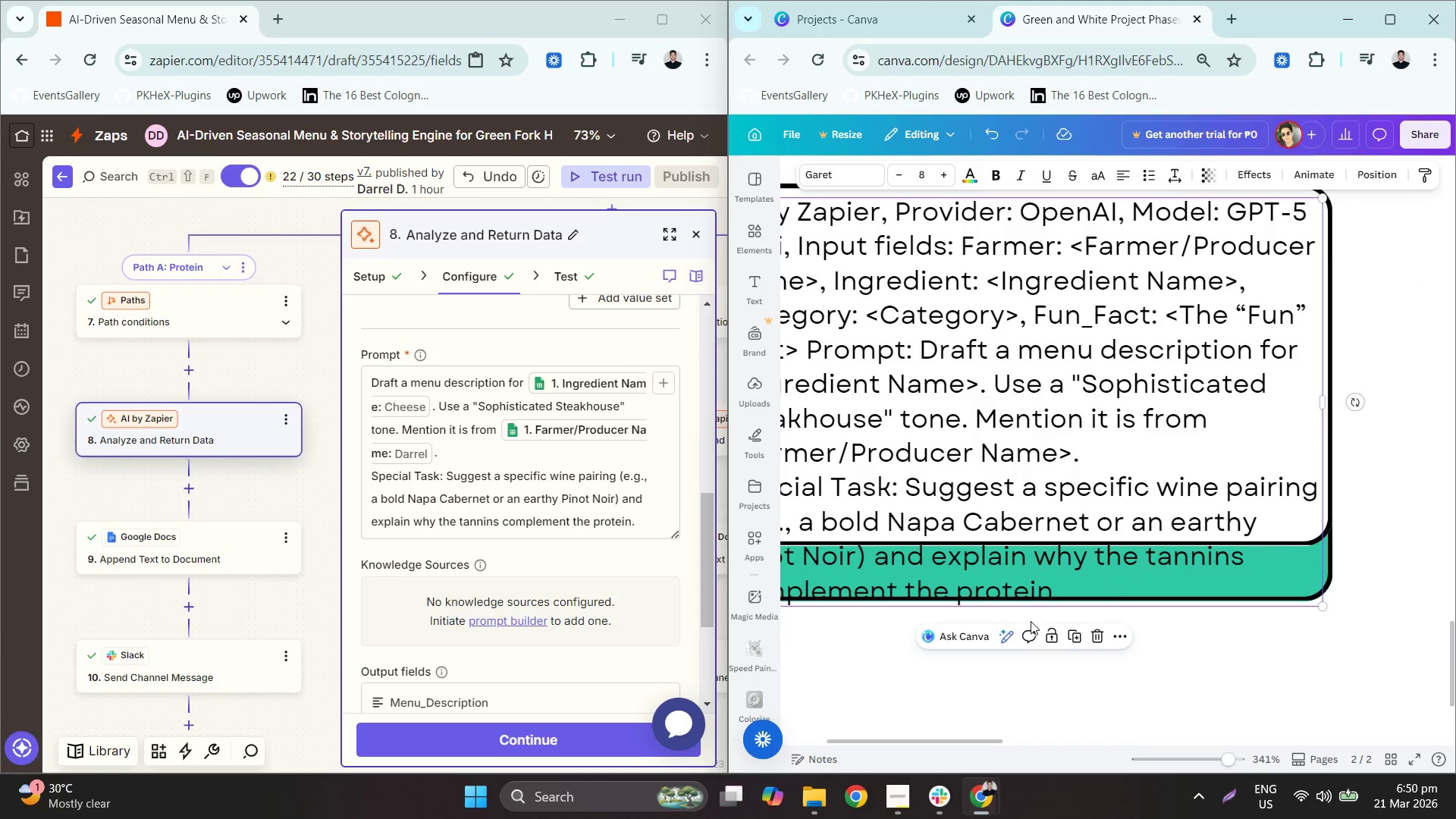 
scroll: coordinate [934, 615], scroll_direction: up, amount: 4.0
 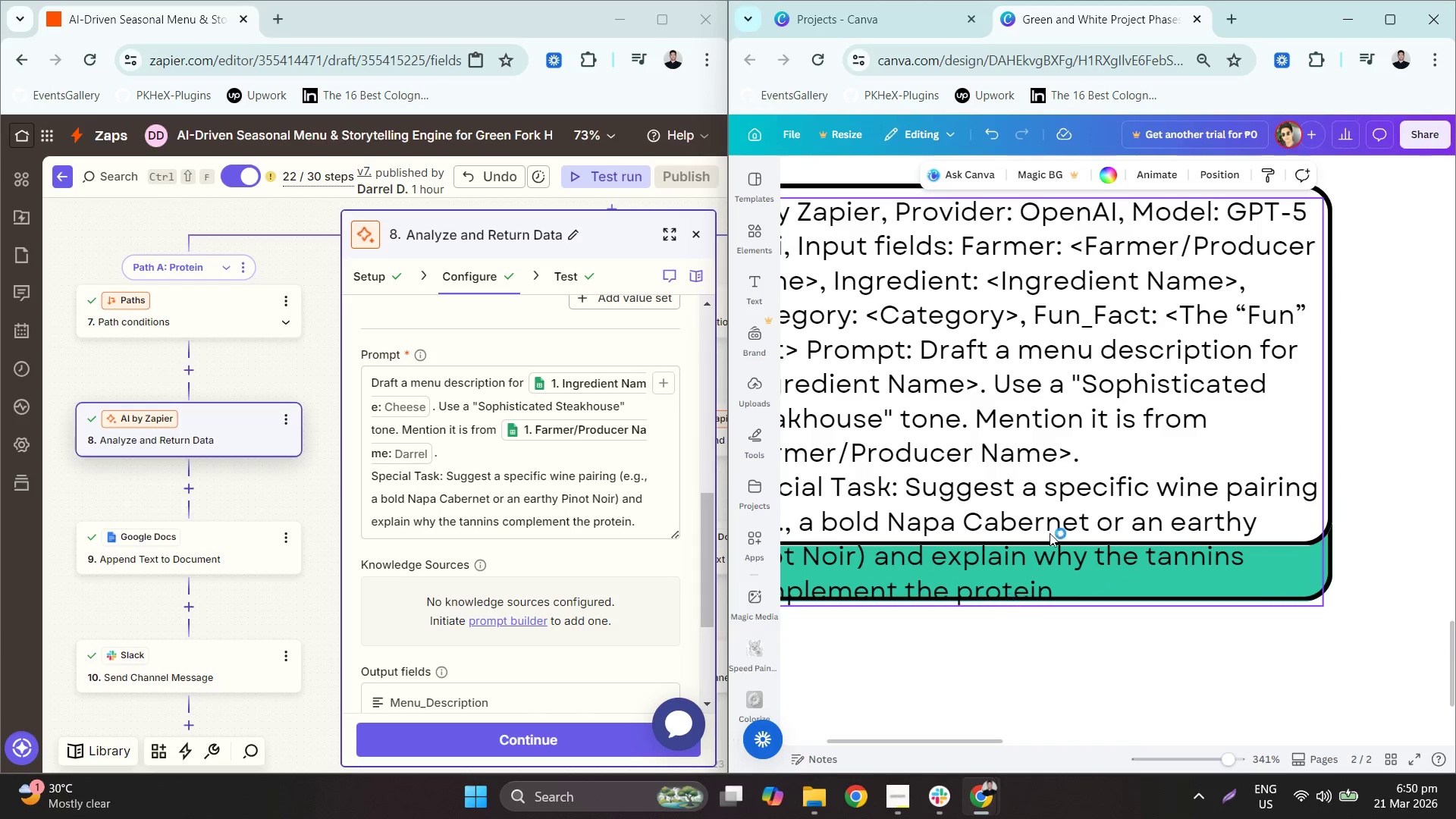 
scroll: coordinate [1043, 601], scroll_direction: down, amount: 2.0
 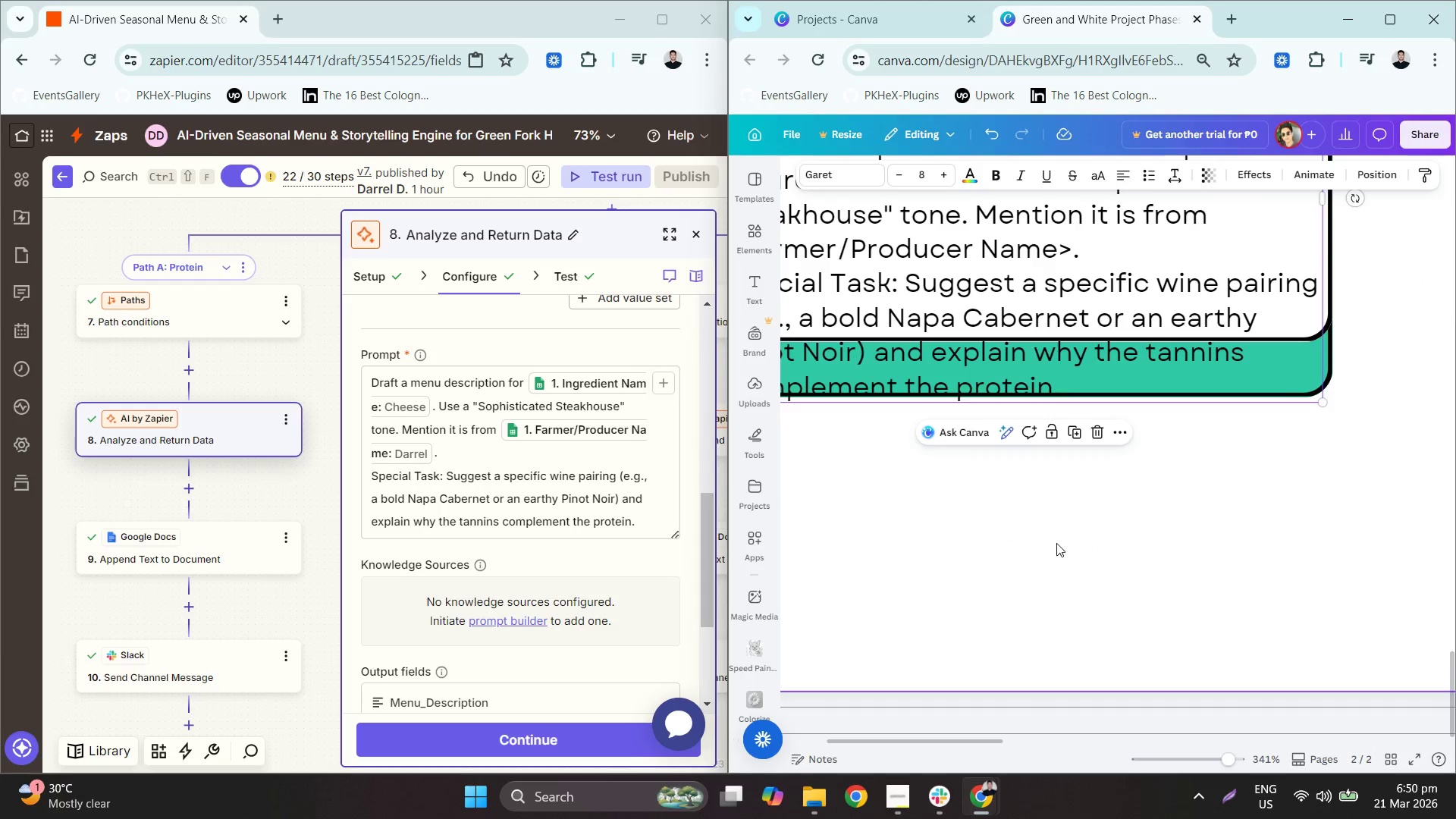 
hold_key(key=ControlLeft, duration=0.52)
scroll: coordinate [1079, 546], scroll_direction: down, amount: 3.0
 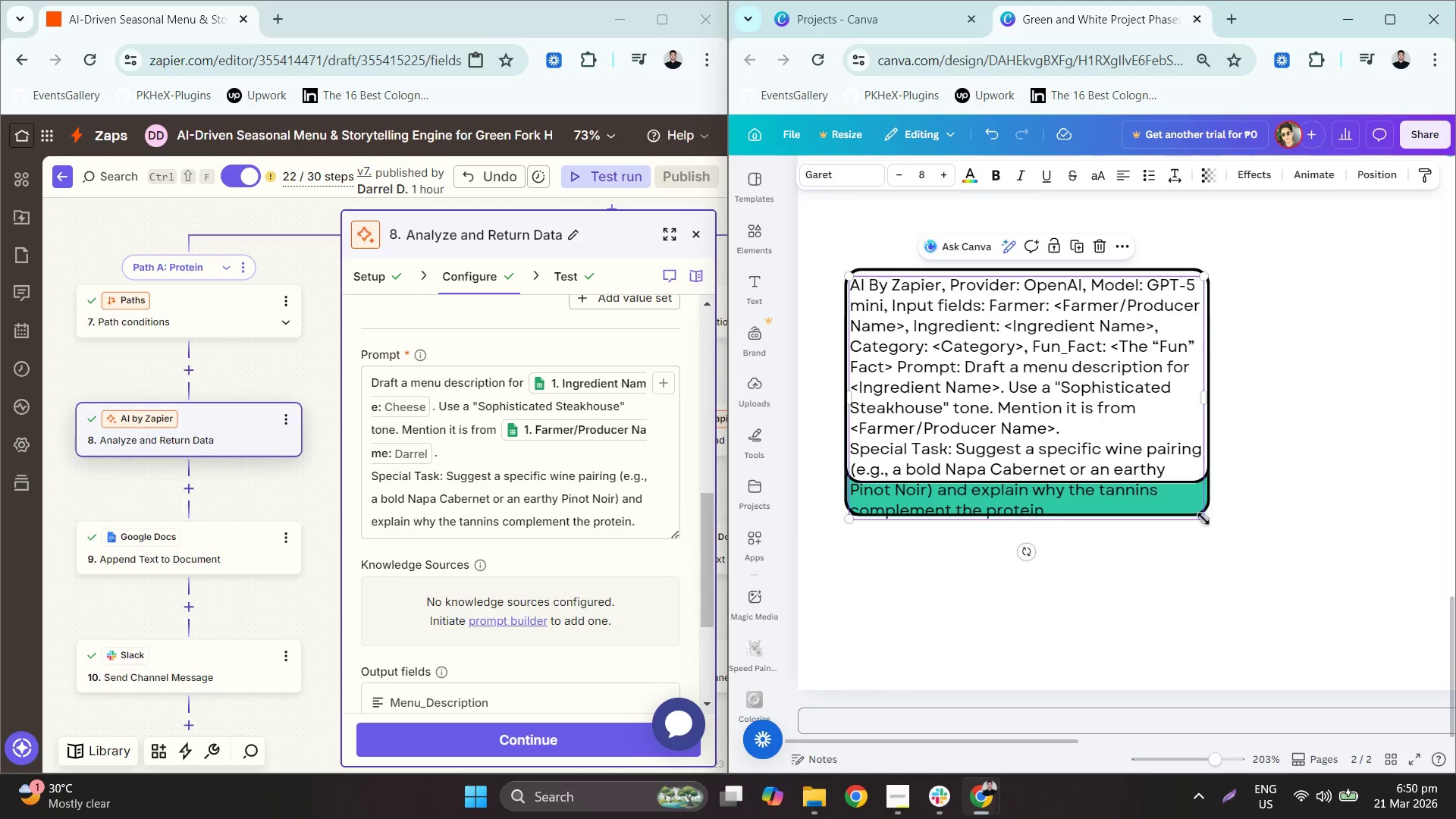 
left_click_drag(start_coordinate=[1201, 516], to_coordinate=[1108, 425])
 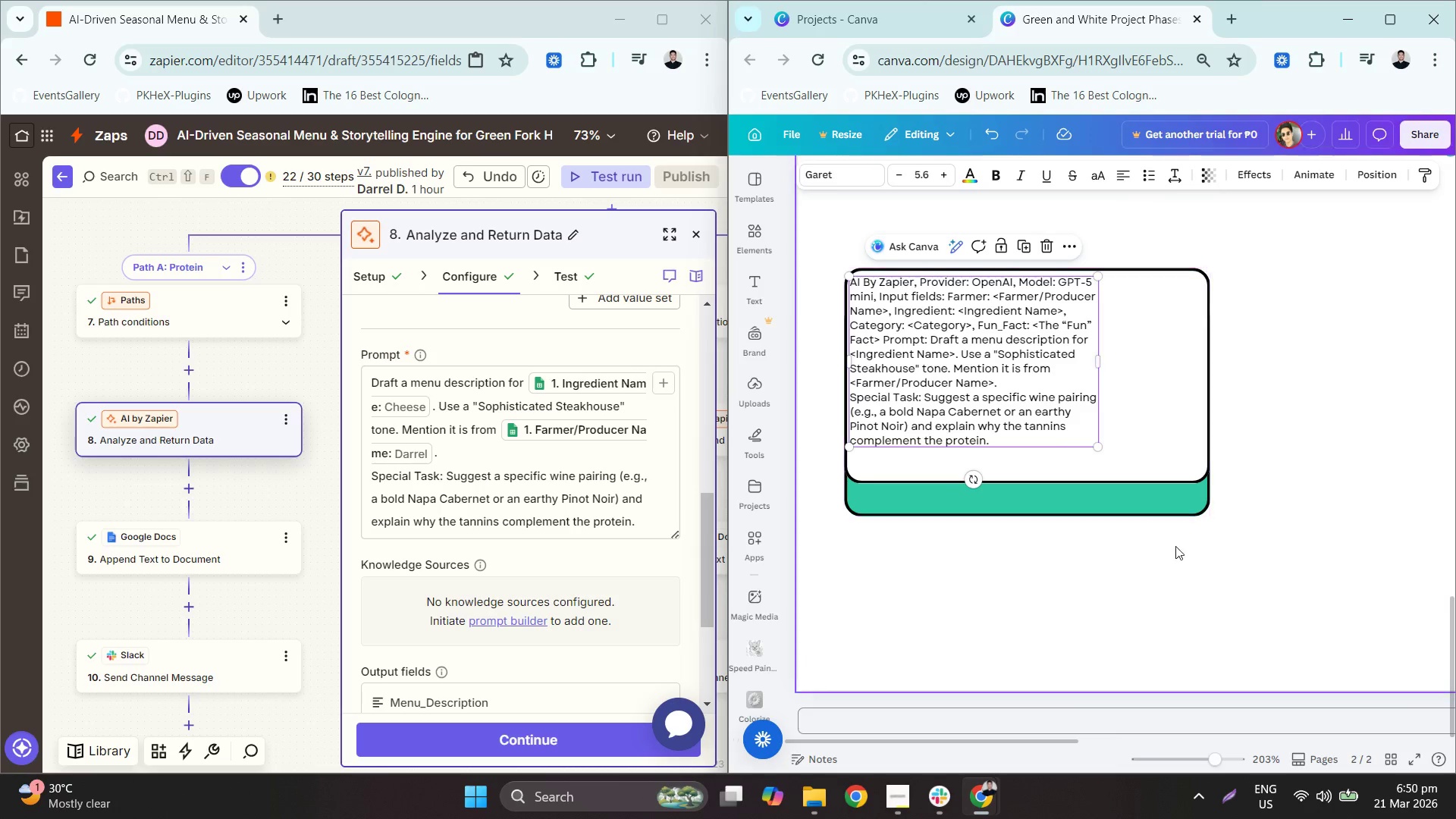 
left_click([1207, 584])
 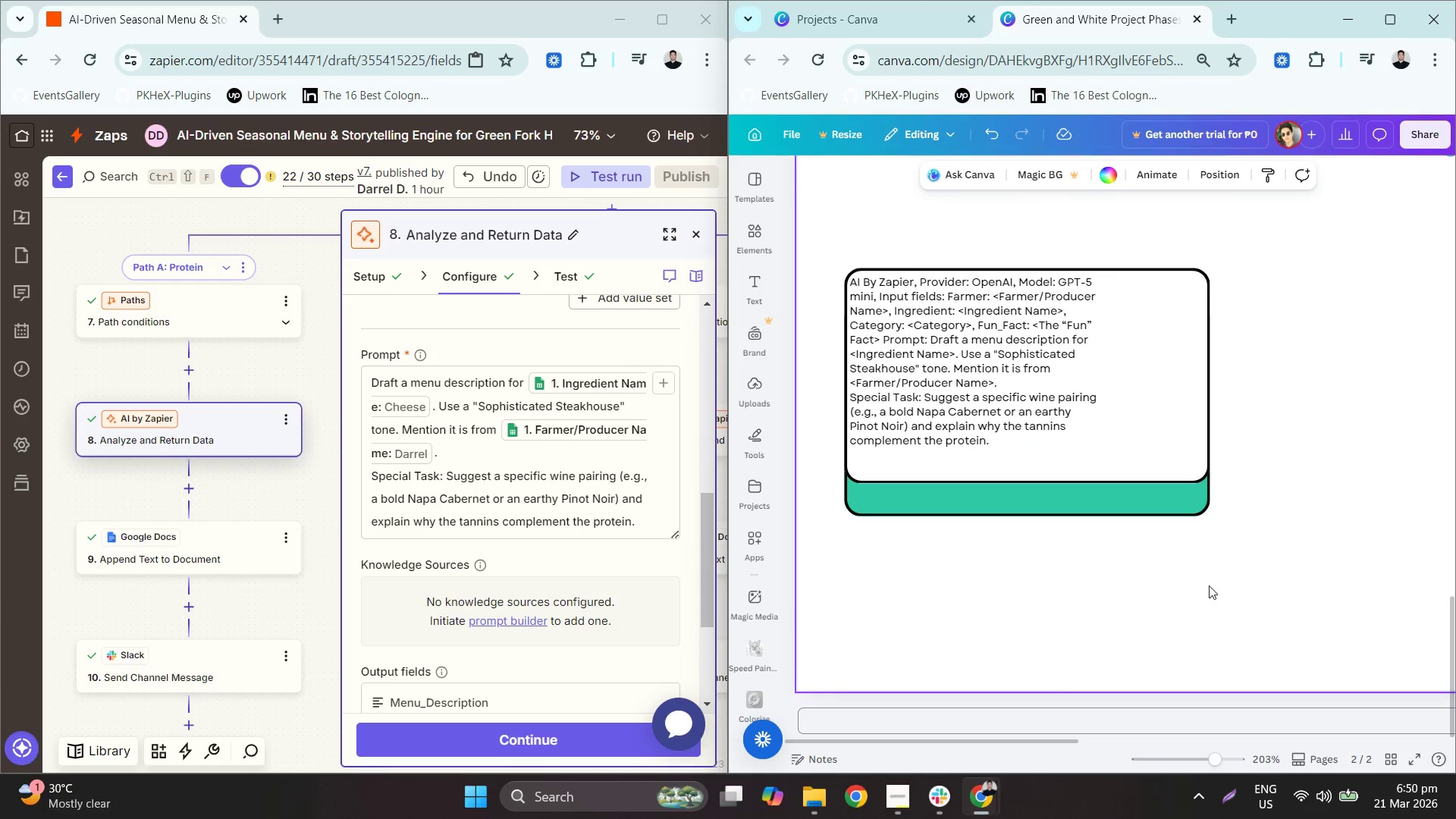 
left_click_drag(start_coordinate=[1213, 587], to_coordinate=[1137, 441])
 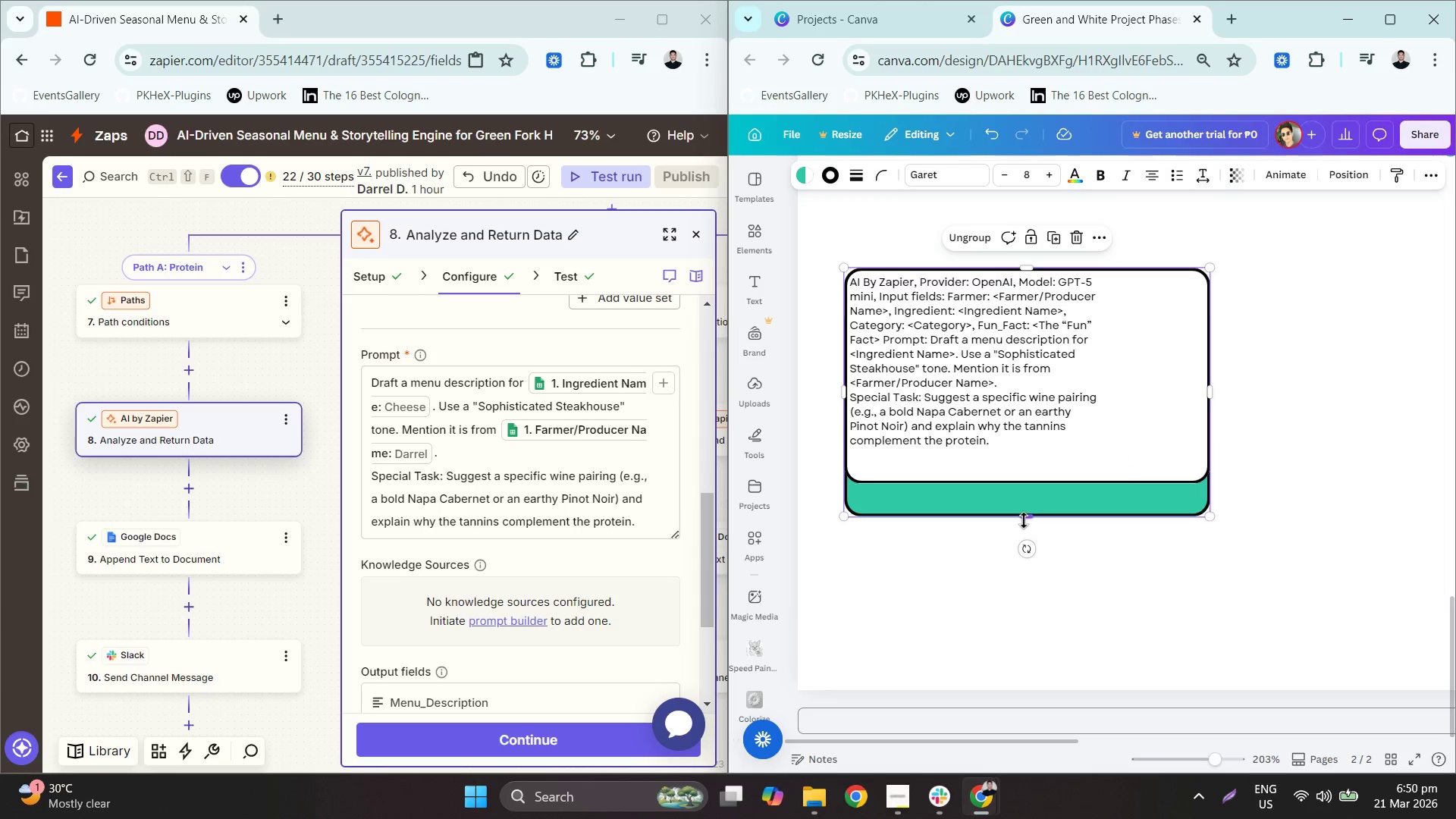 
left_click_drag(start_coordinate=[1024, 520], to_coordinate=[1003, 655])
 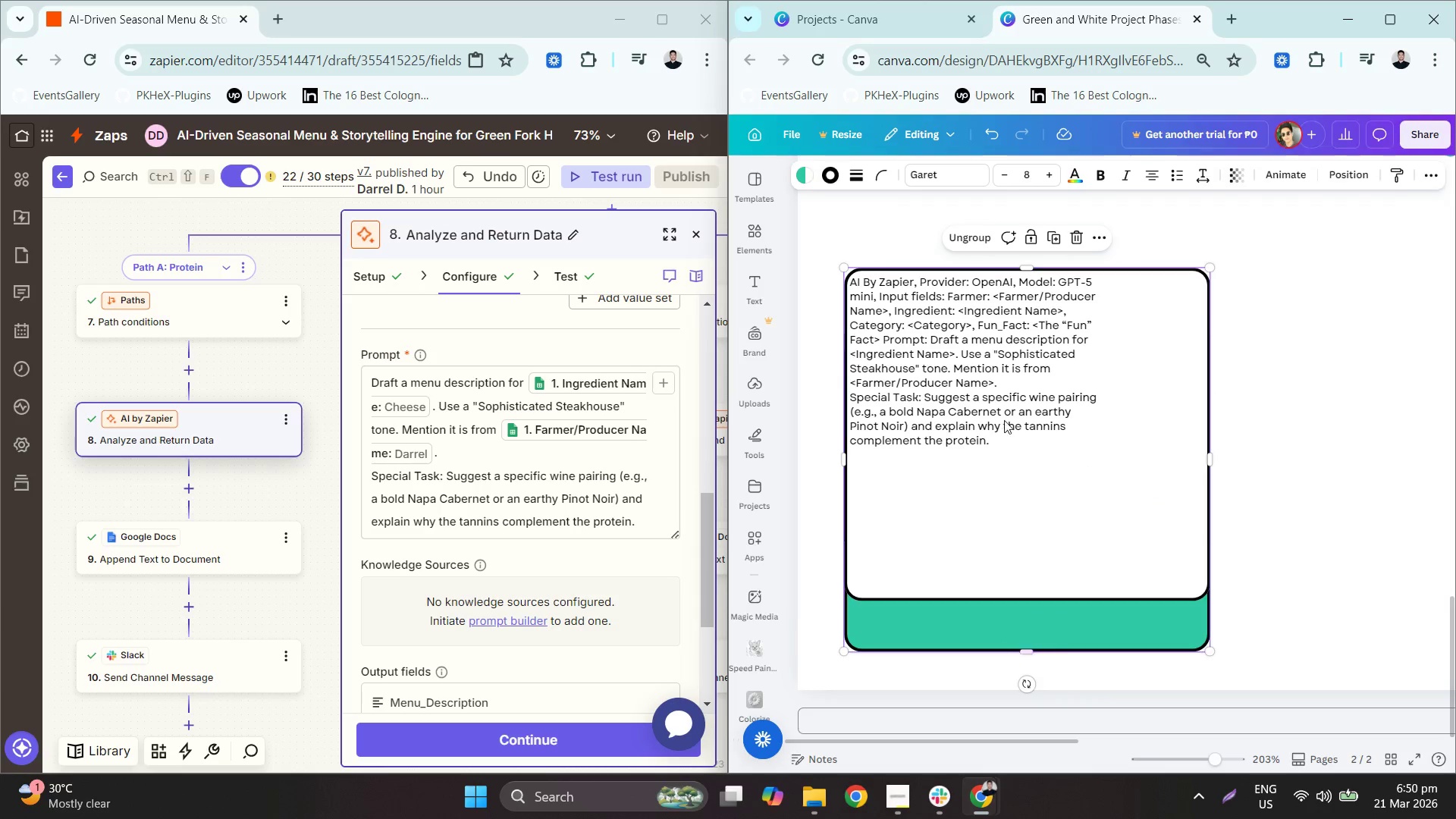 
left_click([1006, 412])
 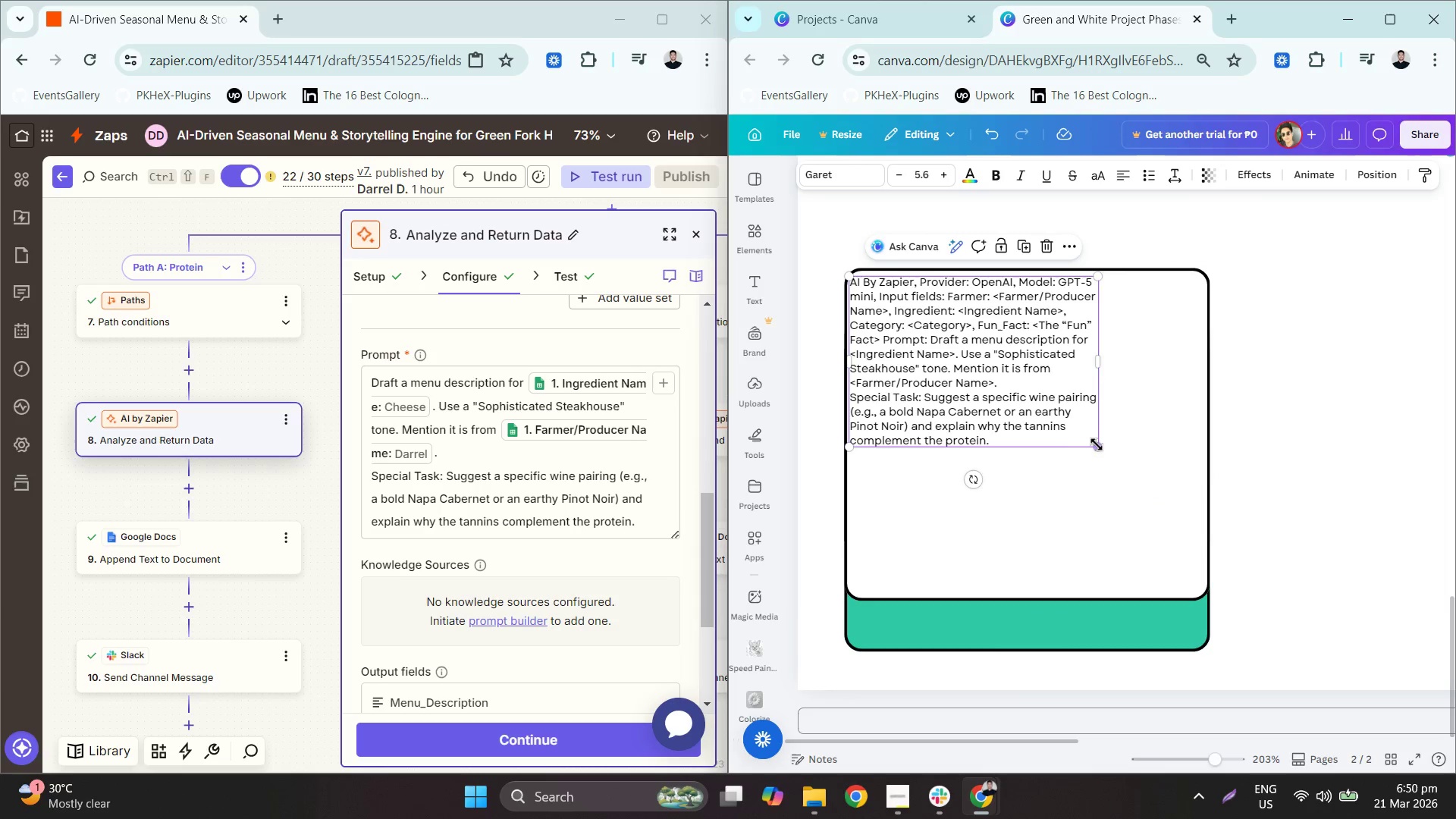 
left_click_drag(start_coordinate=[1100, 447], to_coordinate=[1205, 519])
 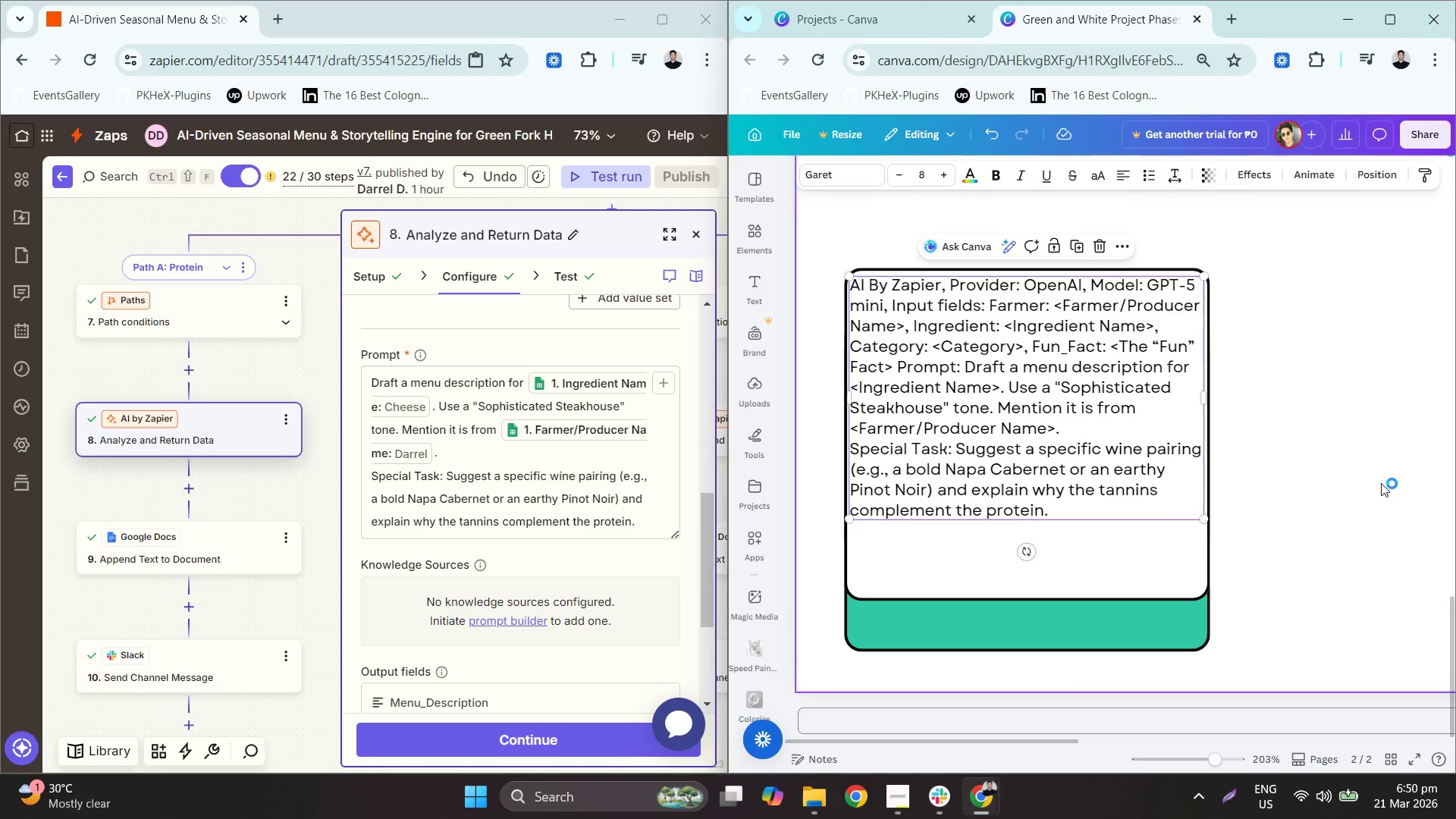 
hold_key(key=ControlLeft, duration=0.59)
scroll: coordinate [1277, 507], scroll_direction: down, amount: 4.0
 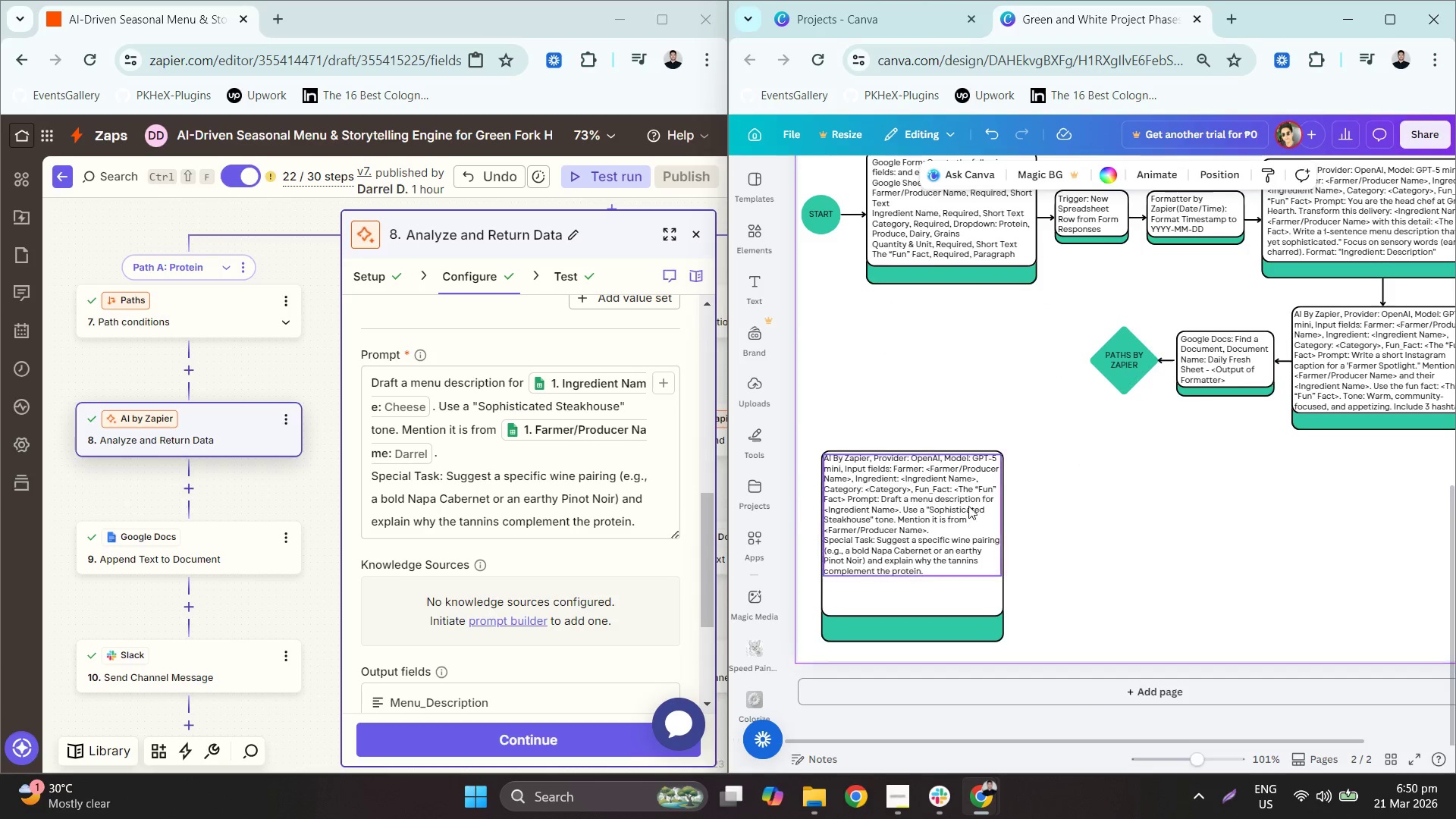 
double_click([967, 504])
 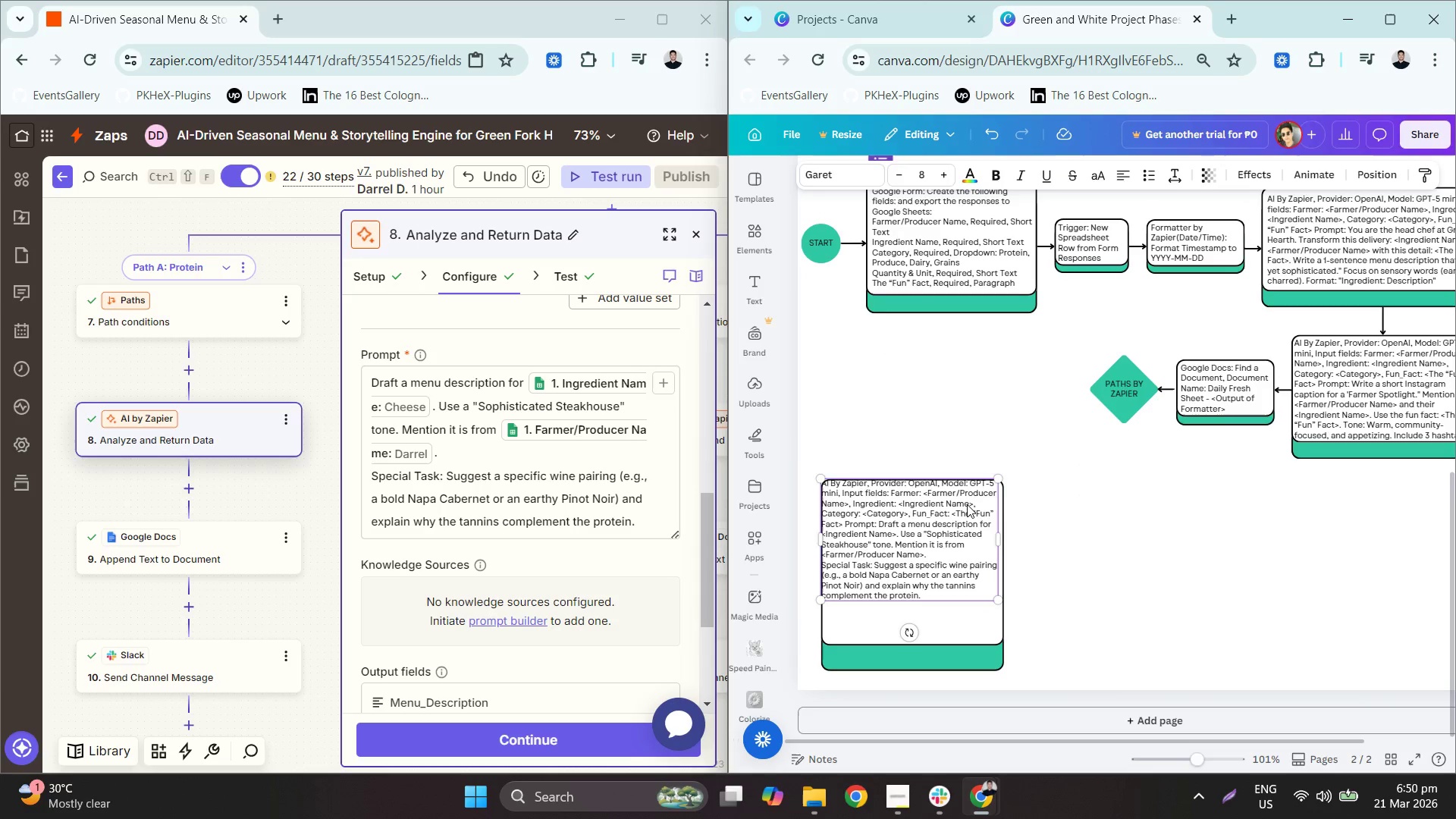 
triple_click([967, 504])
 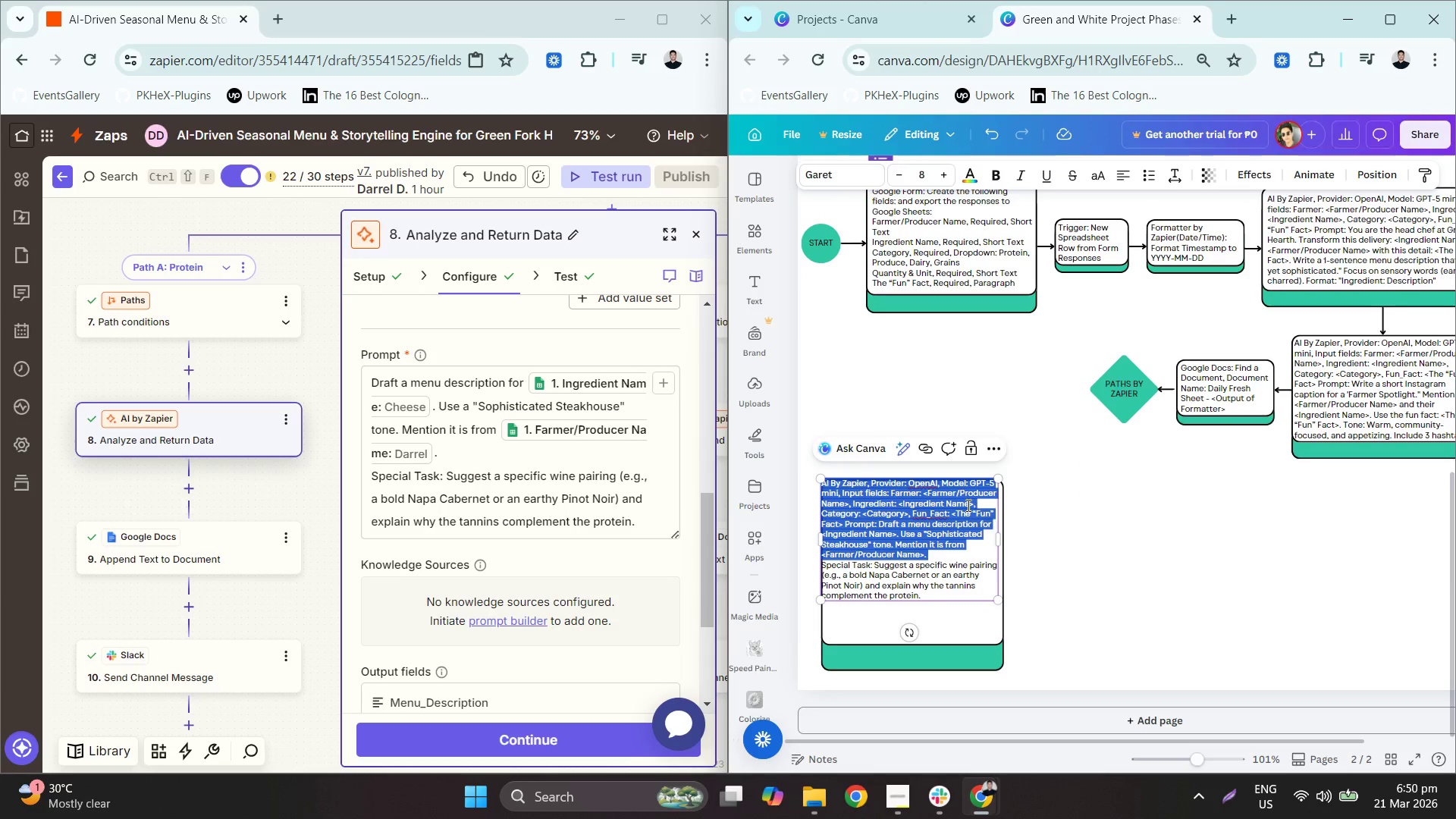 
key(Control+ControlLeft)
 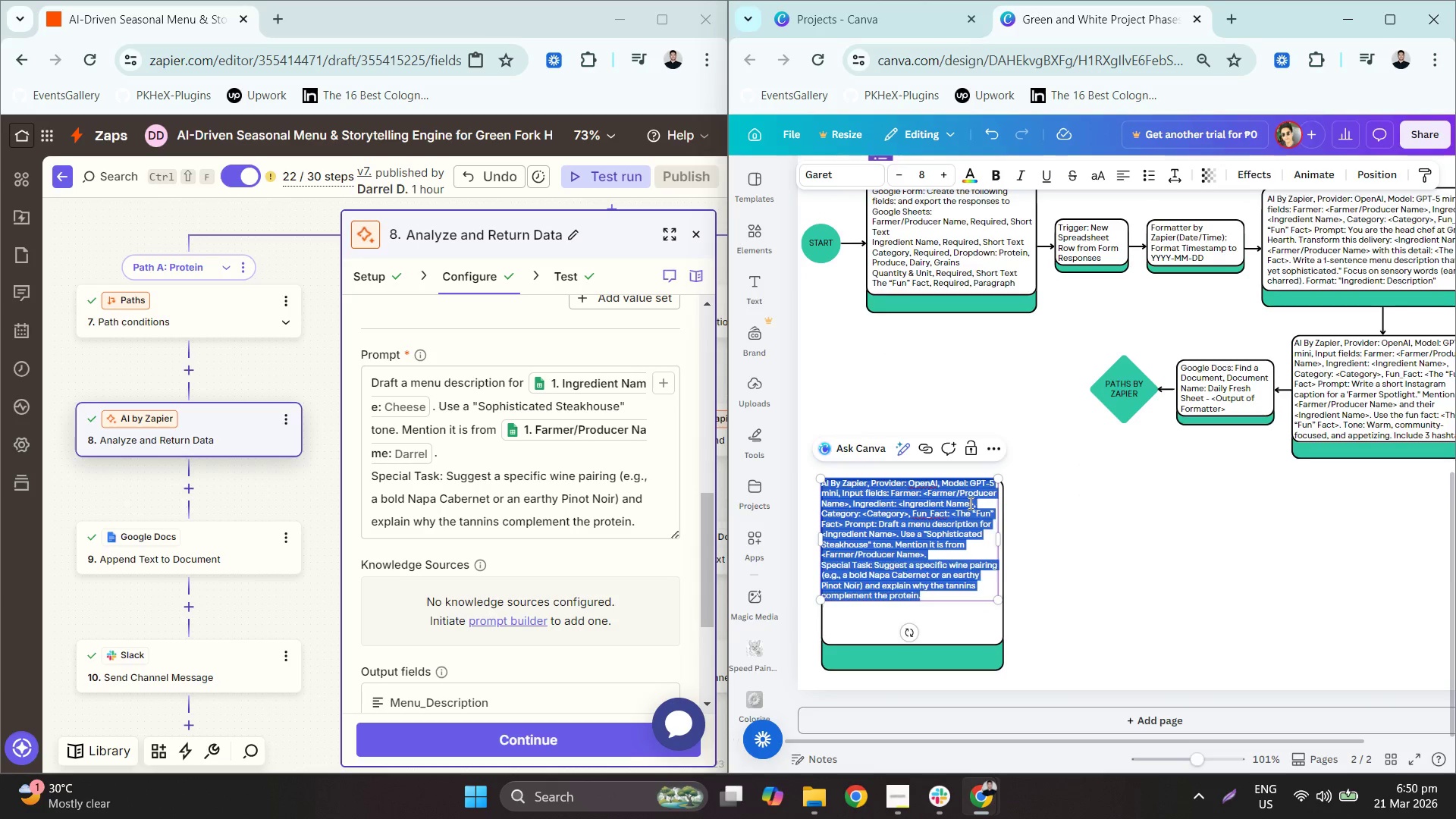 
key(Control+A)
 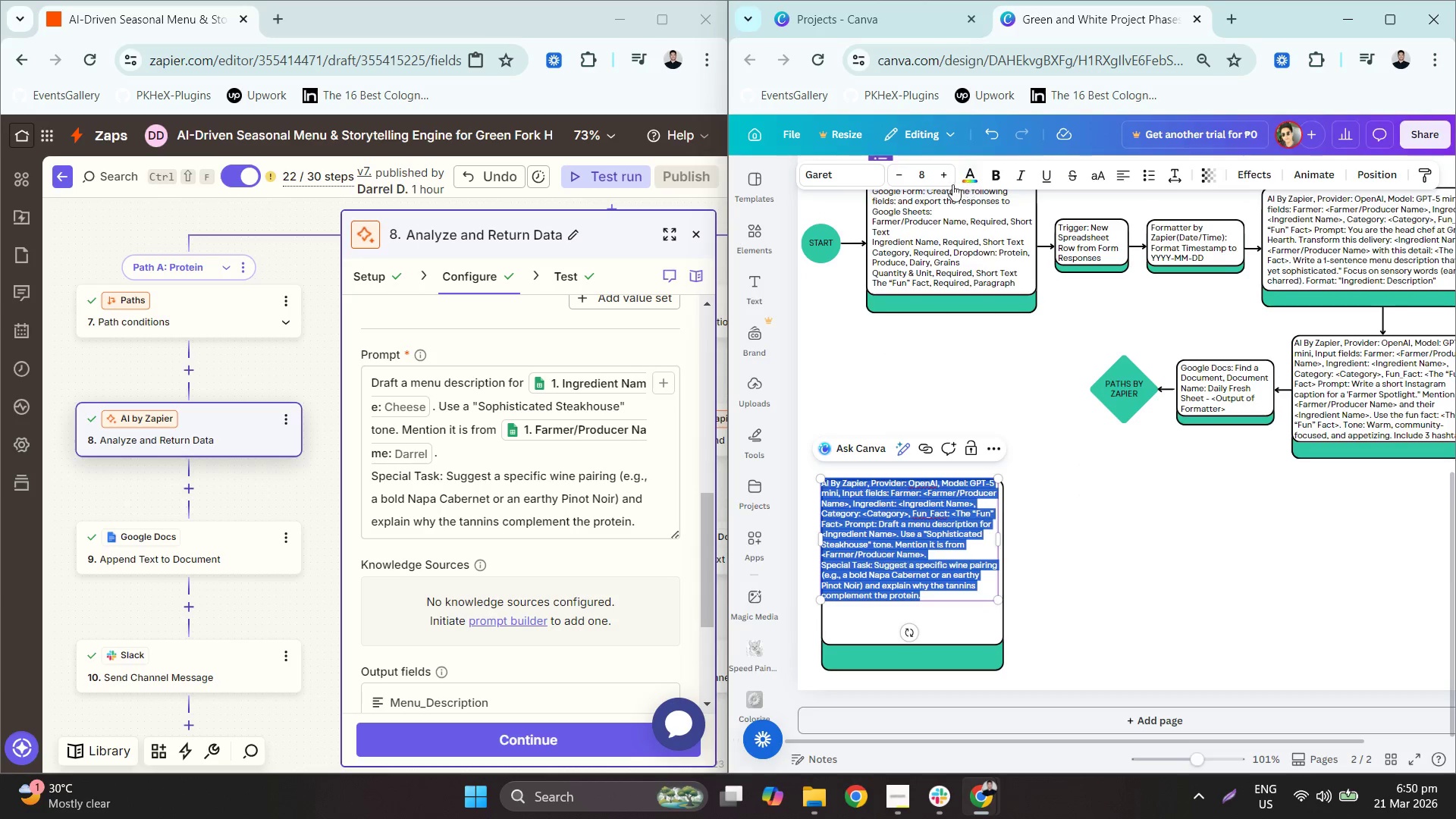 
left_click([926, 177])
 